 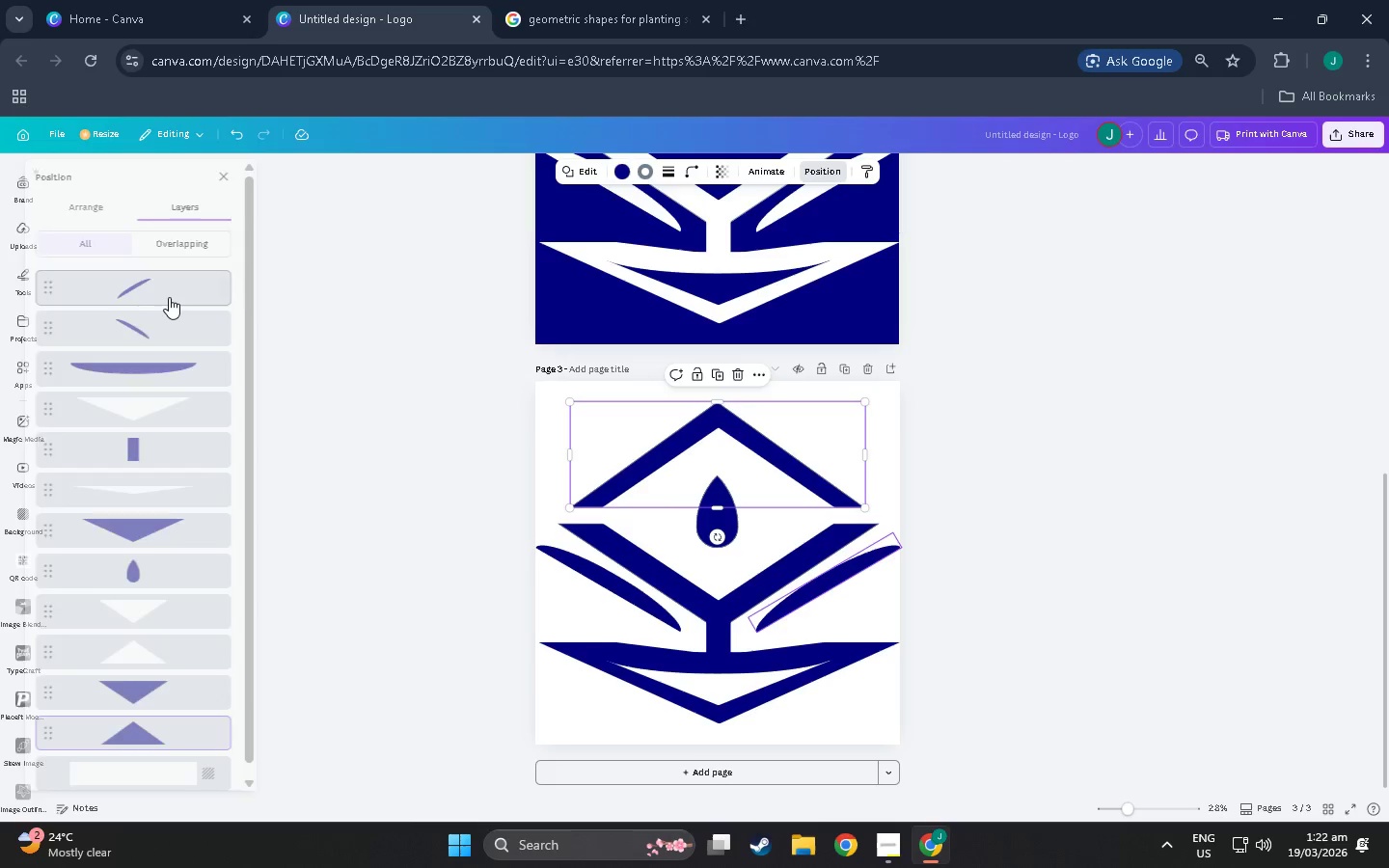 
left_click([161, 297])
 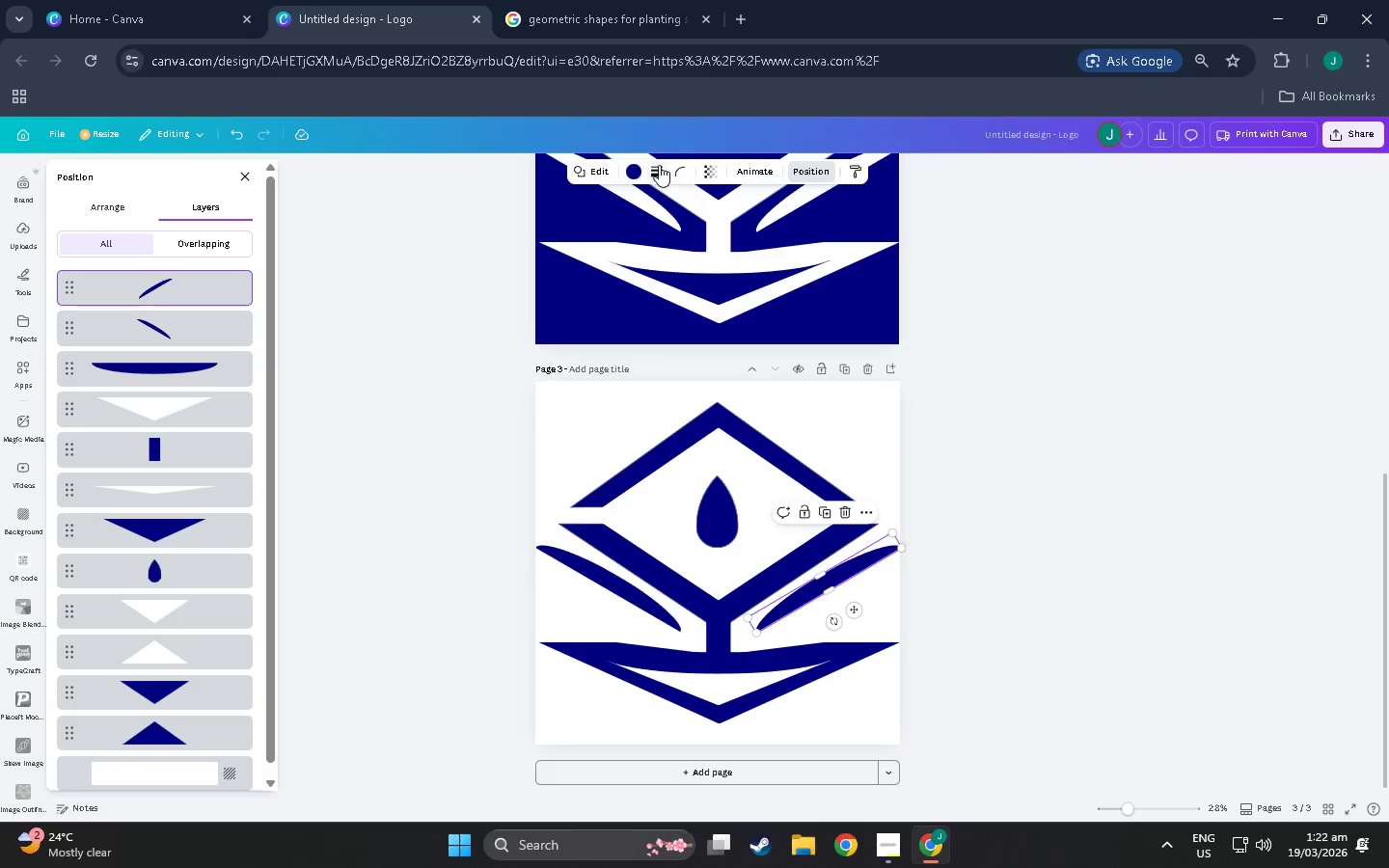 
left_click([641, 165])
 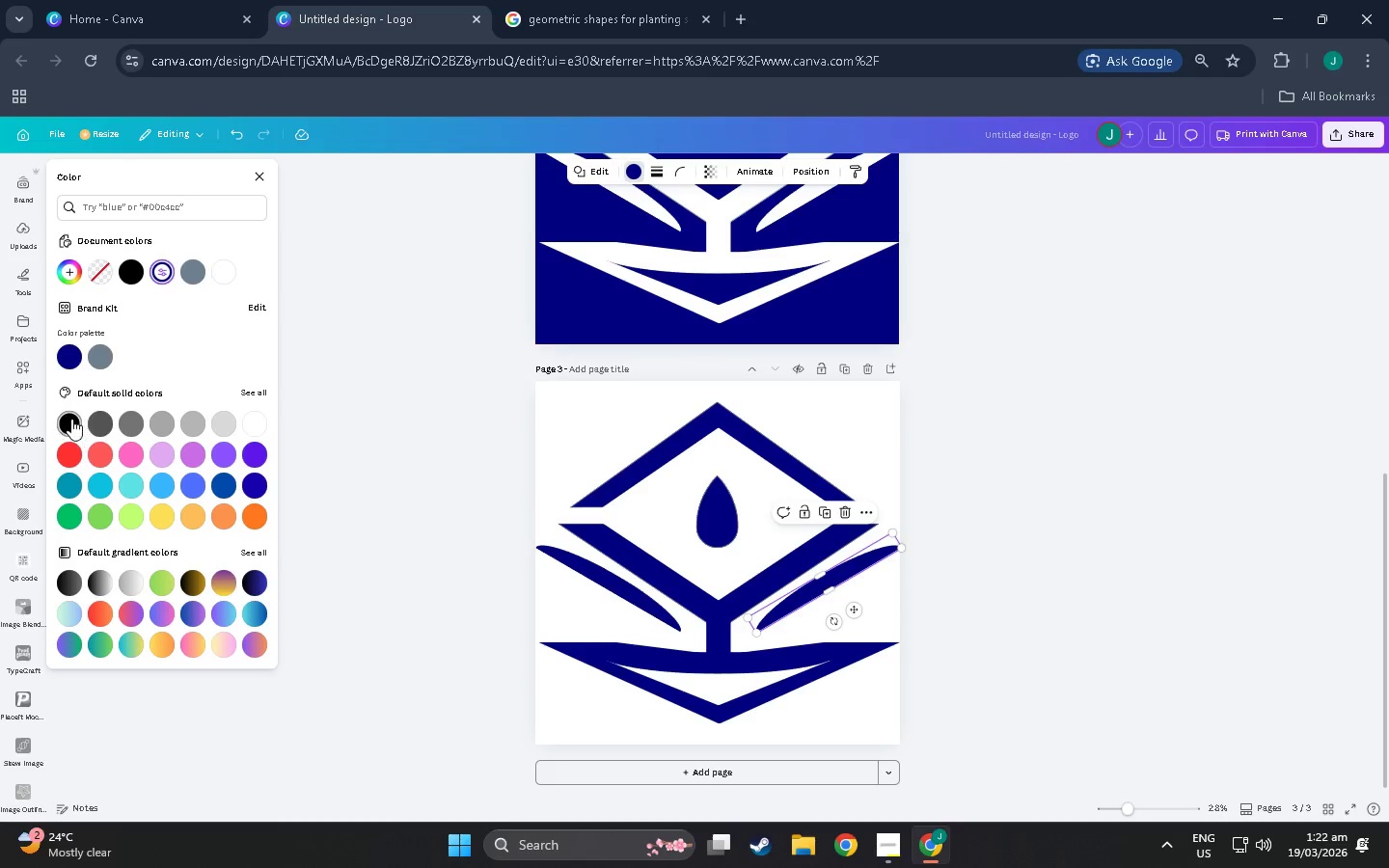 
left_click([71, 419])
 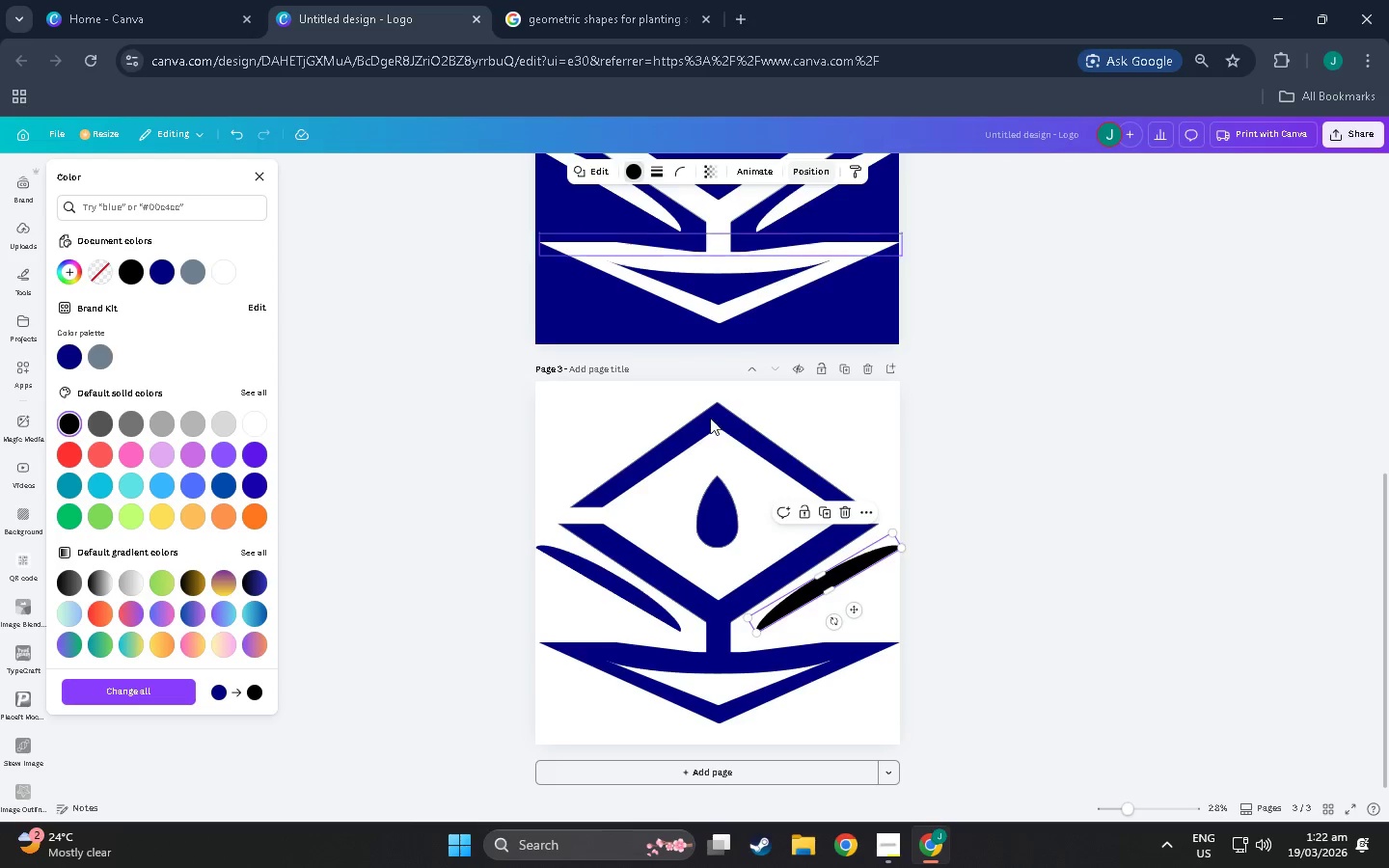 
left_click([593, 583])
 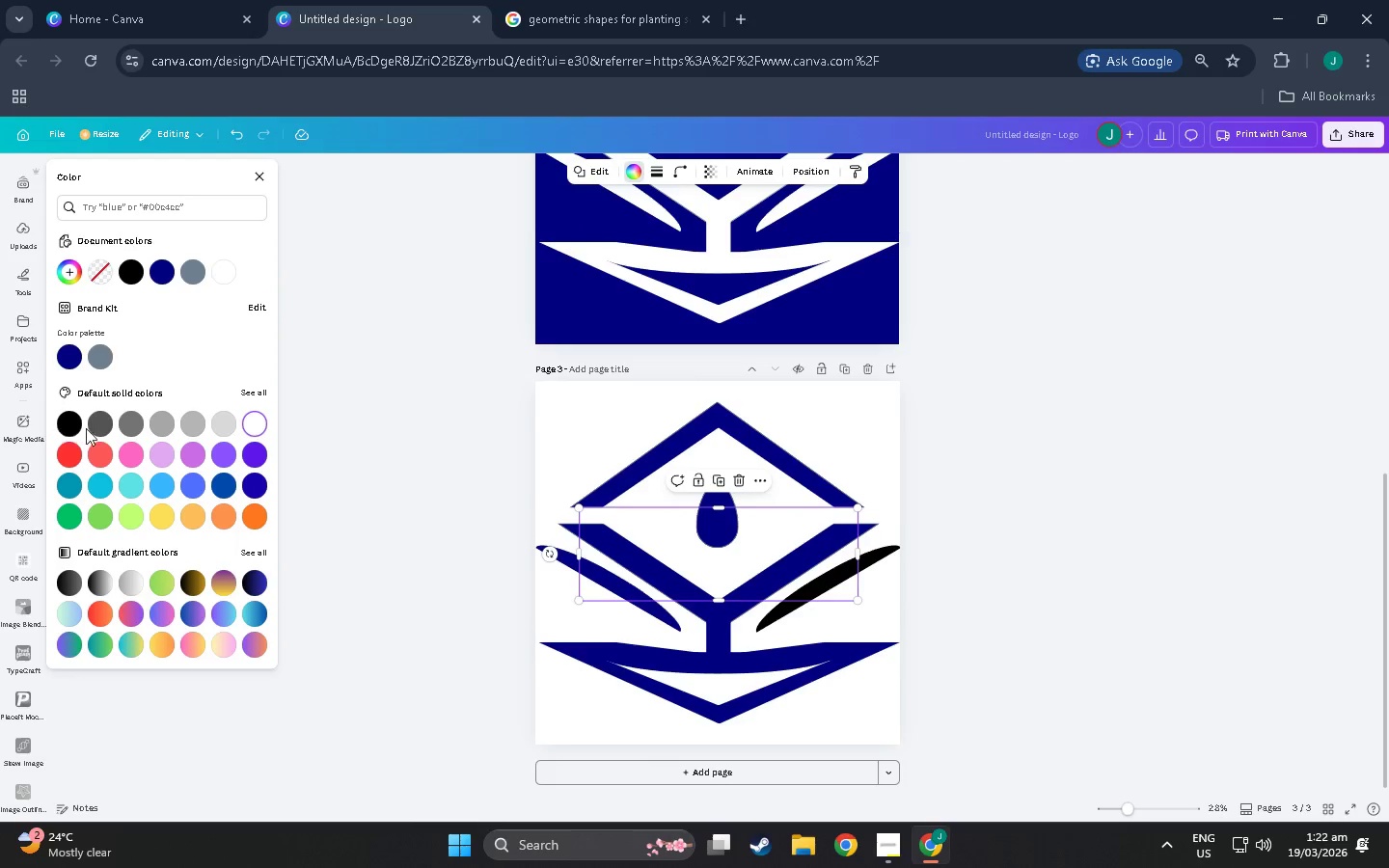 
left_click([65, 424])
 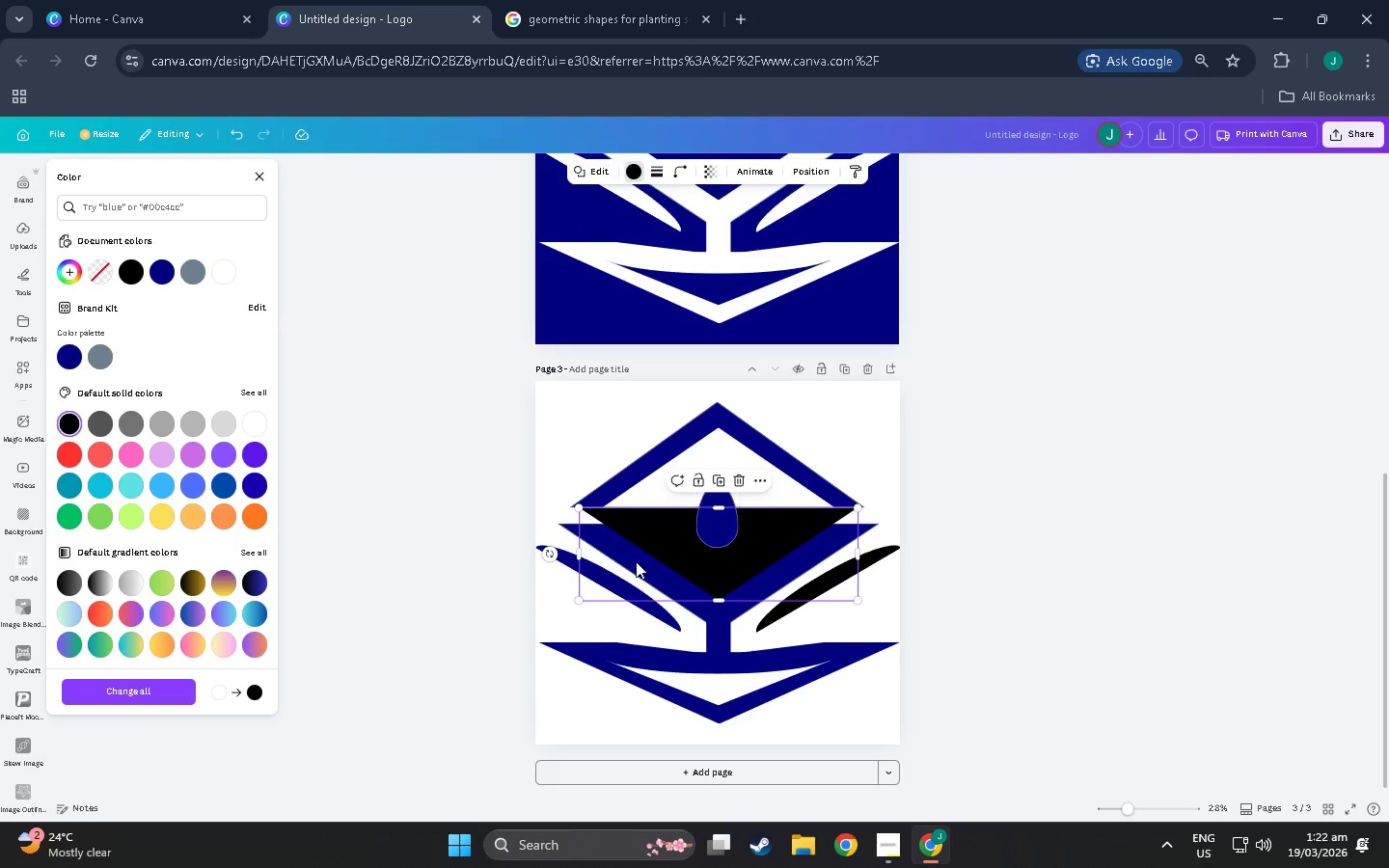 
key(Control+Z)
 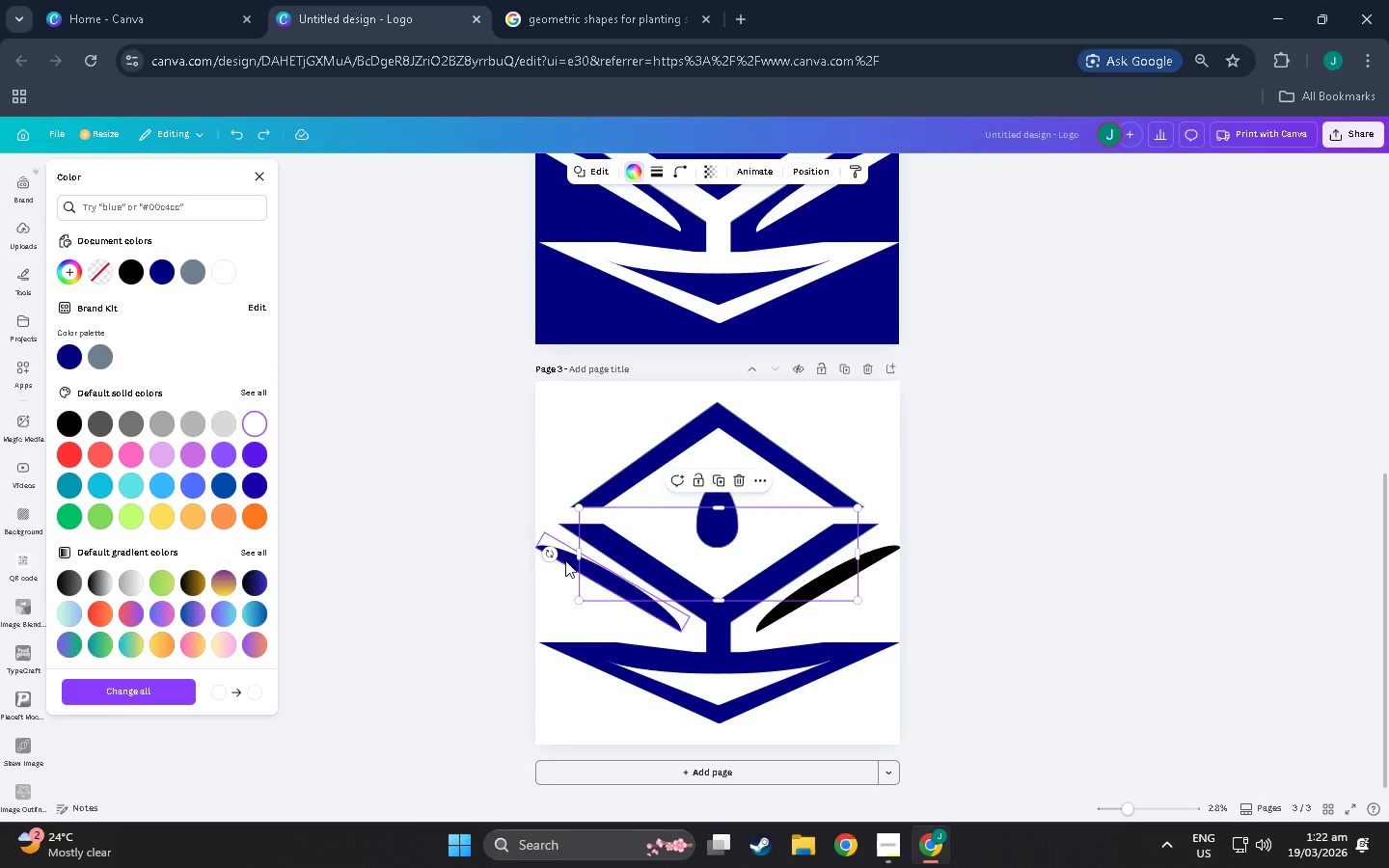 
left_click([565, 560])
 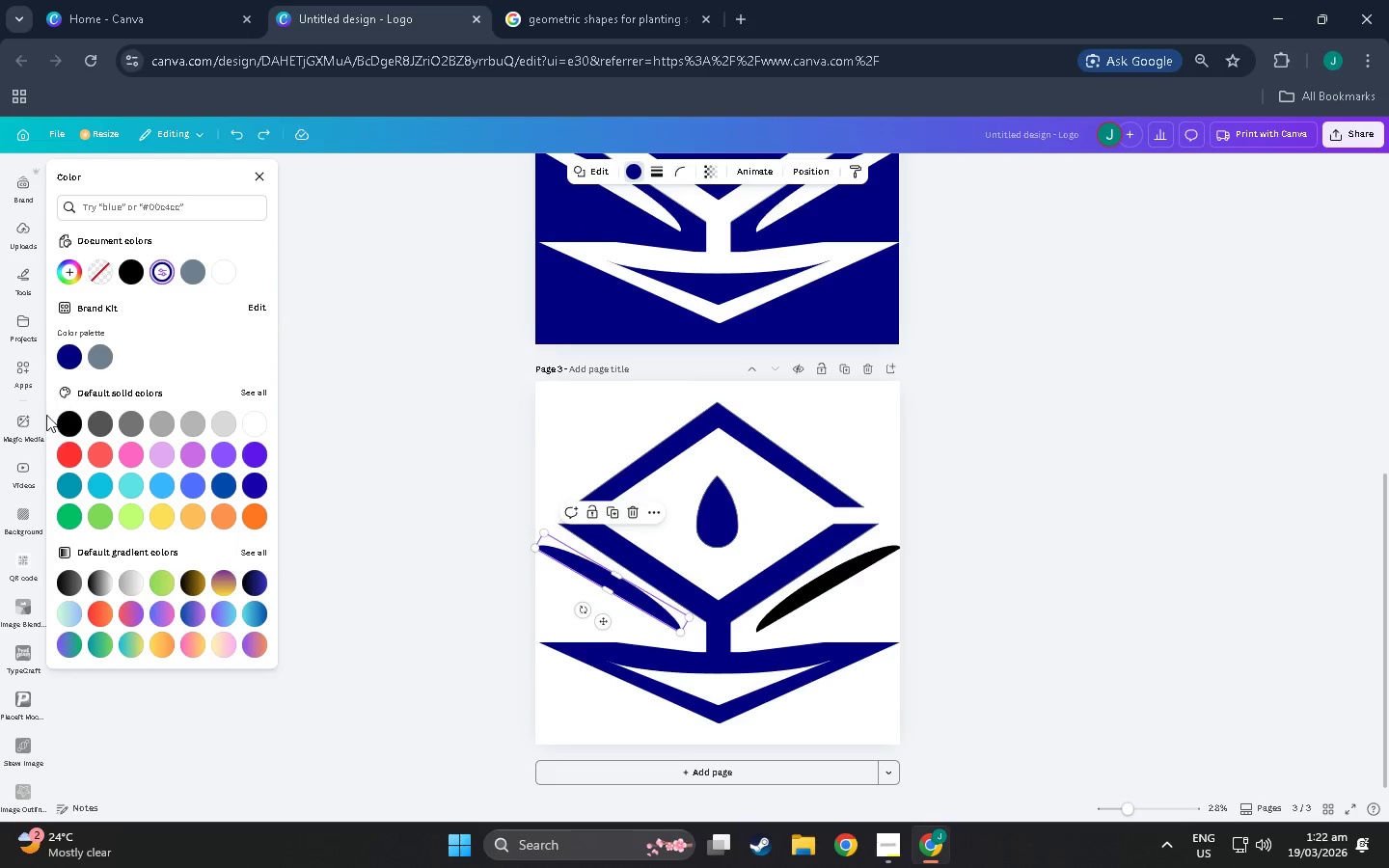 
left_click([65, 417])
 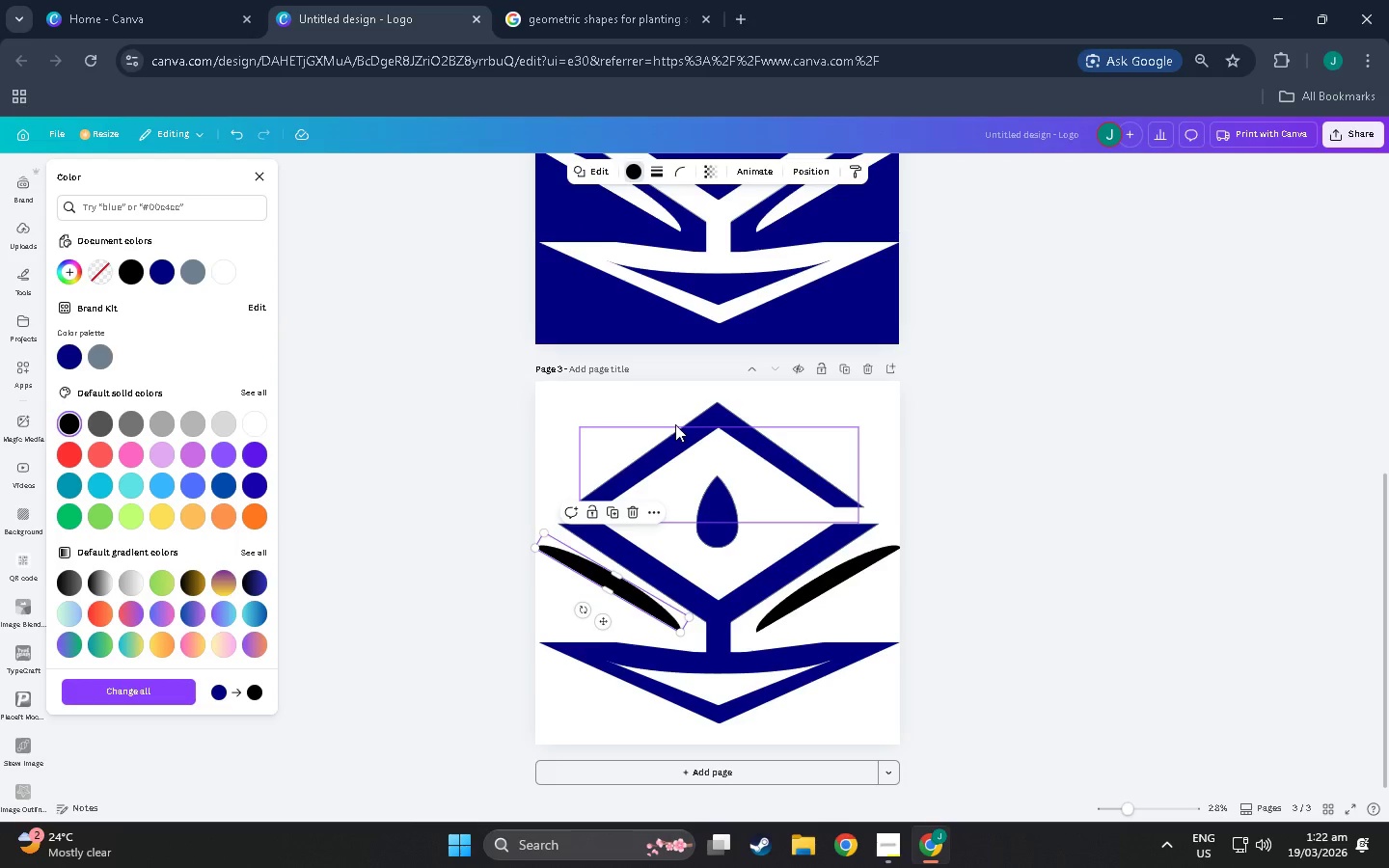 
left_click([712, 402])
 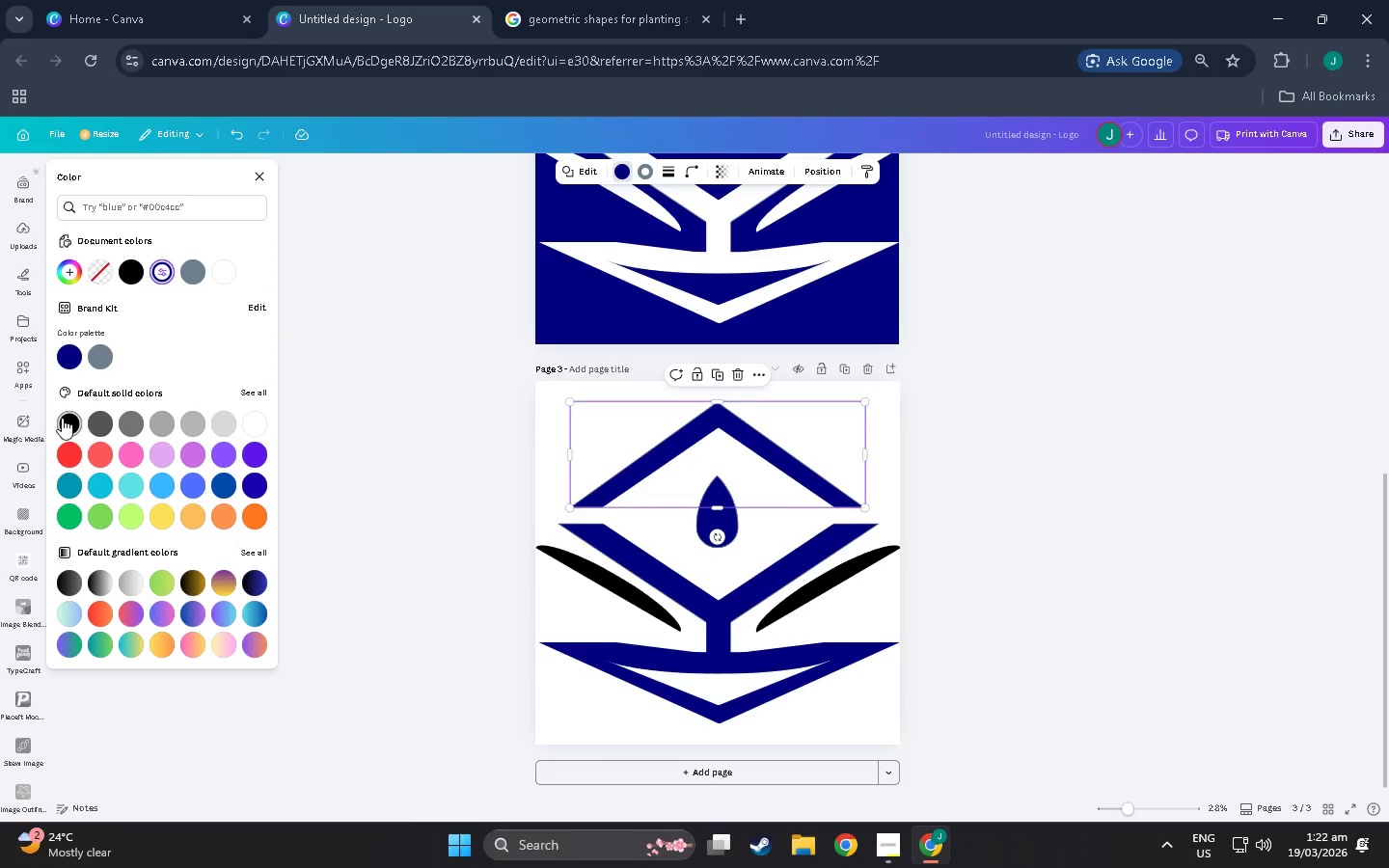 
left_click([62, 418])
 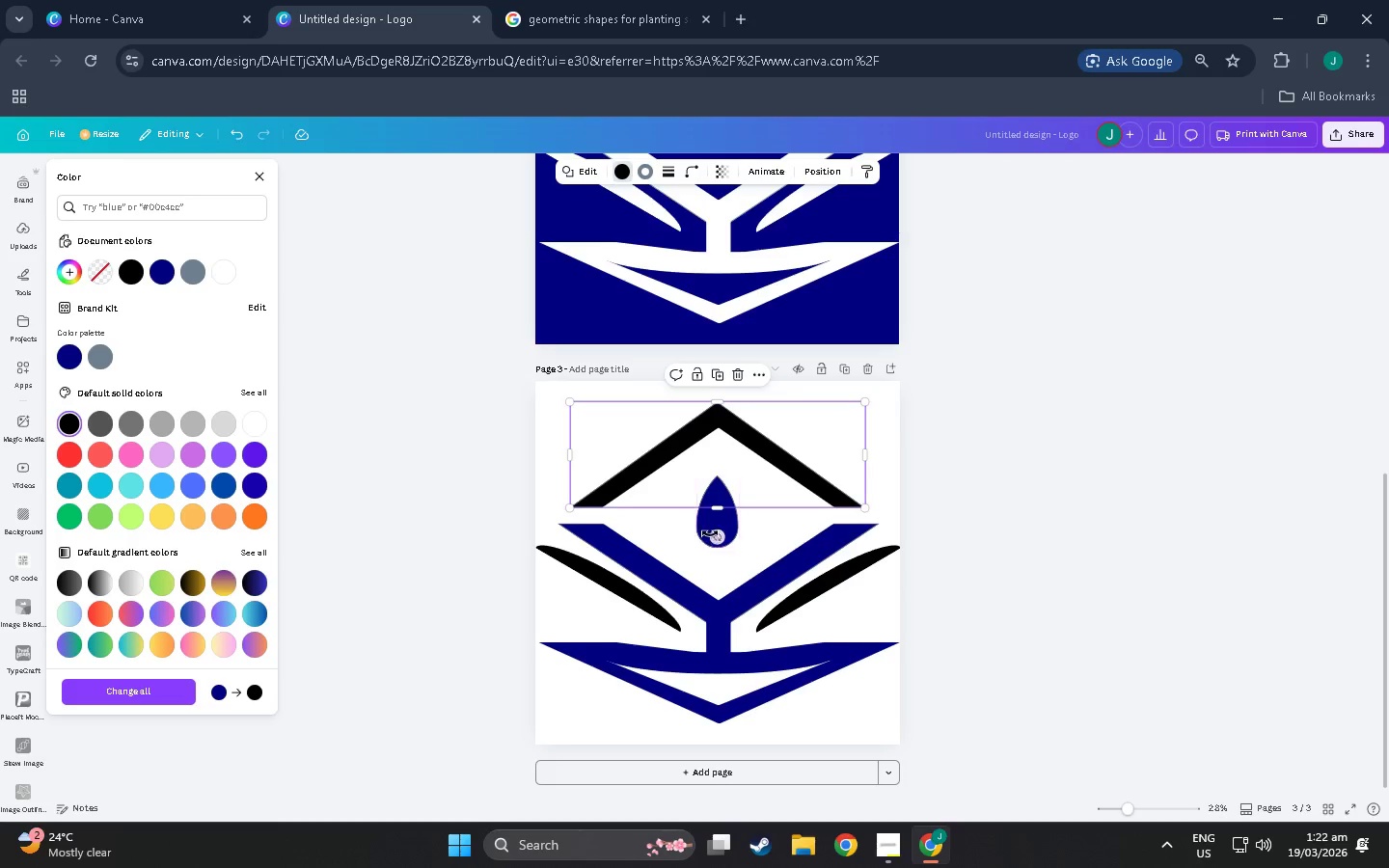 
left_click([707, 529])
 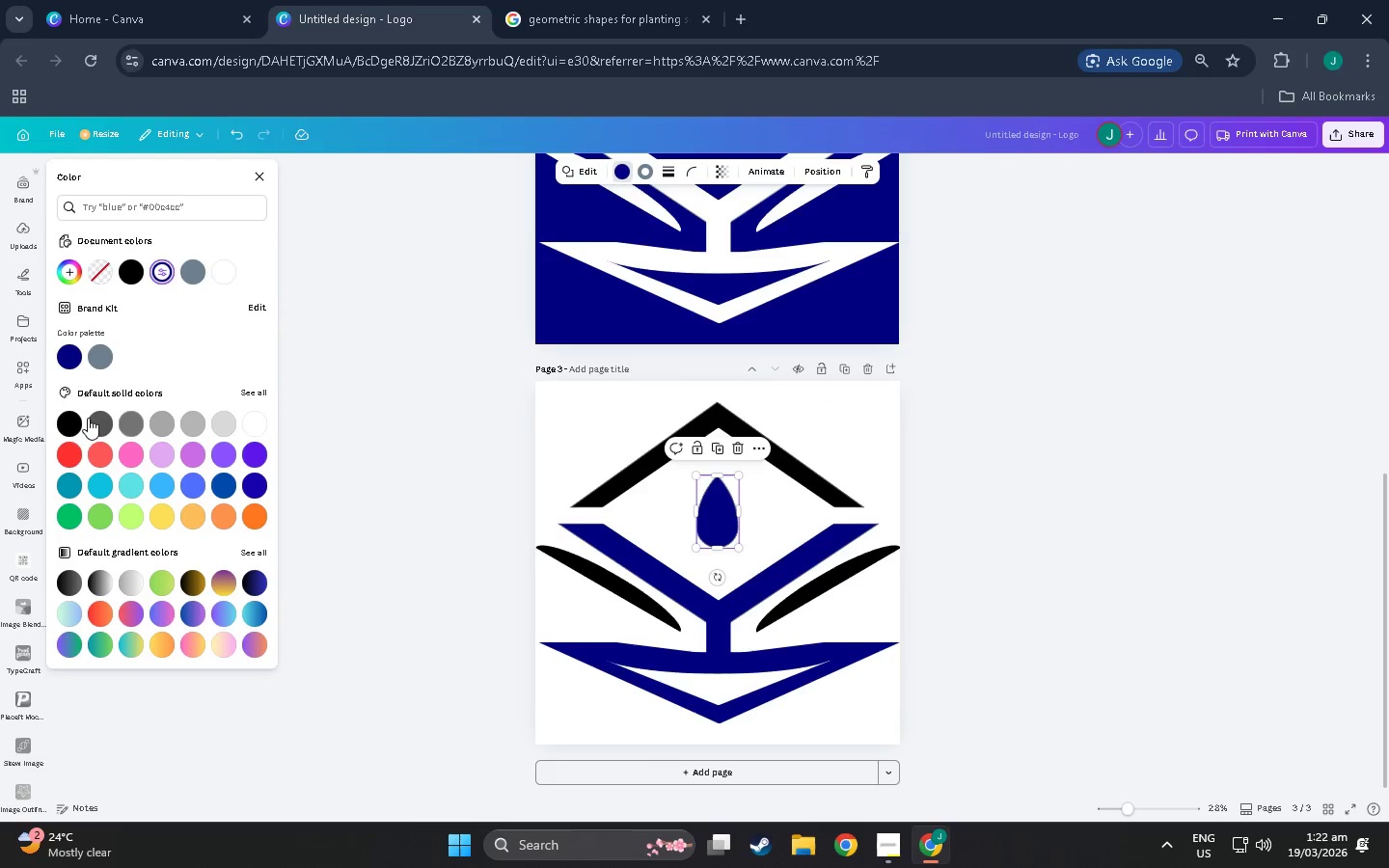 
left_click([68, 417])
 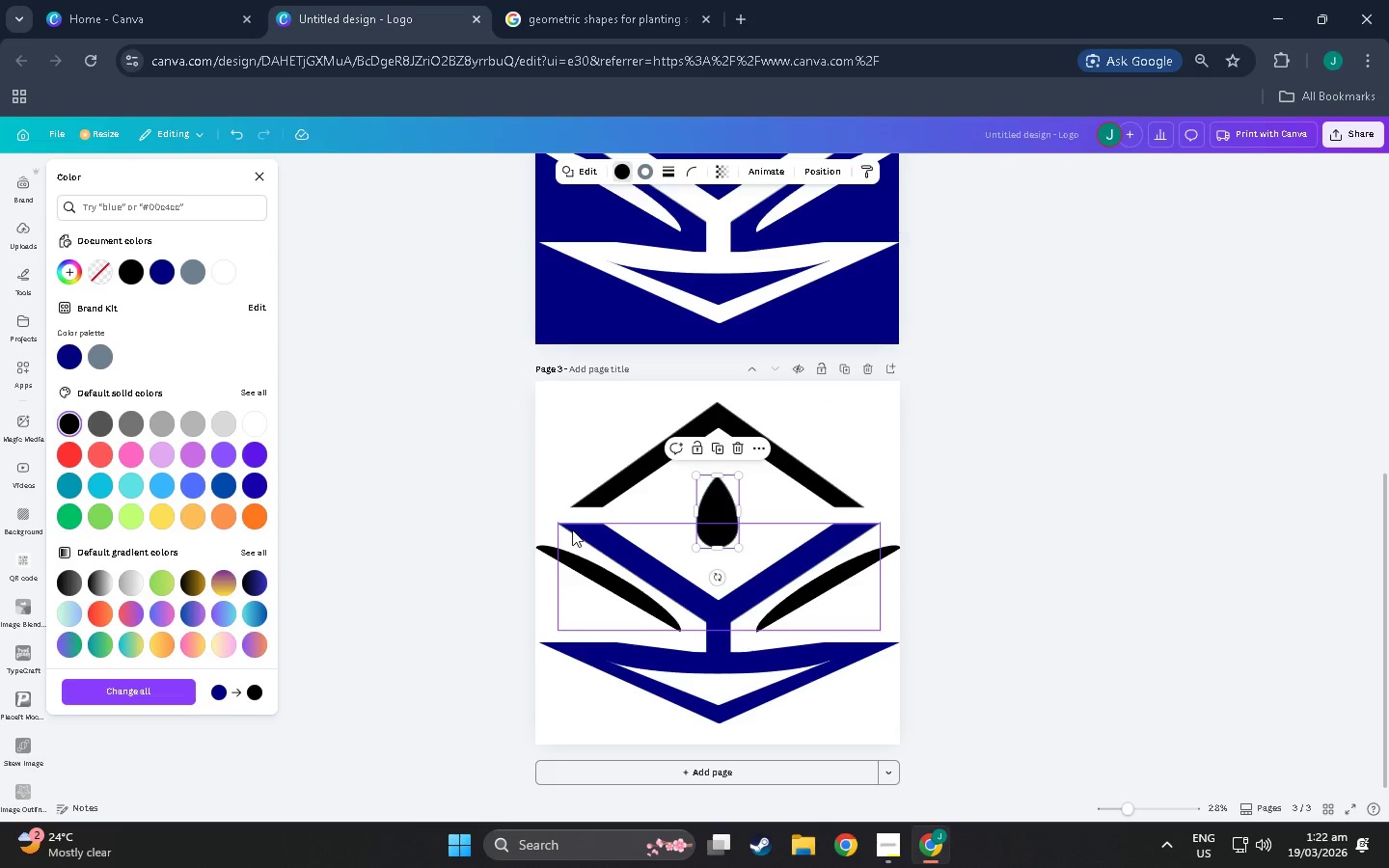 
left_click([572, 529])
 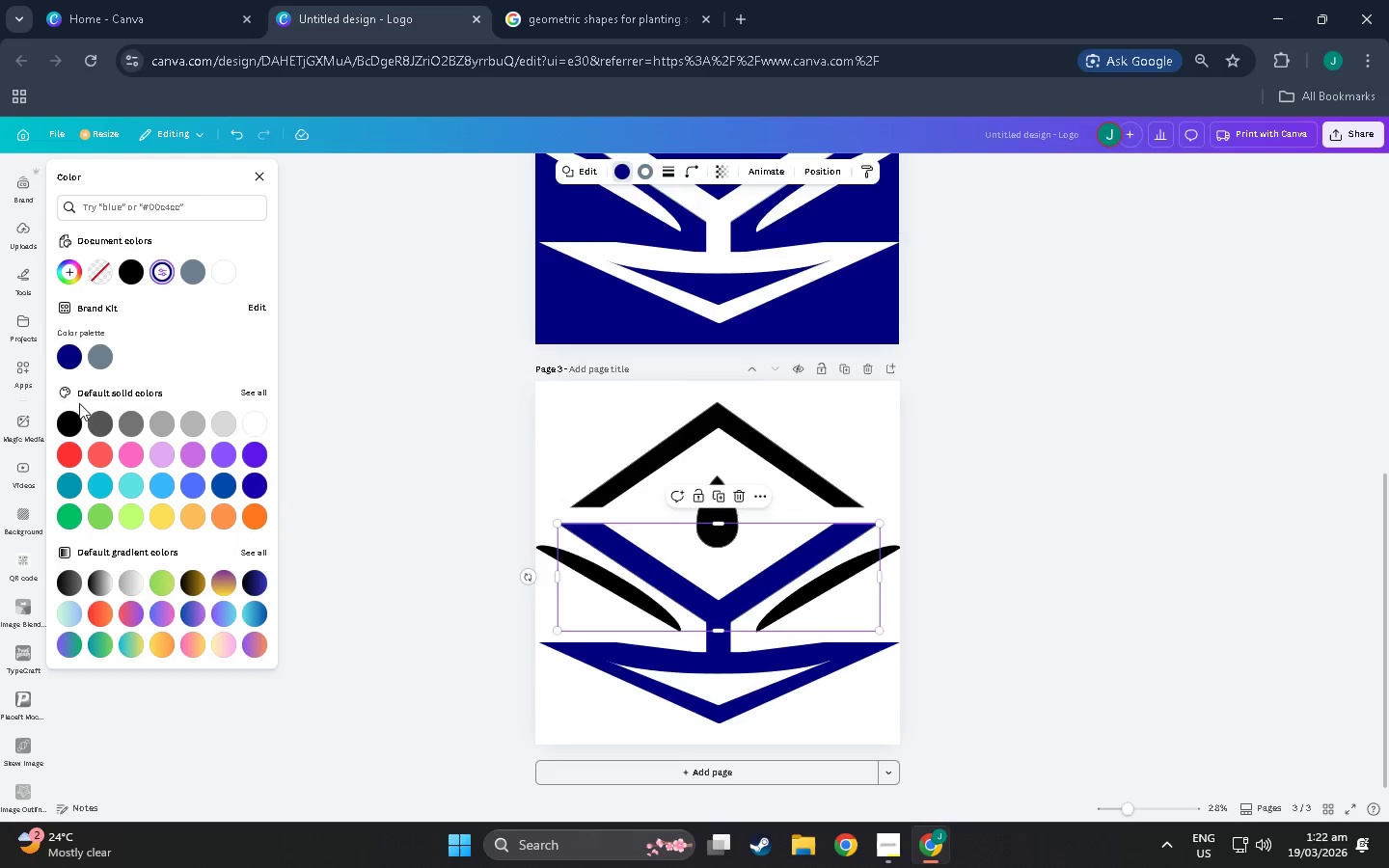 
left_click([68, 415])
 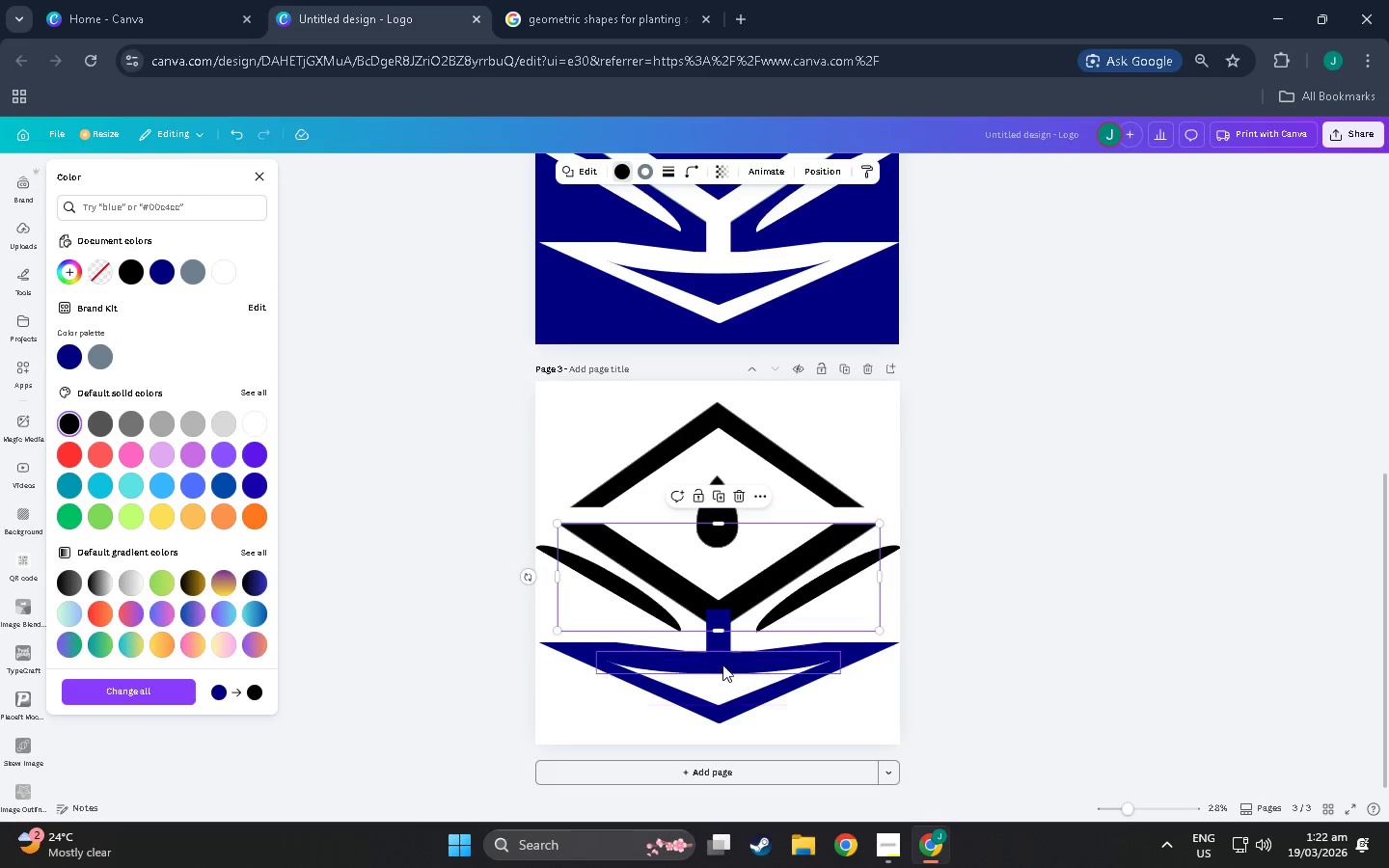 
left_click([722, 665])
 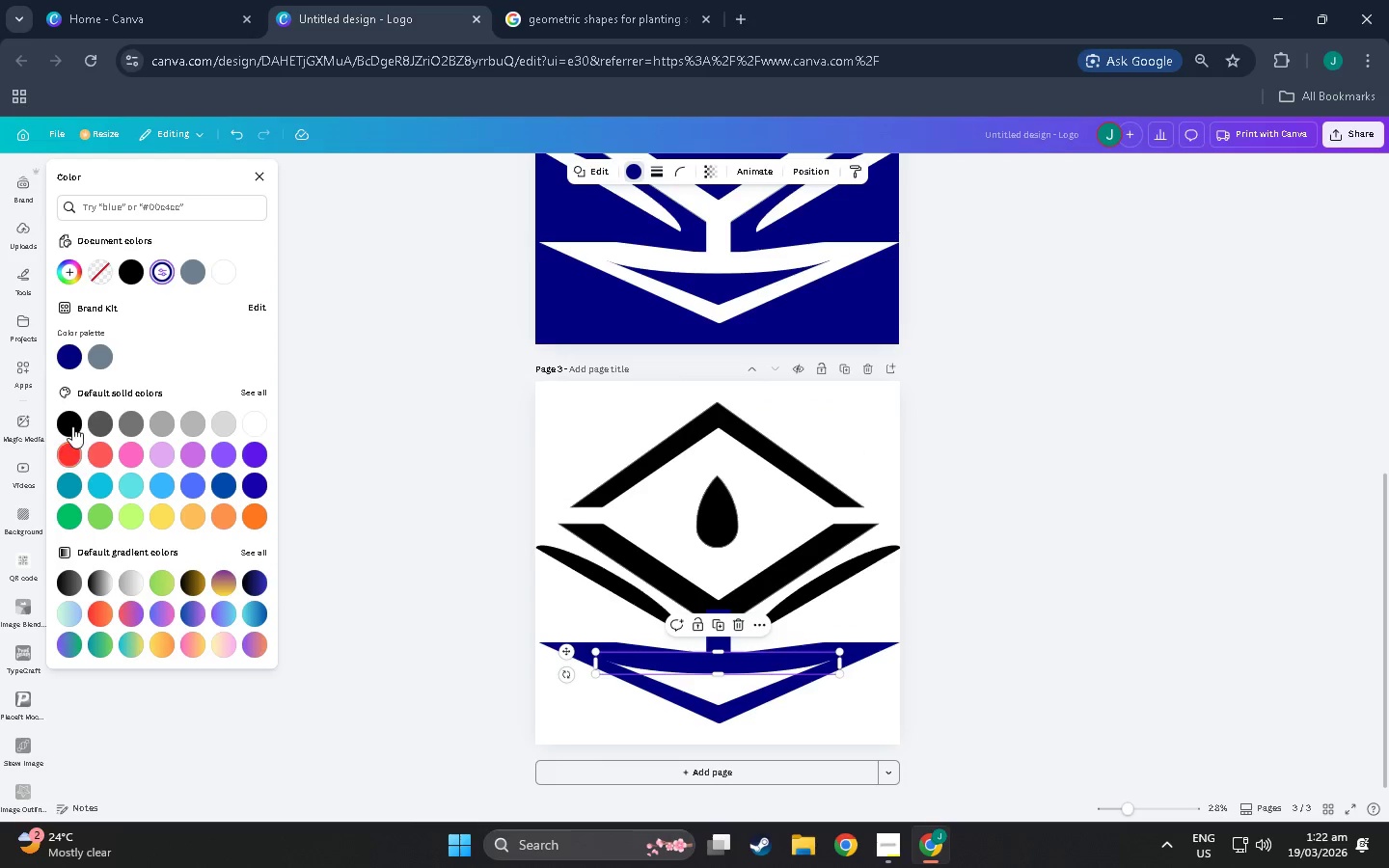 
left_click([69, 420])
 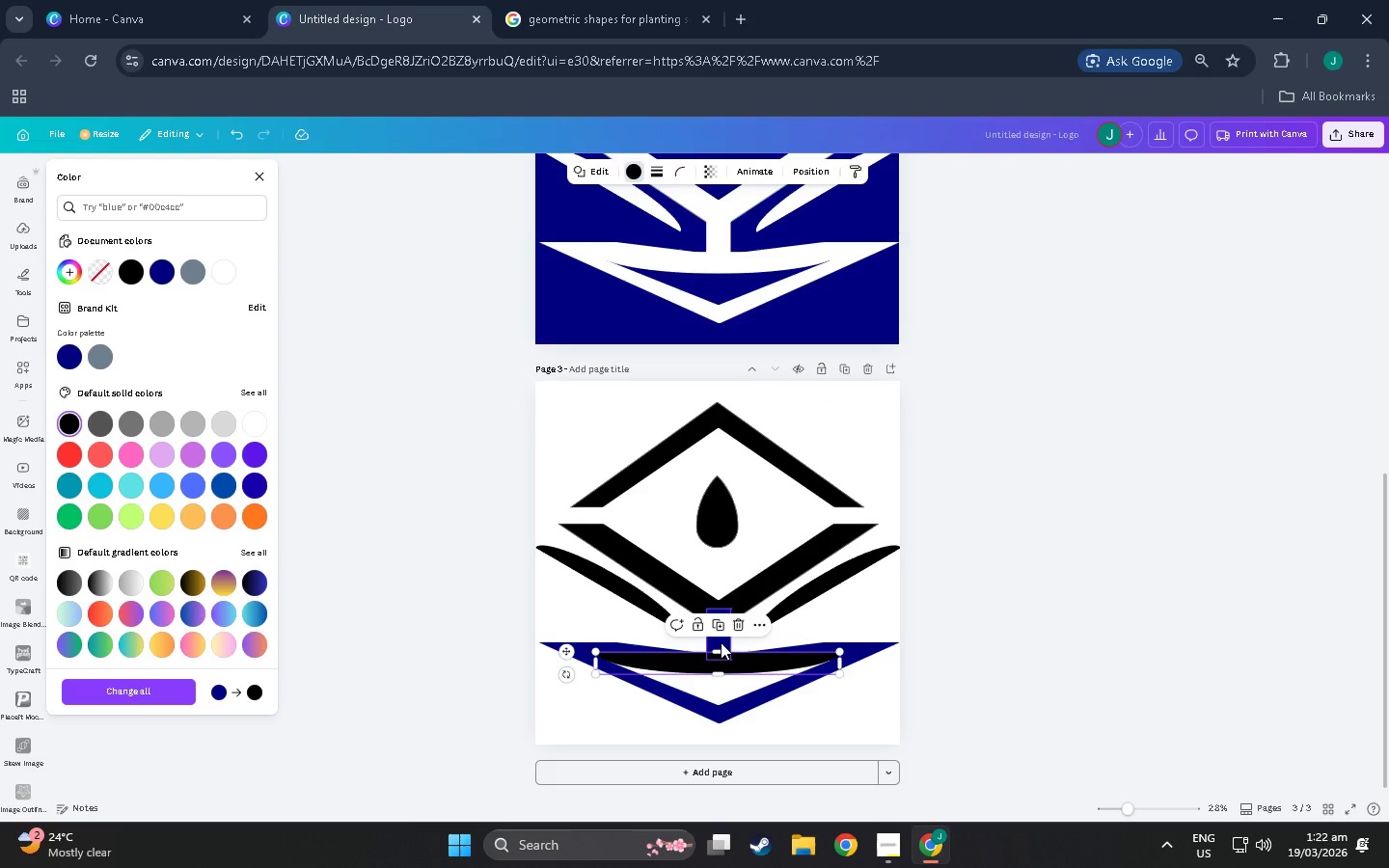 
key(Control+Z)
 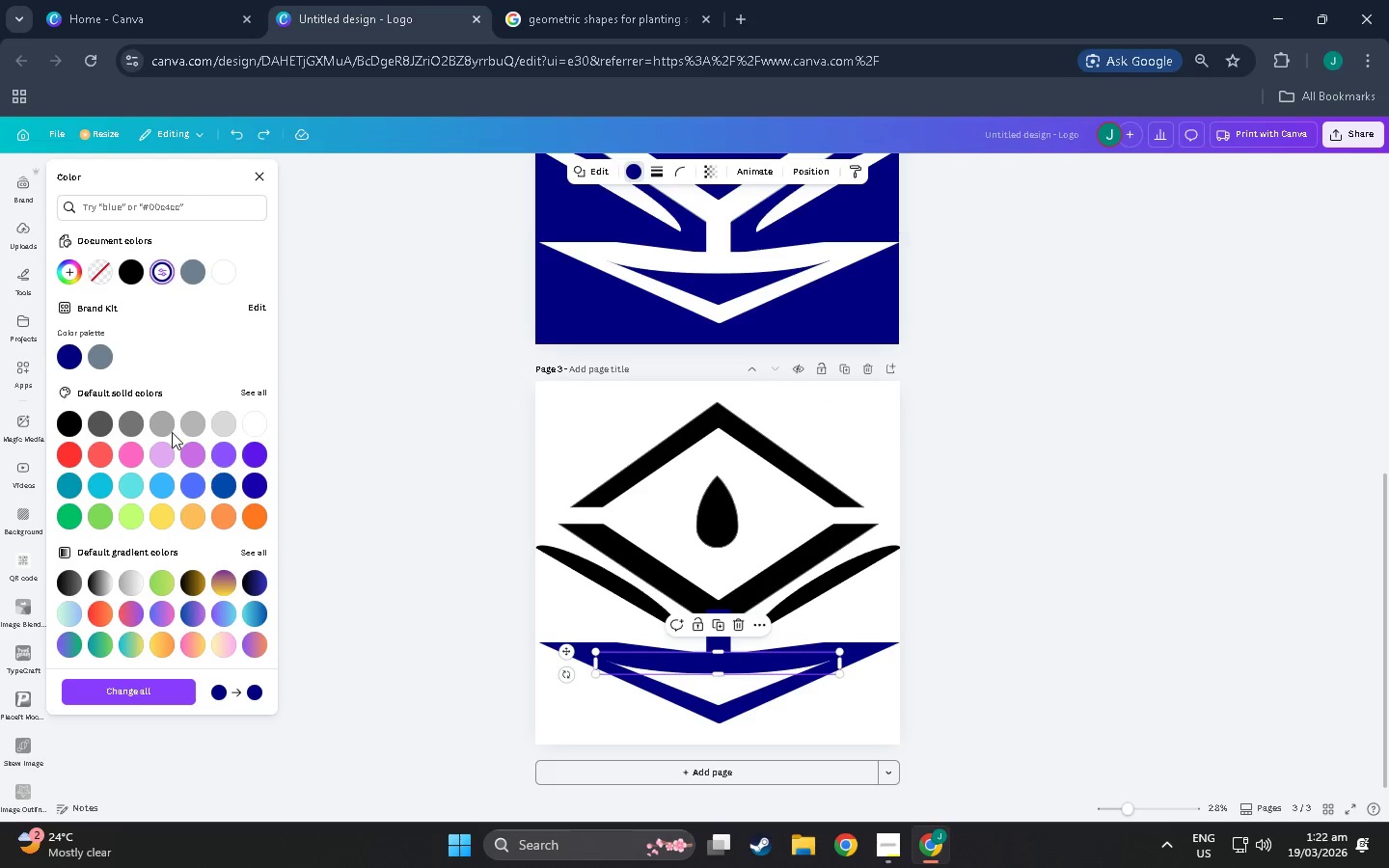 
left_click([60, 418])
 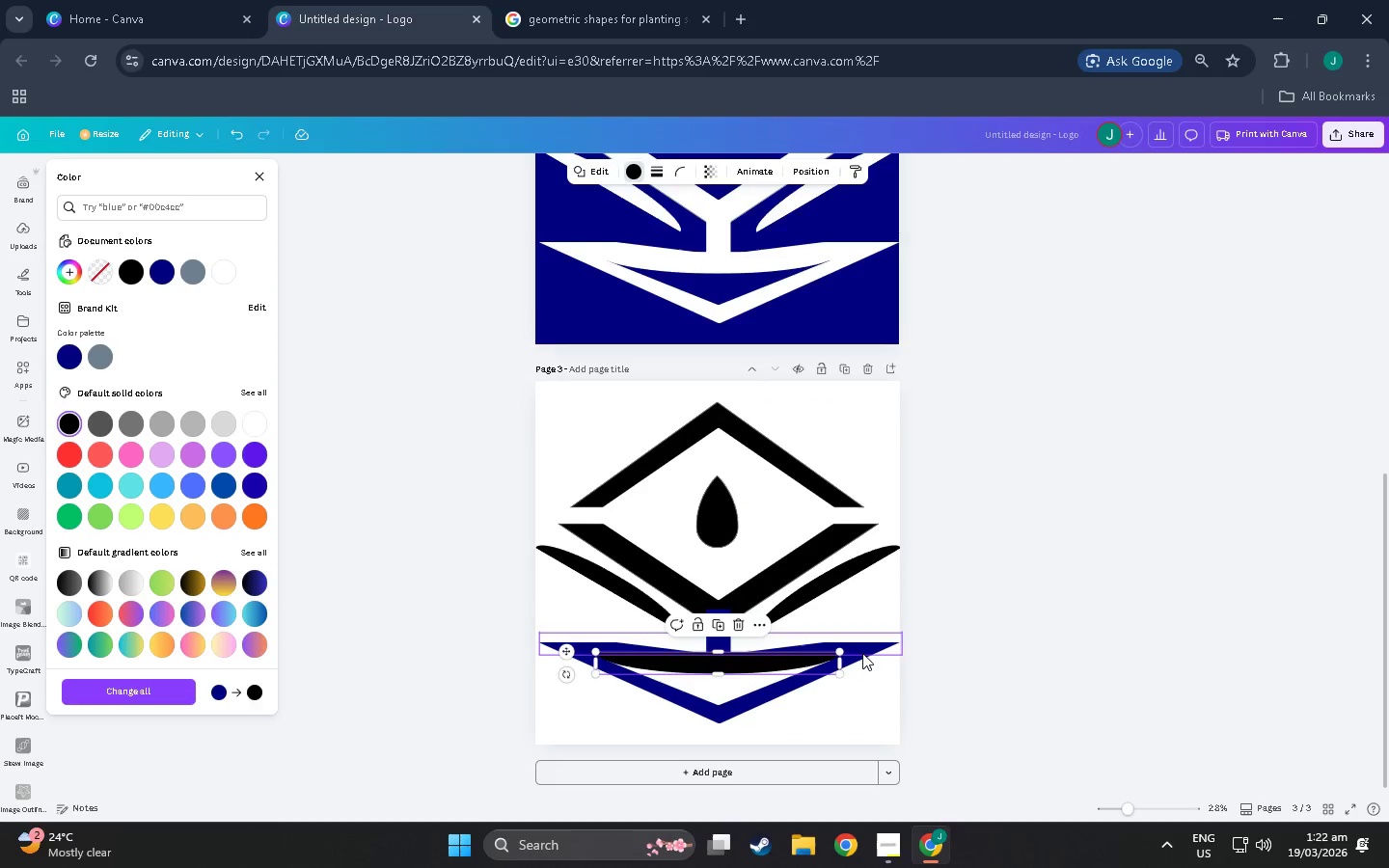 
left_click([862, 650])
 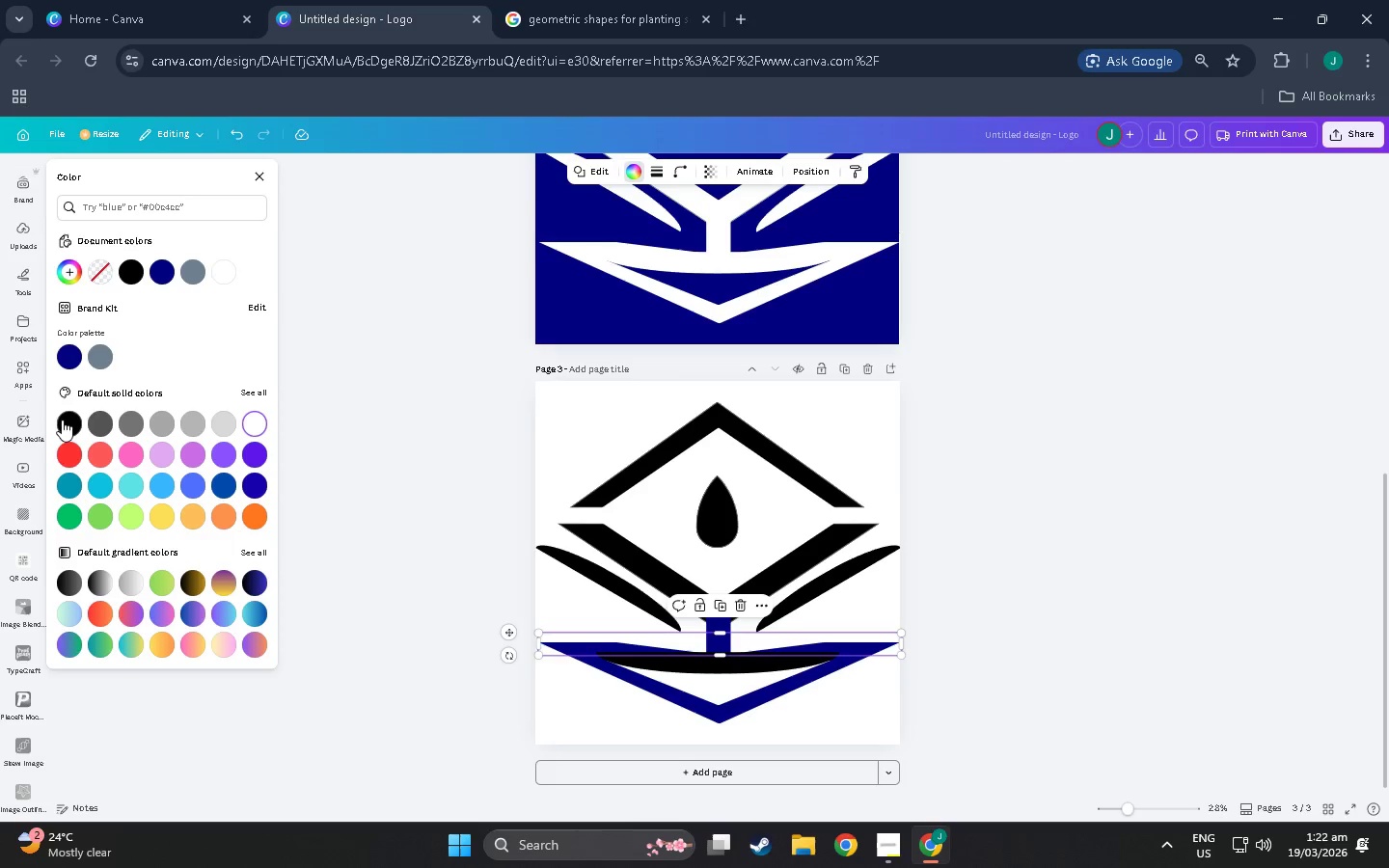 
left_click([62, 420])
 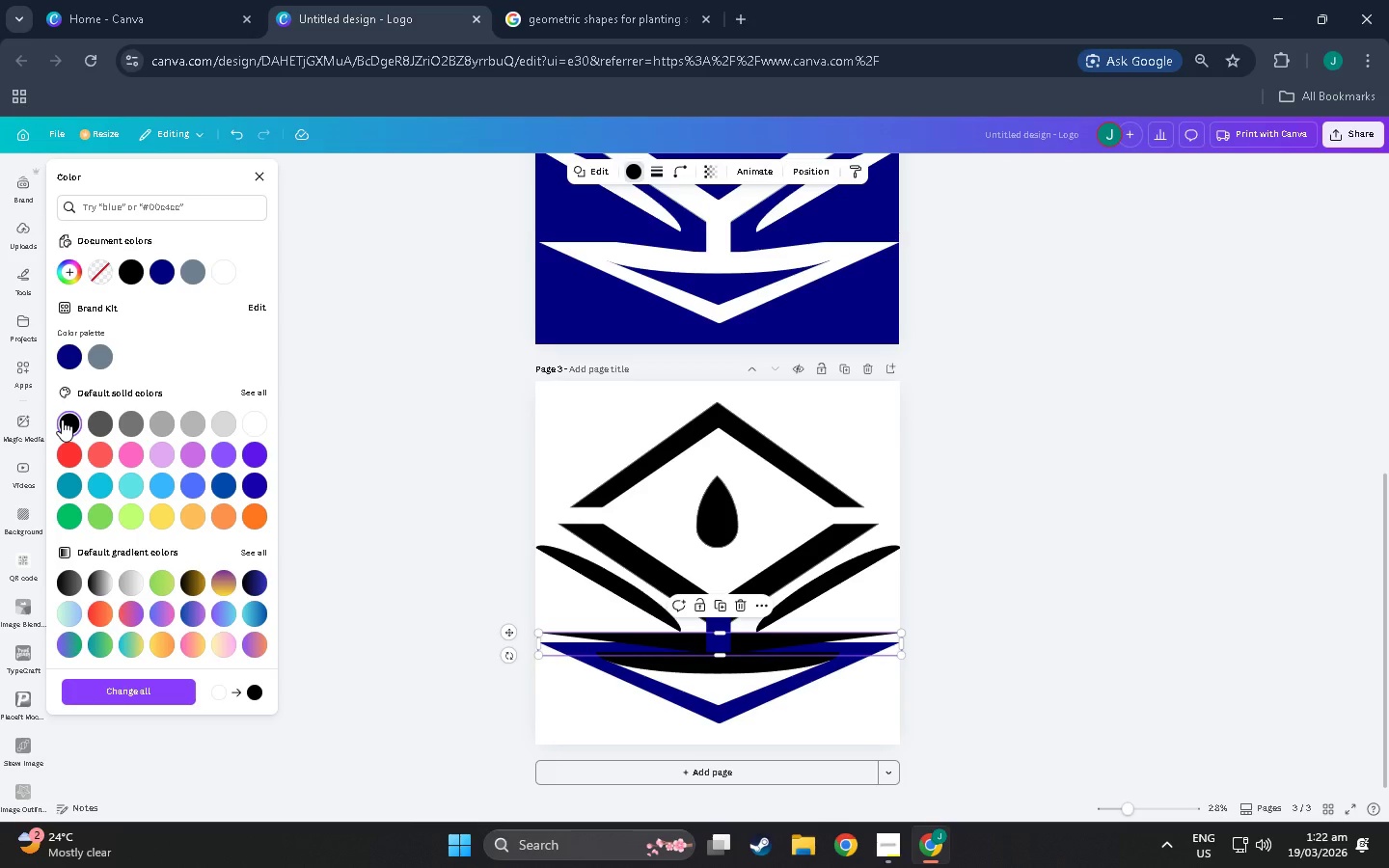 
key(Control+Z)
 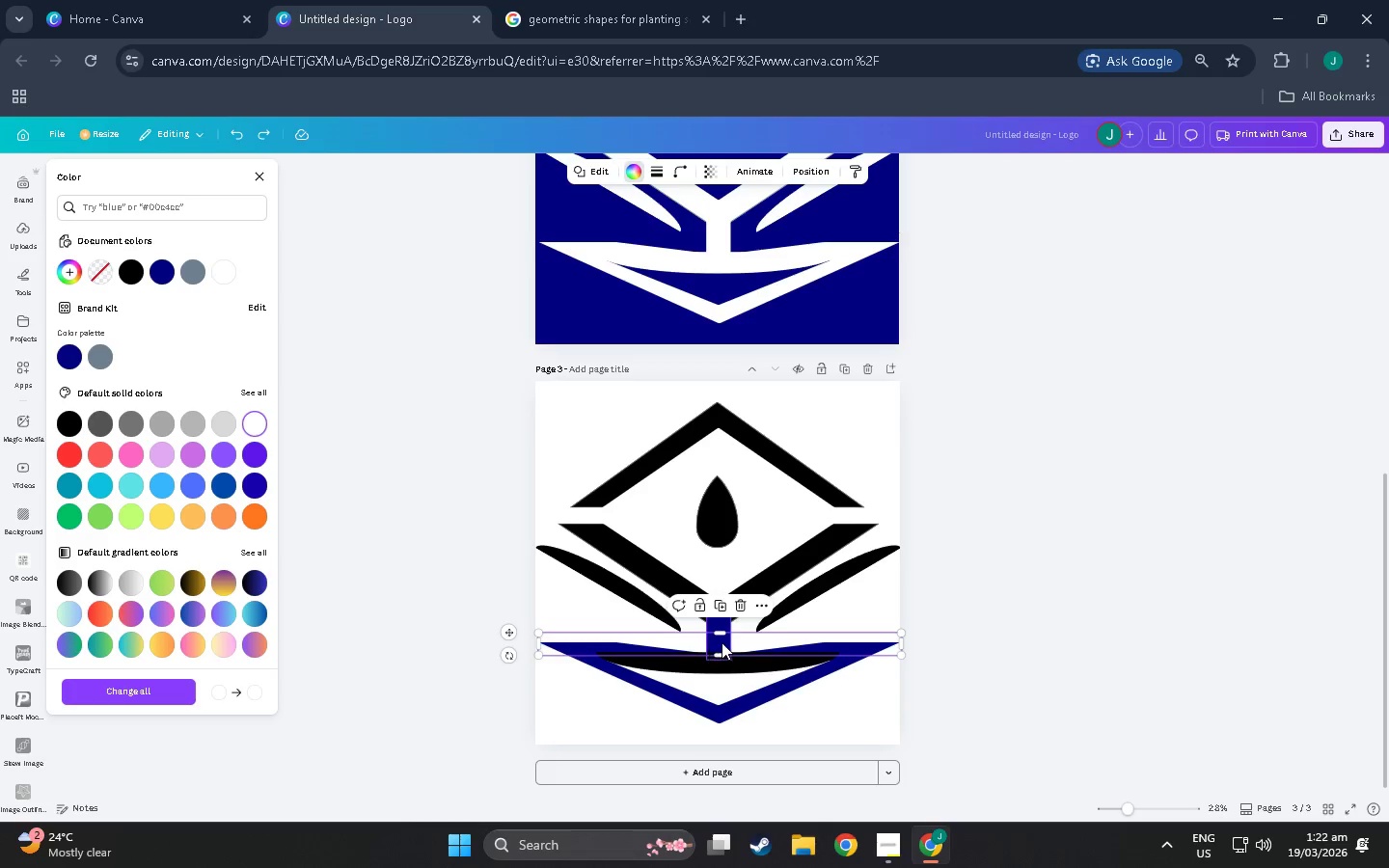 
left_click([722, 641])
 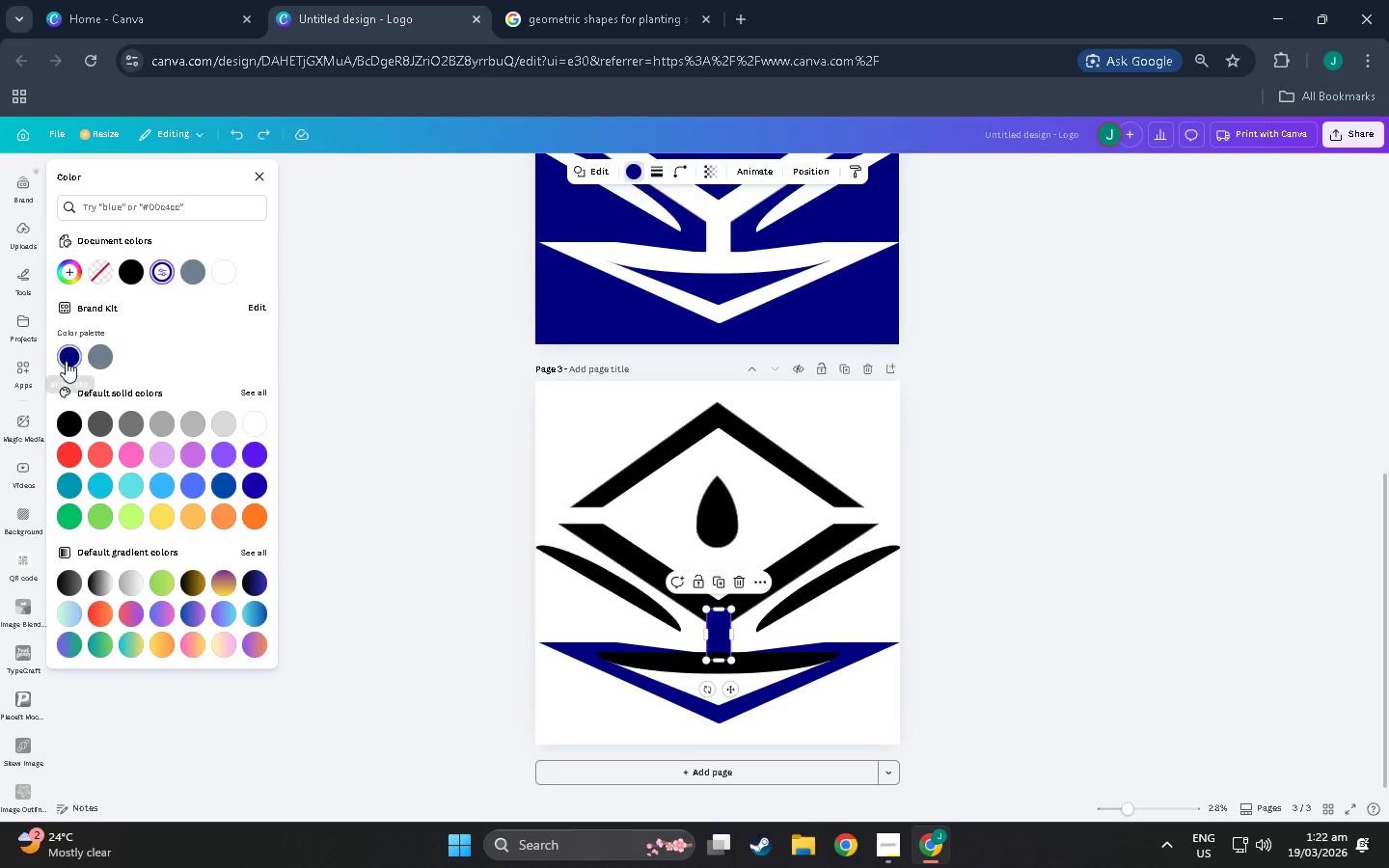 
left_click([67, 418])
 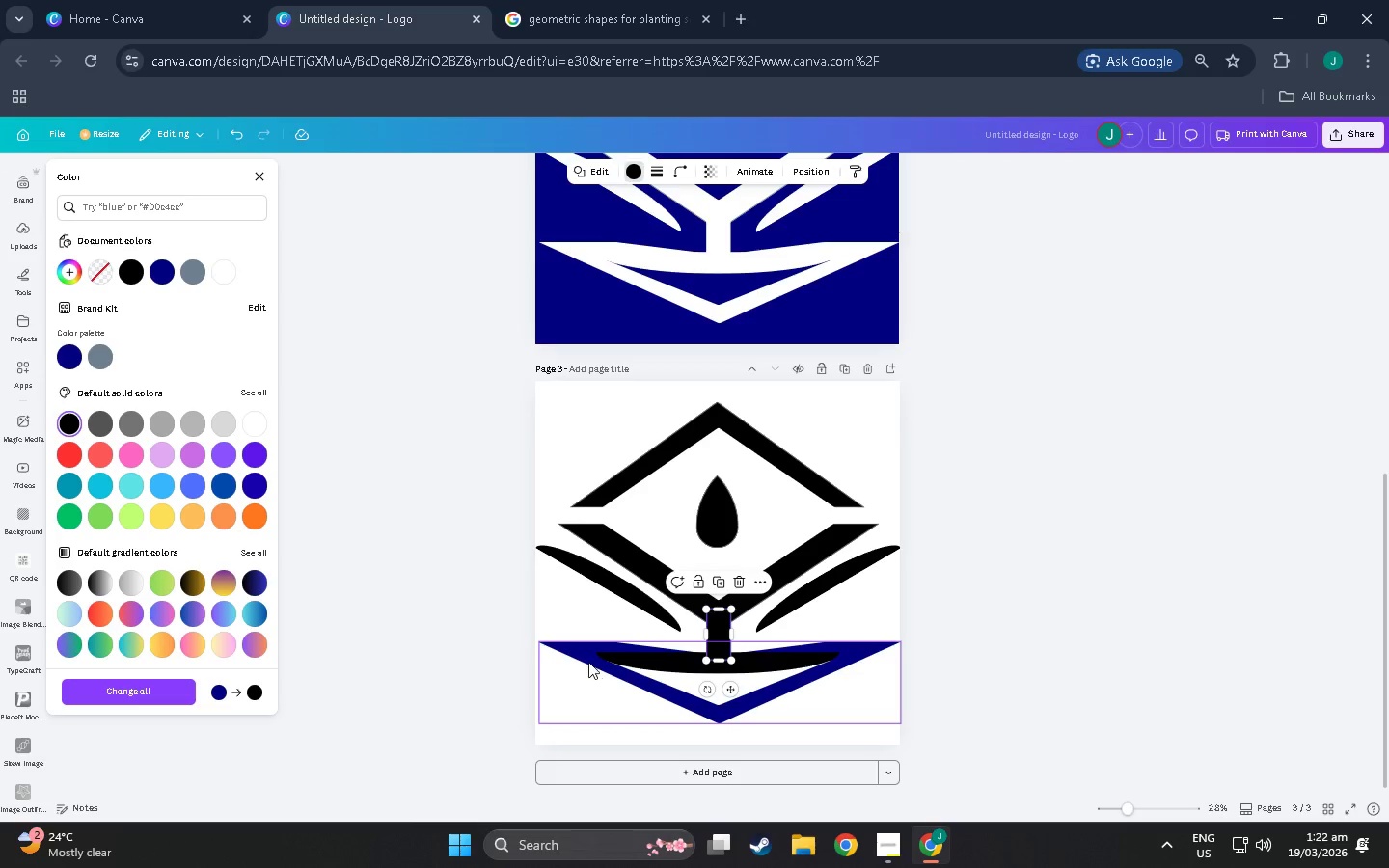 
left_click([584, 660])
 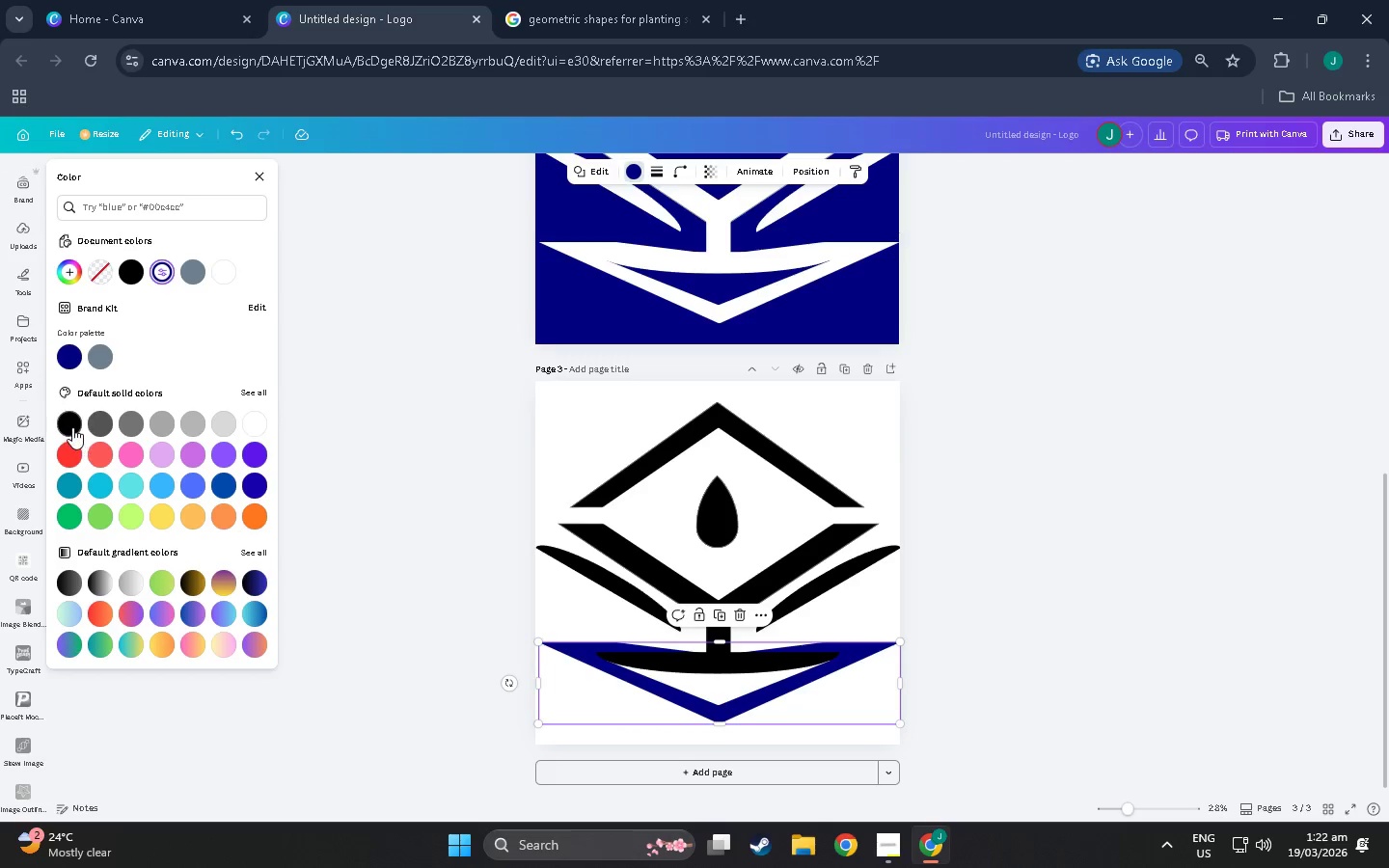 
left_click([70, 425])
 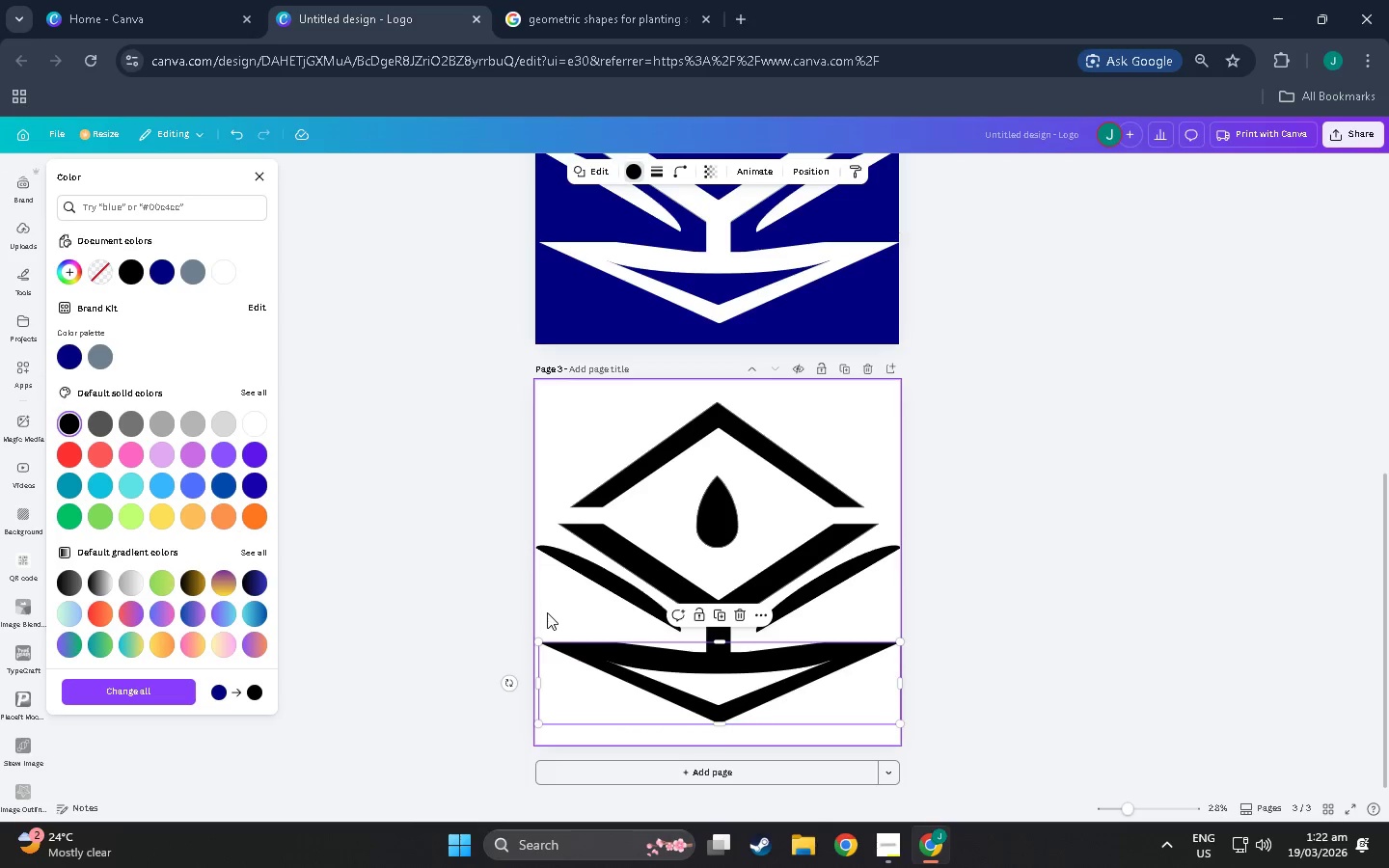 
left_click([1011, 607])
 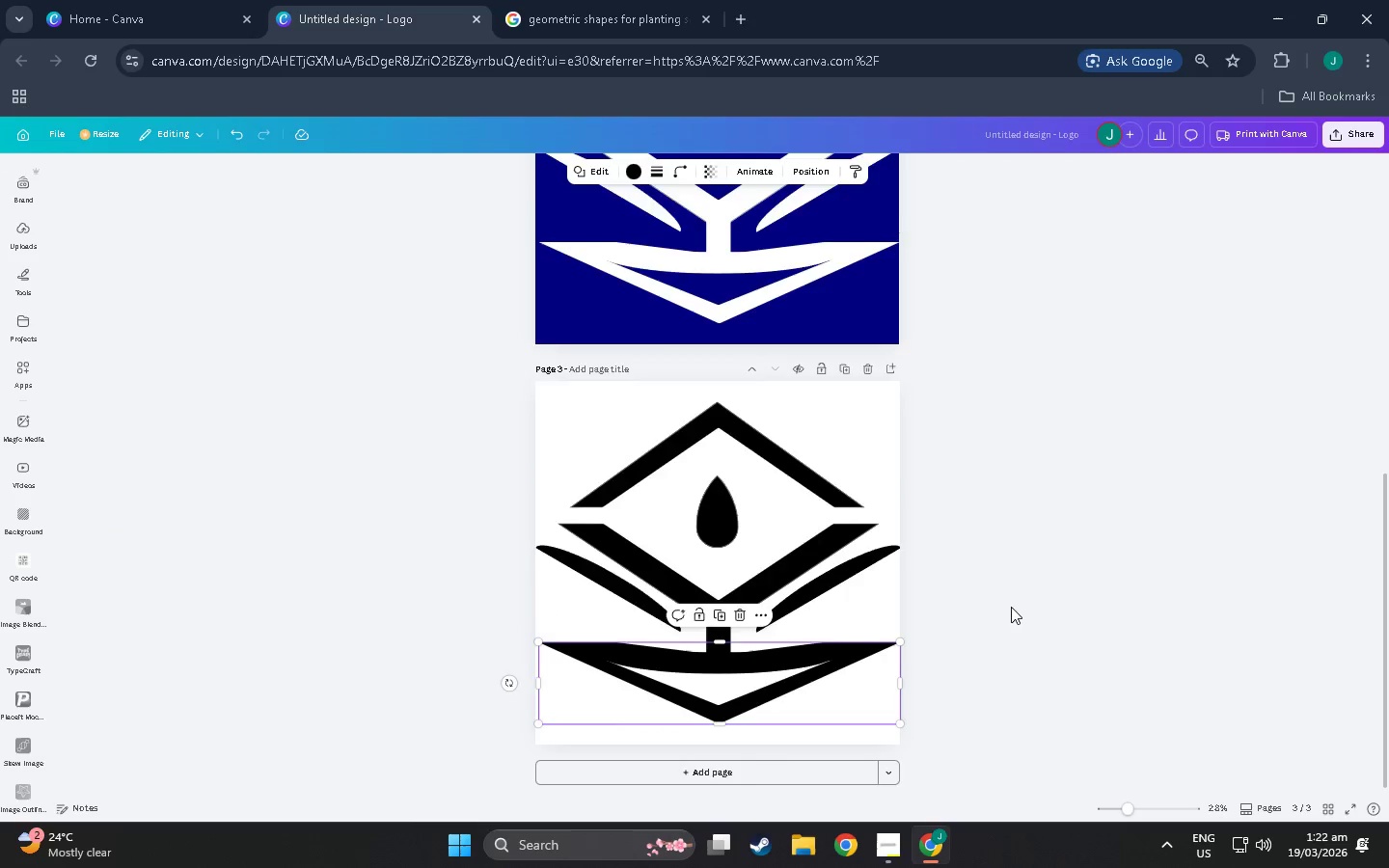 
scroll: coordinate [722, 658], scroll_direction: down, amount: 3.0
 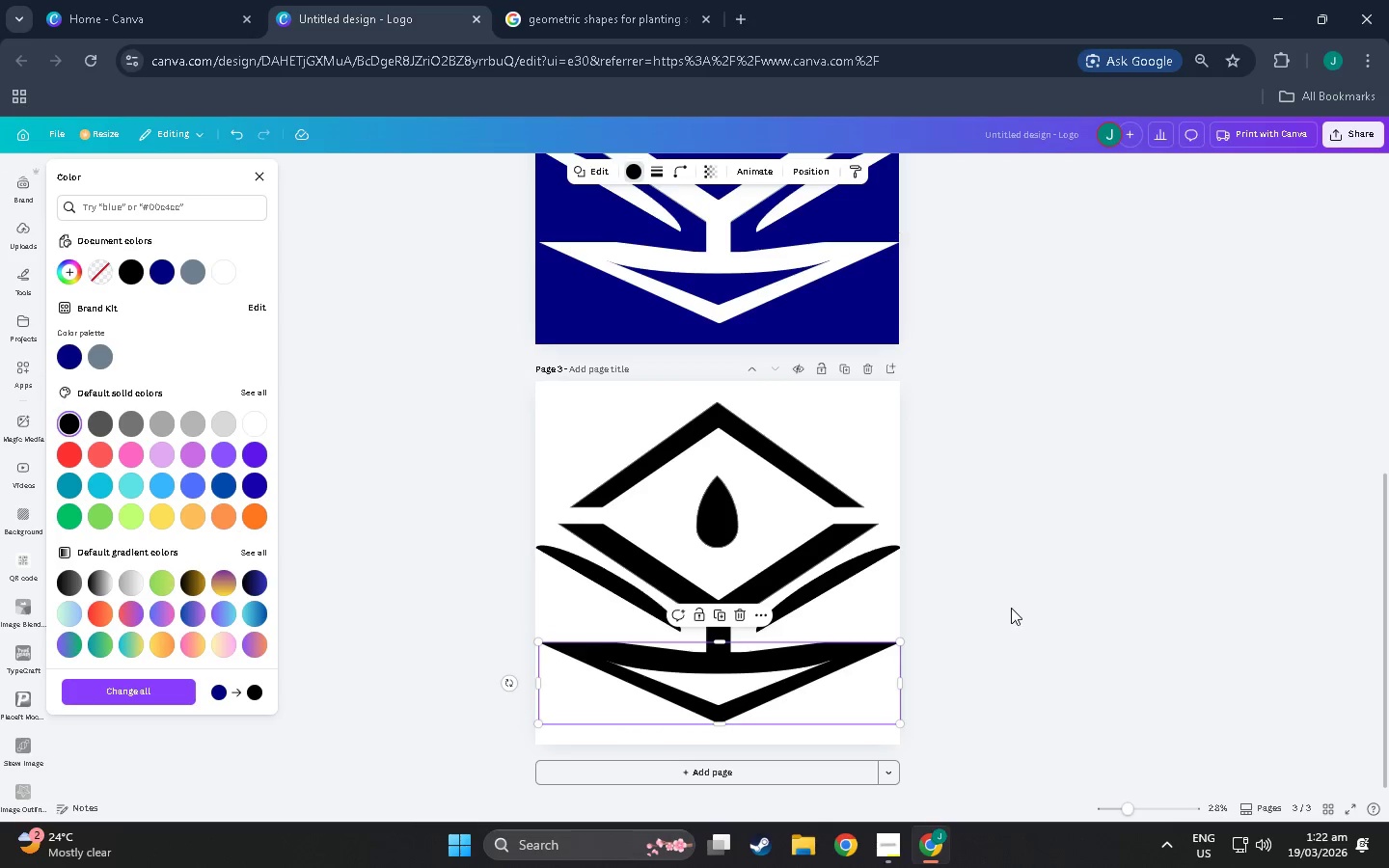 
left_click([992, 598])
 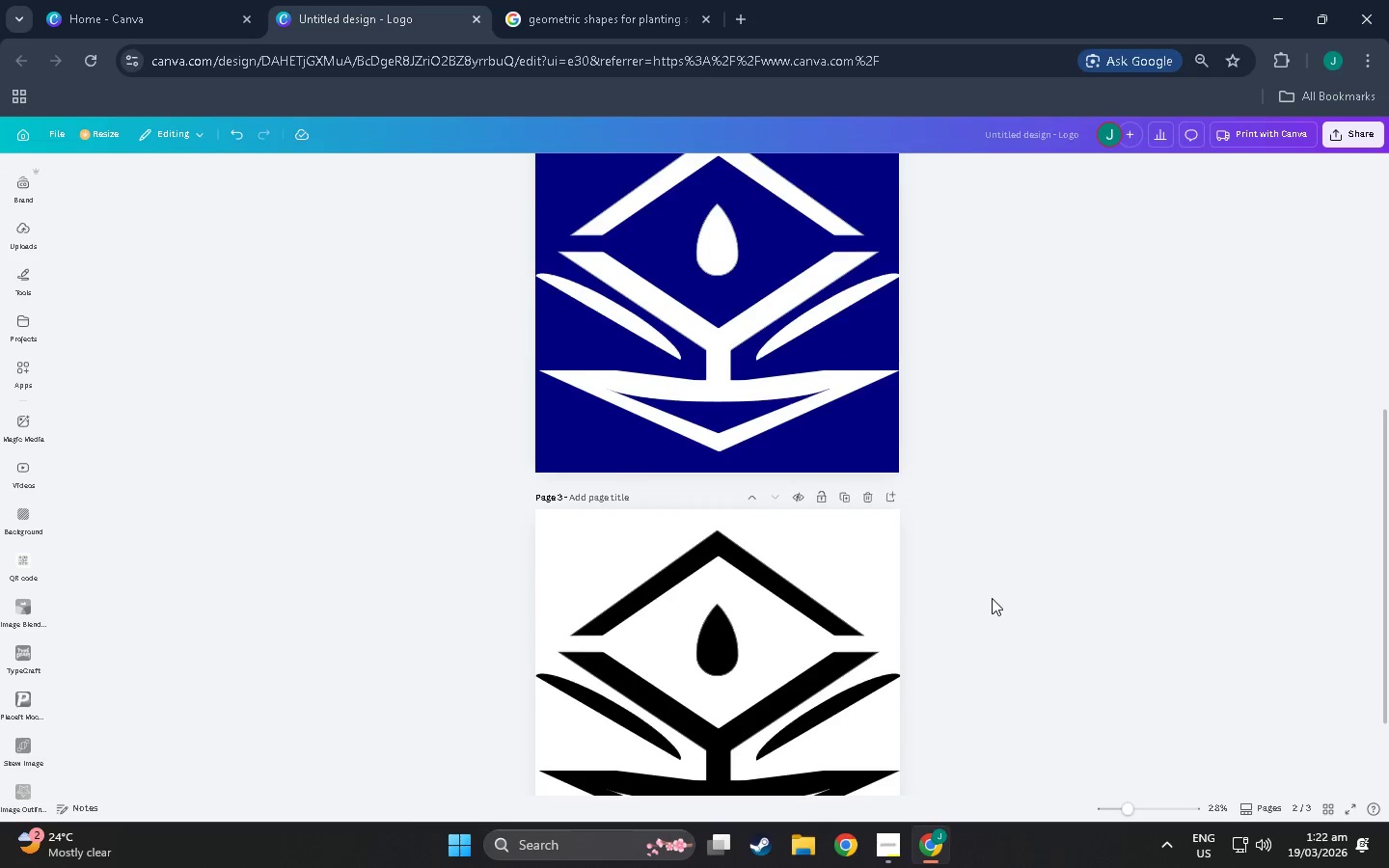 
scroll: coordinate [937, 477], scroll_direction: up, amount: 29.0
 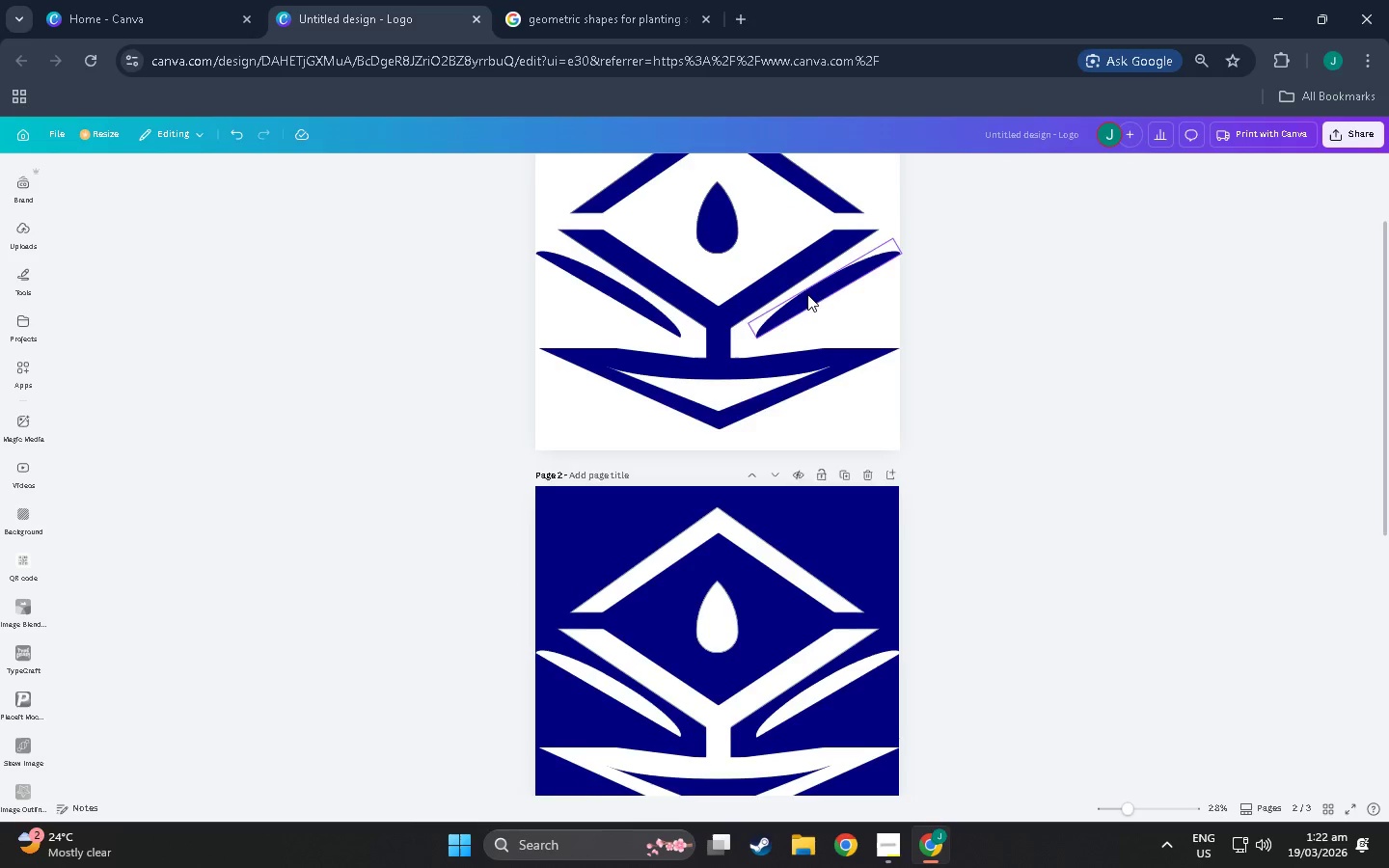 
scroll: coordinate [807, 294], scroll_direction: down, amount: 3.0
 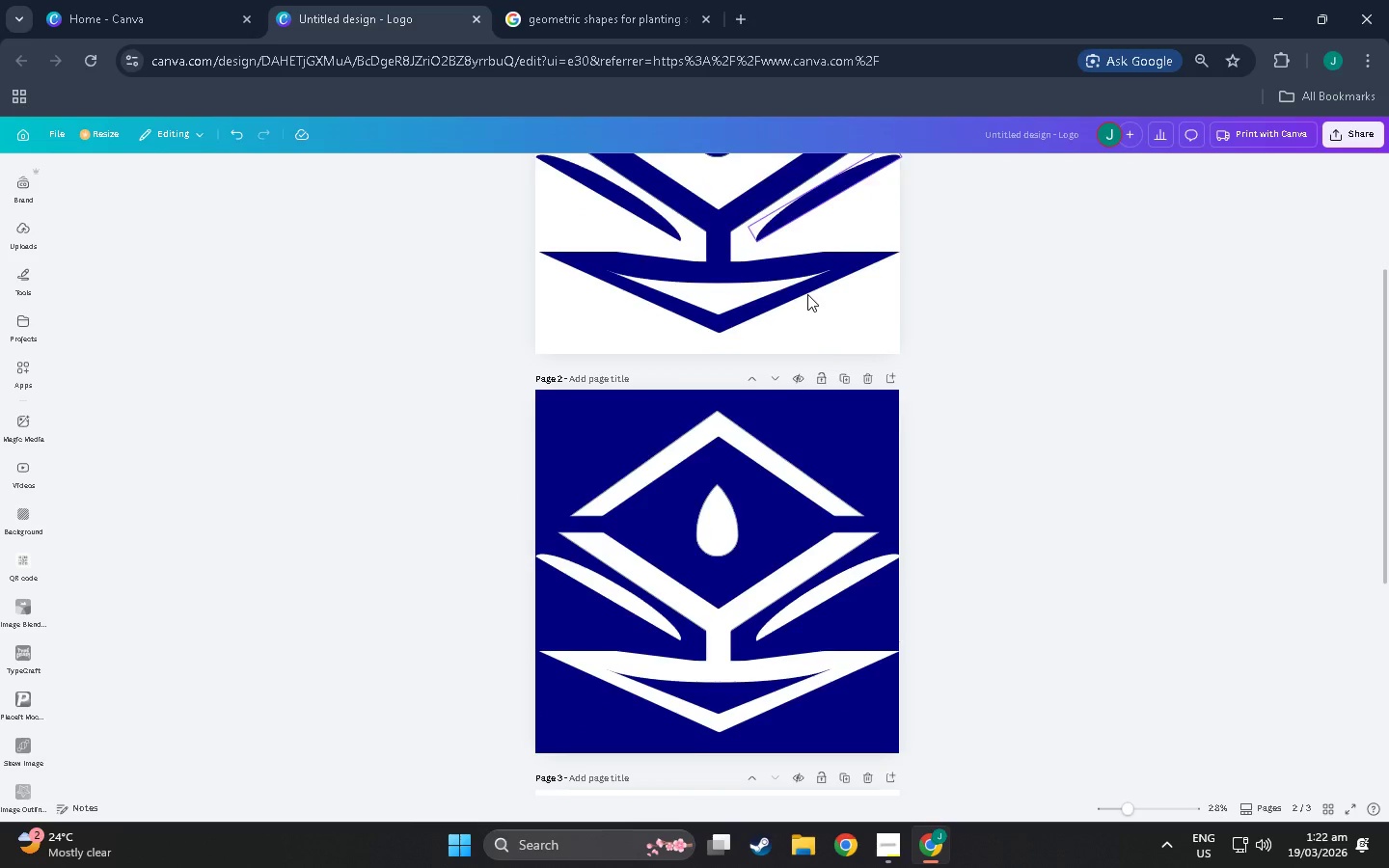 
scroll: coordinate [818, 309], scroll_direction: up, amount: 7.0
 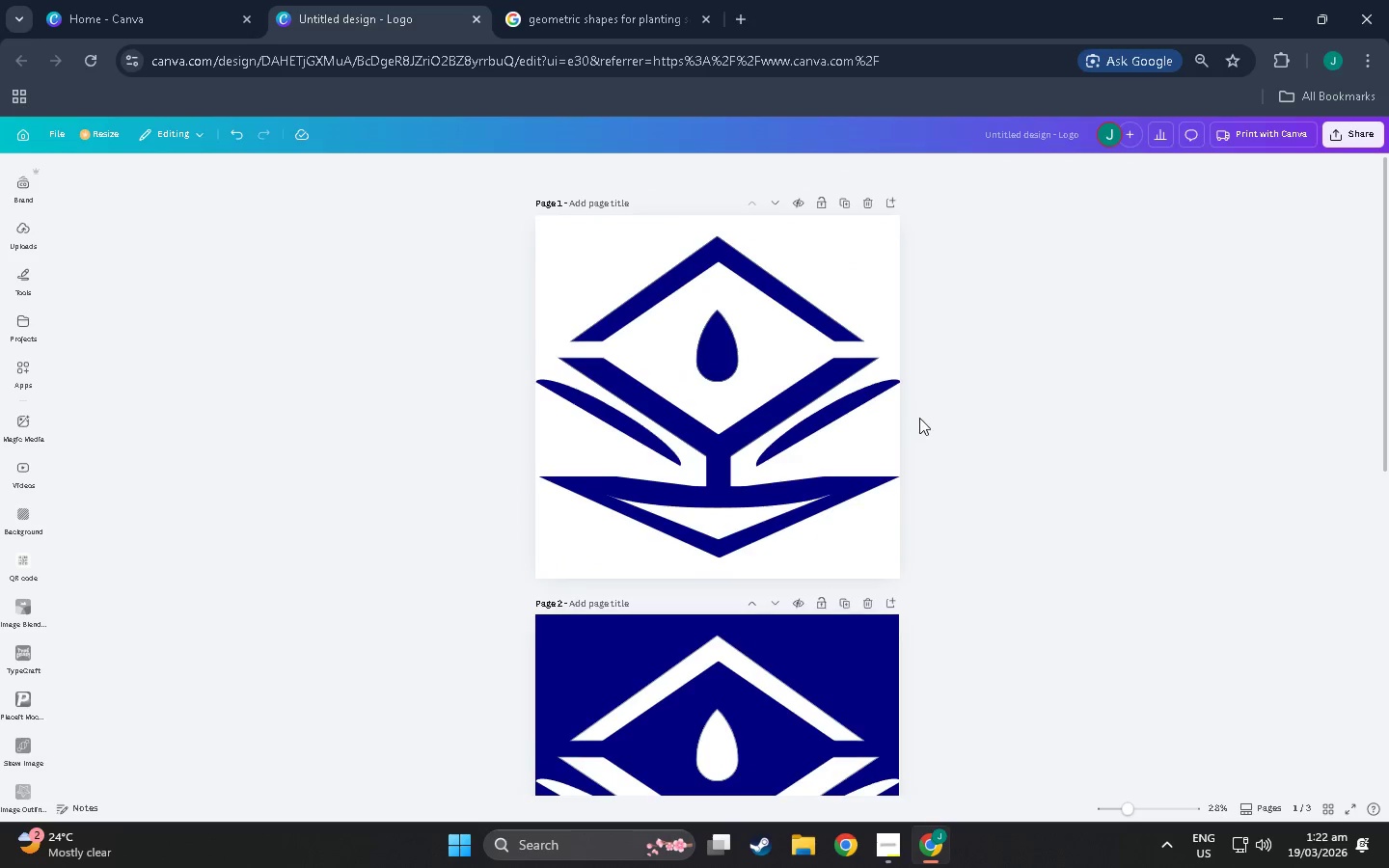 
scroll: coordinate [804, 475], scroll_direction: down, amount: 4.0
 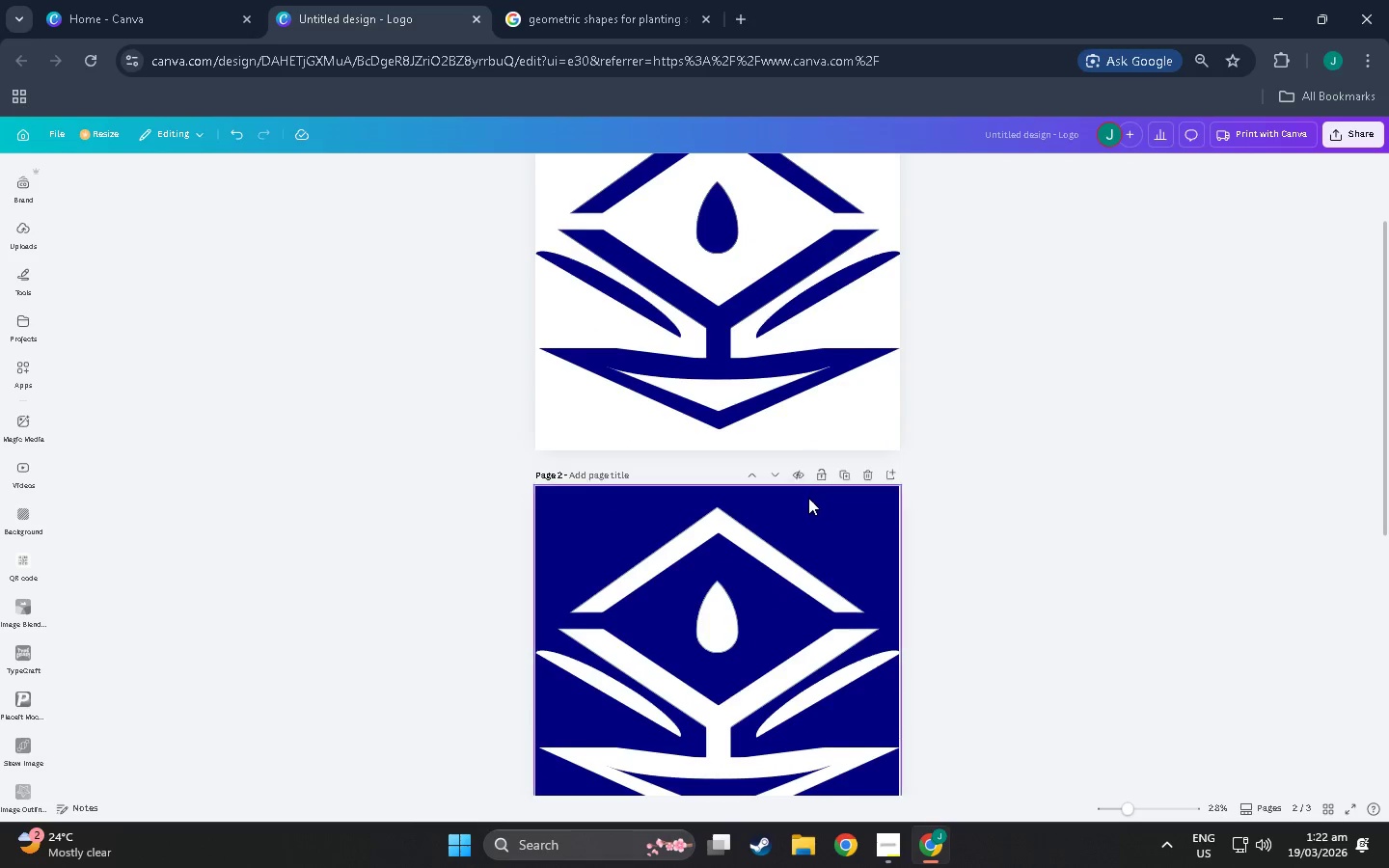 
scroll: coordinate [803, 506], scroll_direction: up, amount: 7.0
 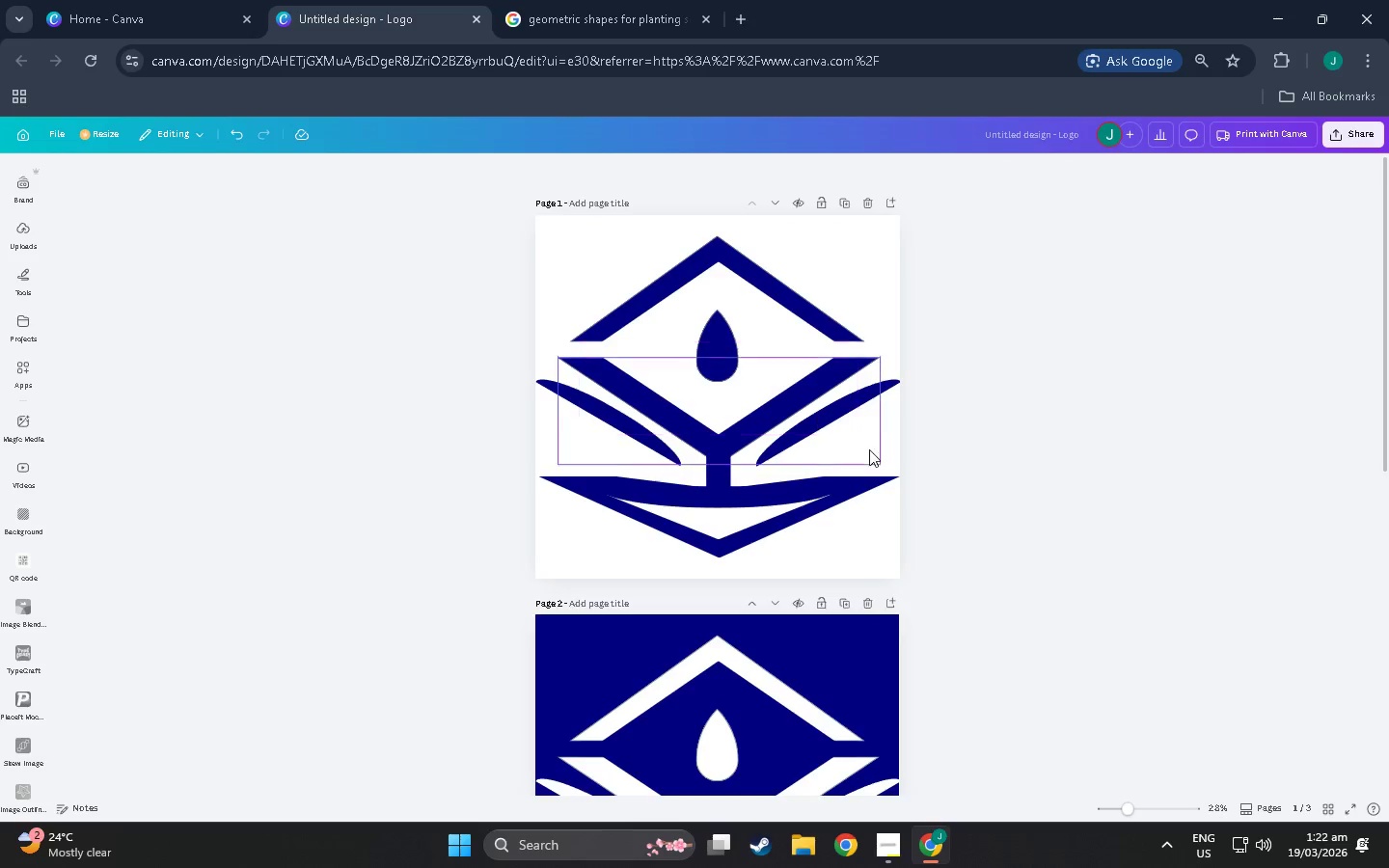 
left_click([883, 390])
 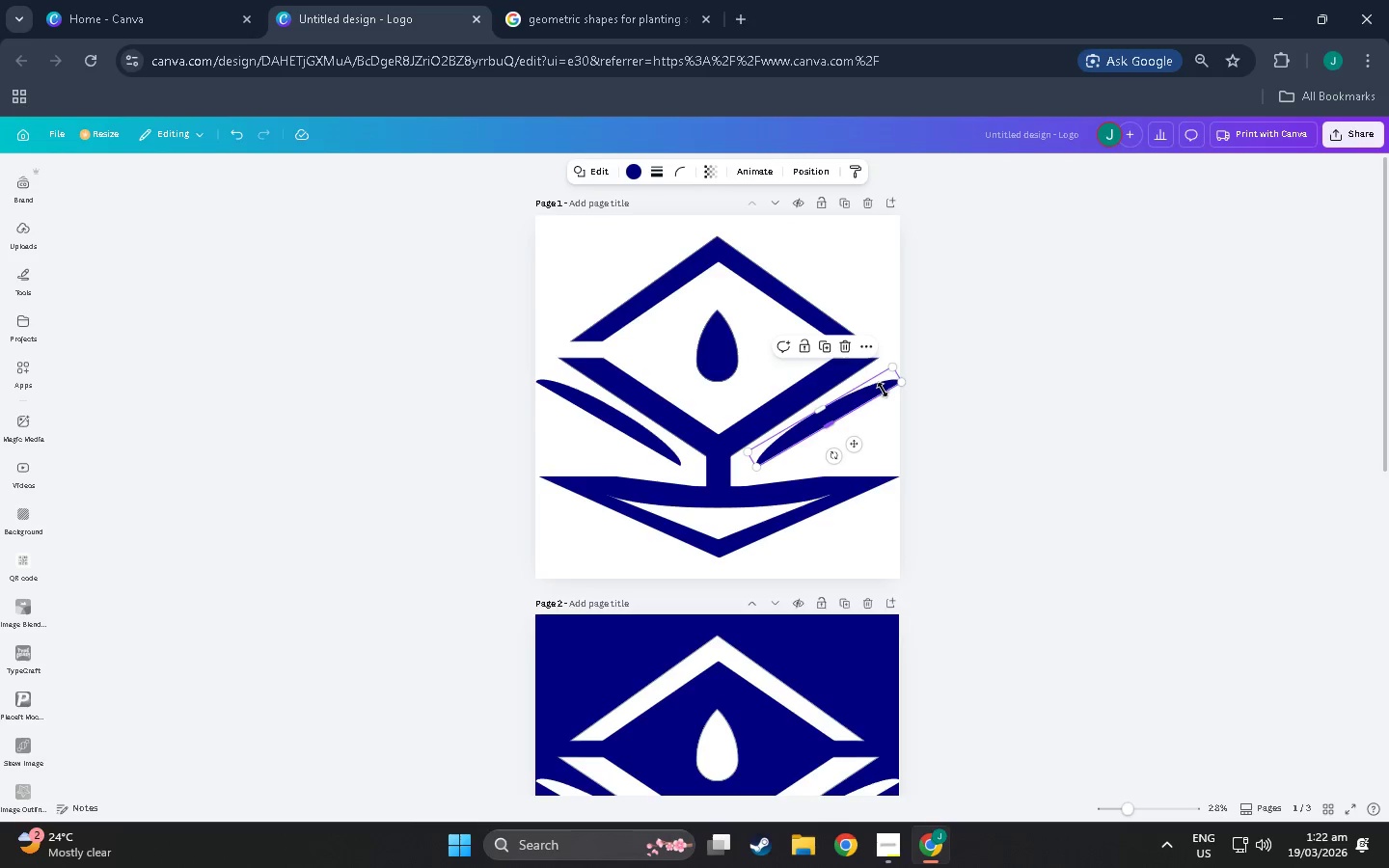 
key(Control+C)
 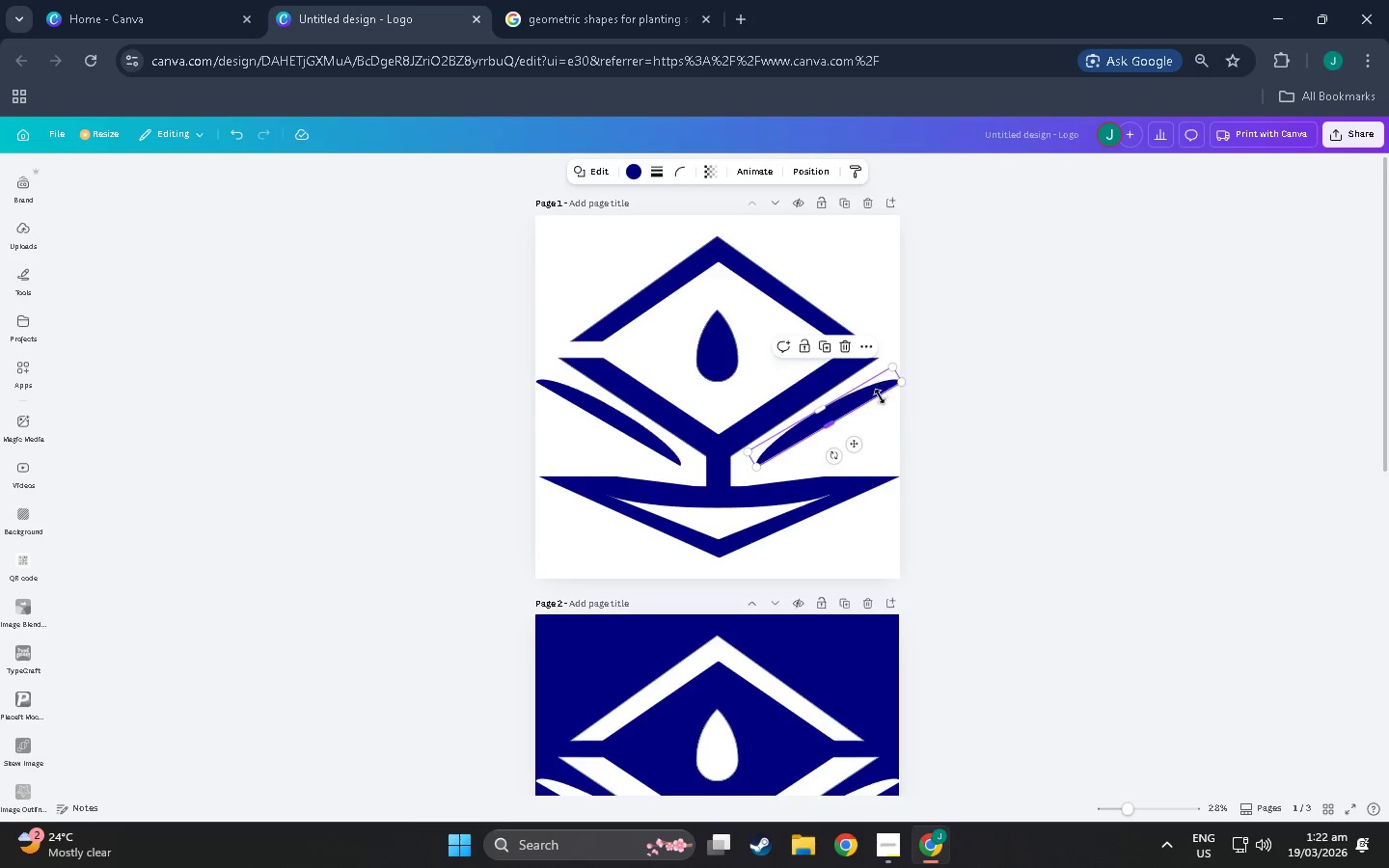 
key(Control+V)
 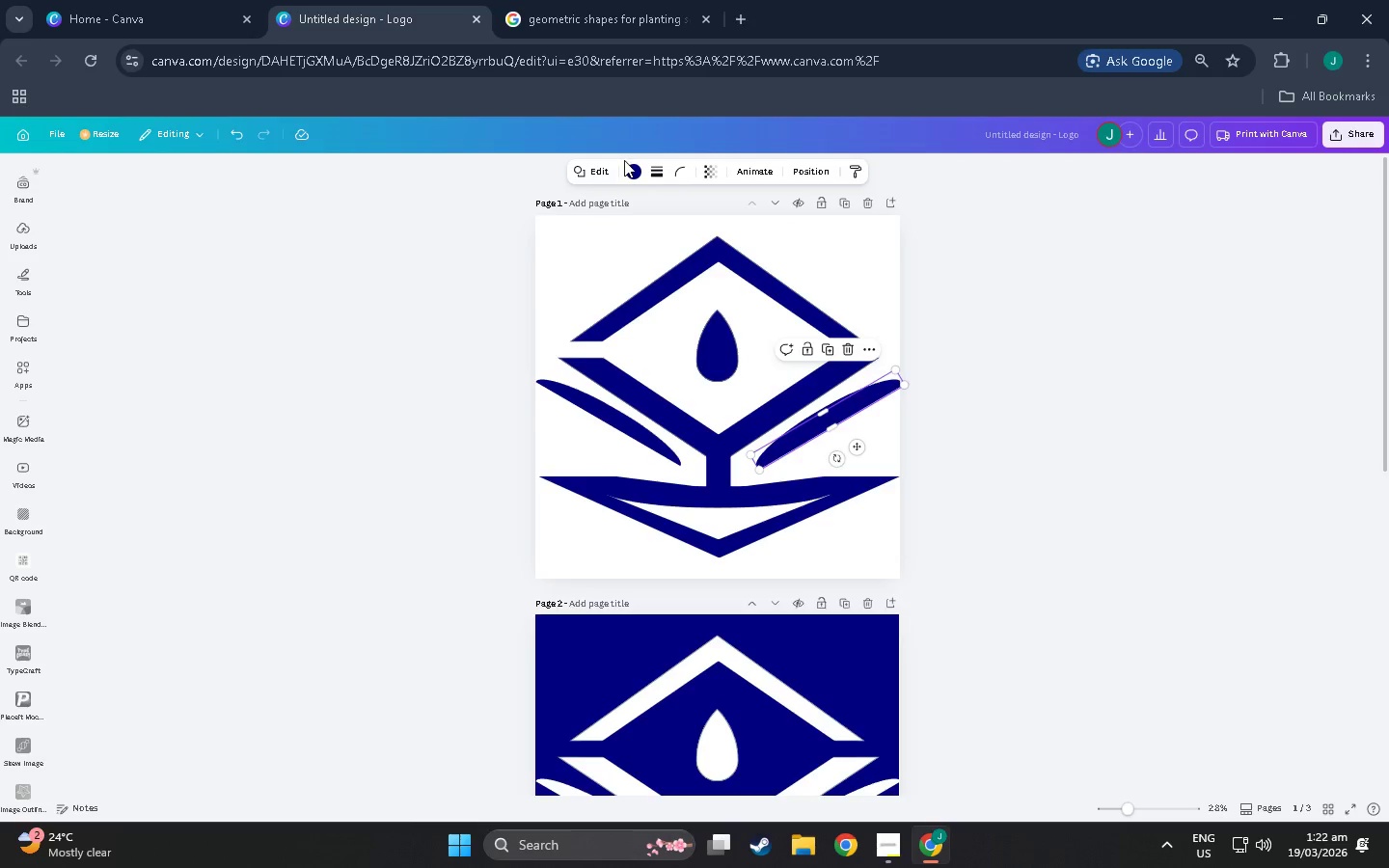 
left_click([597, 164])
 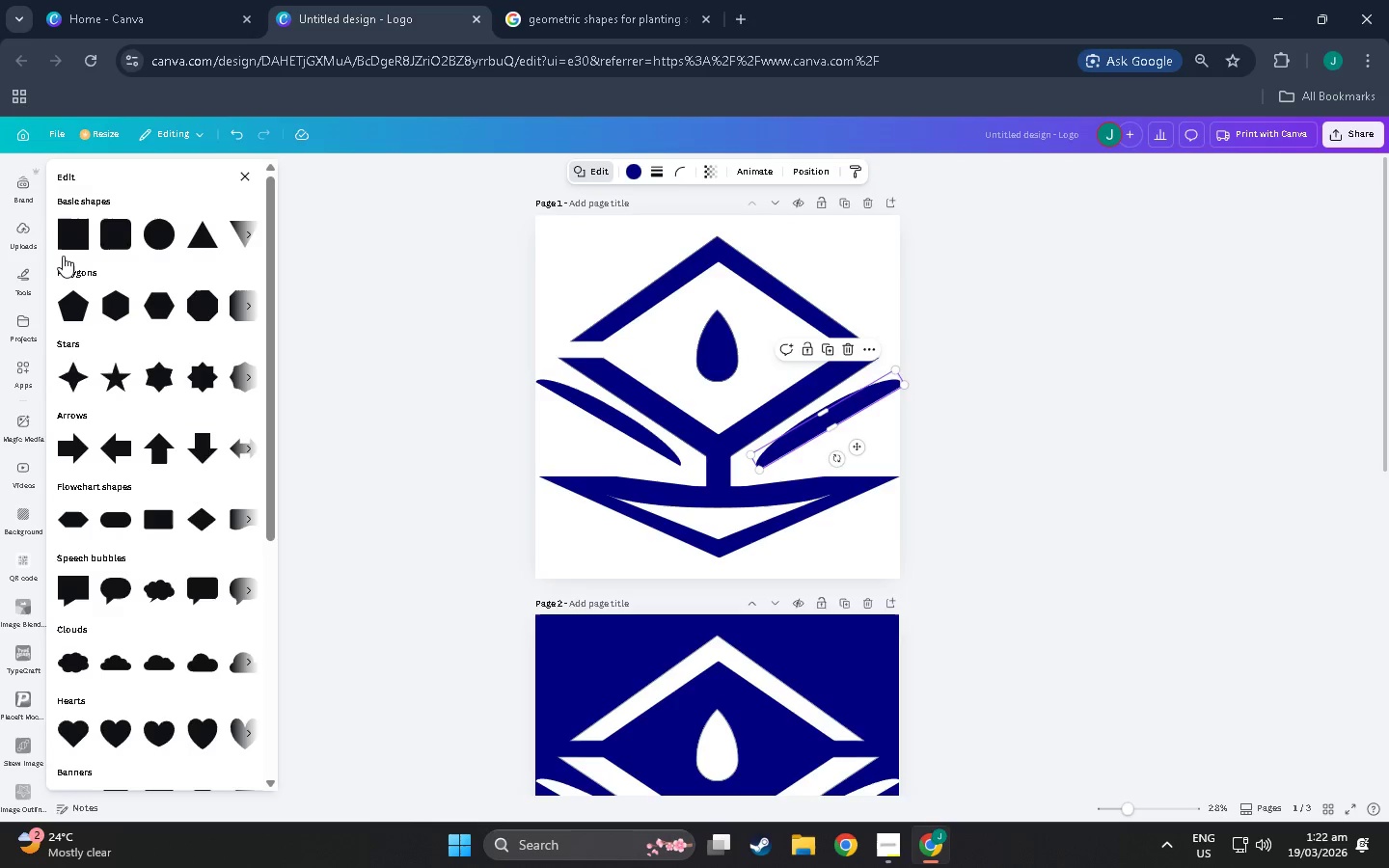 
left_click([70, 238])
 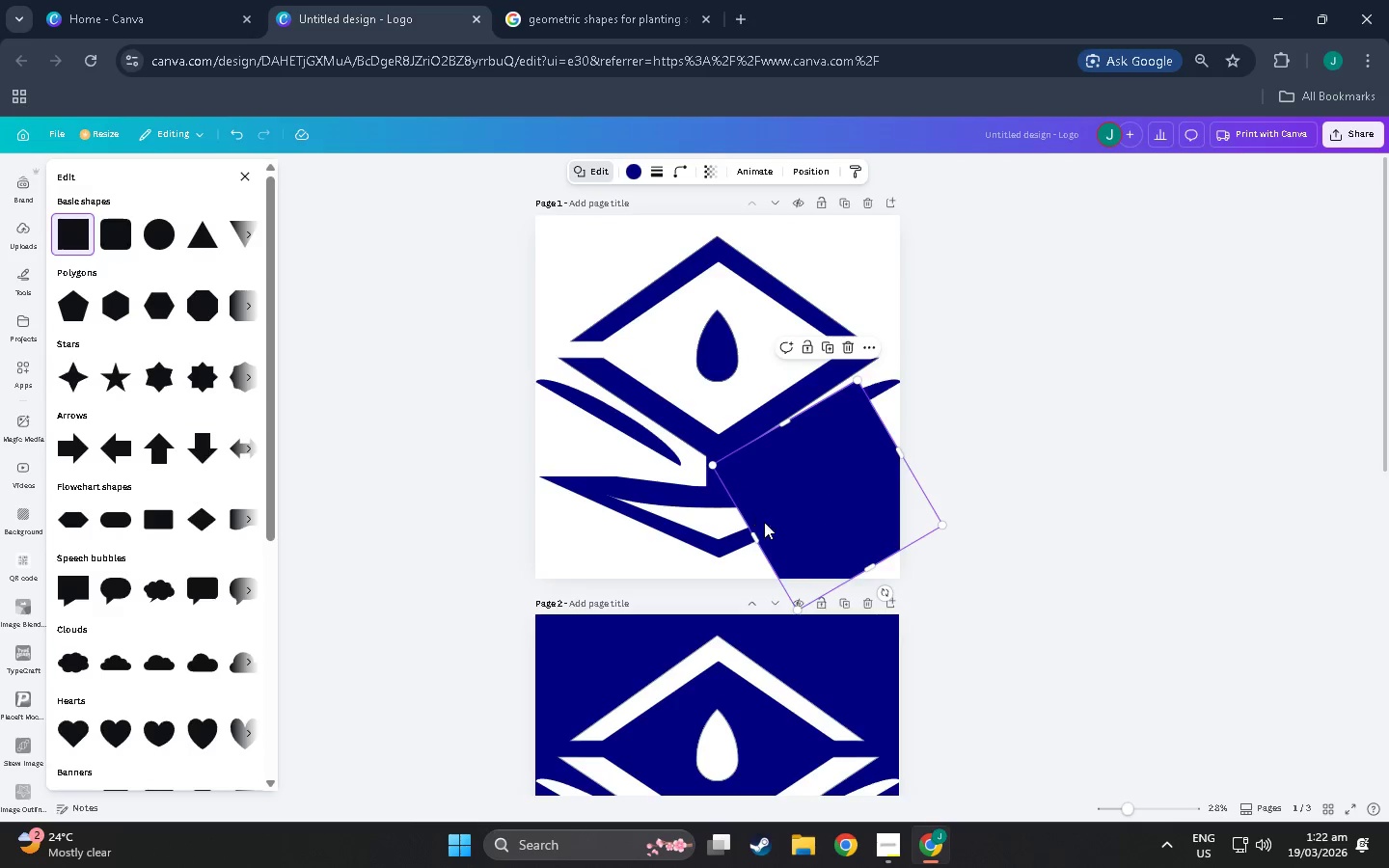 
left_click_drag(start_coordinate=[822, 537], to_coordinate=[951, 370])
 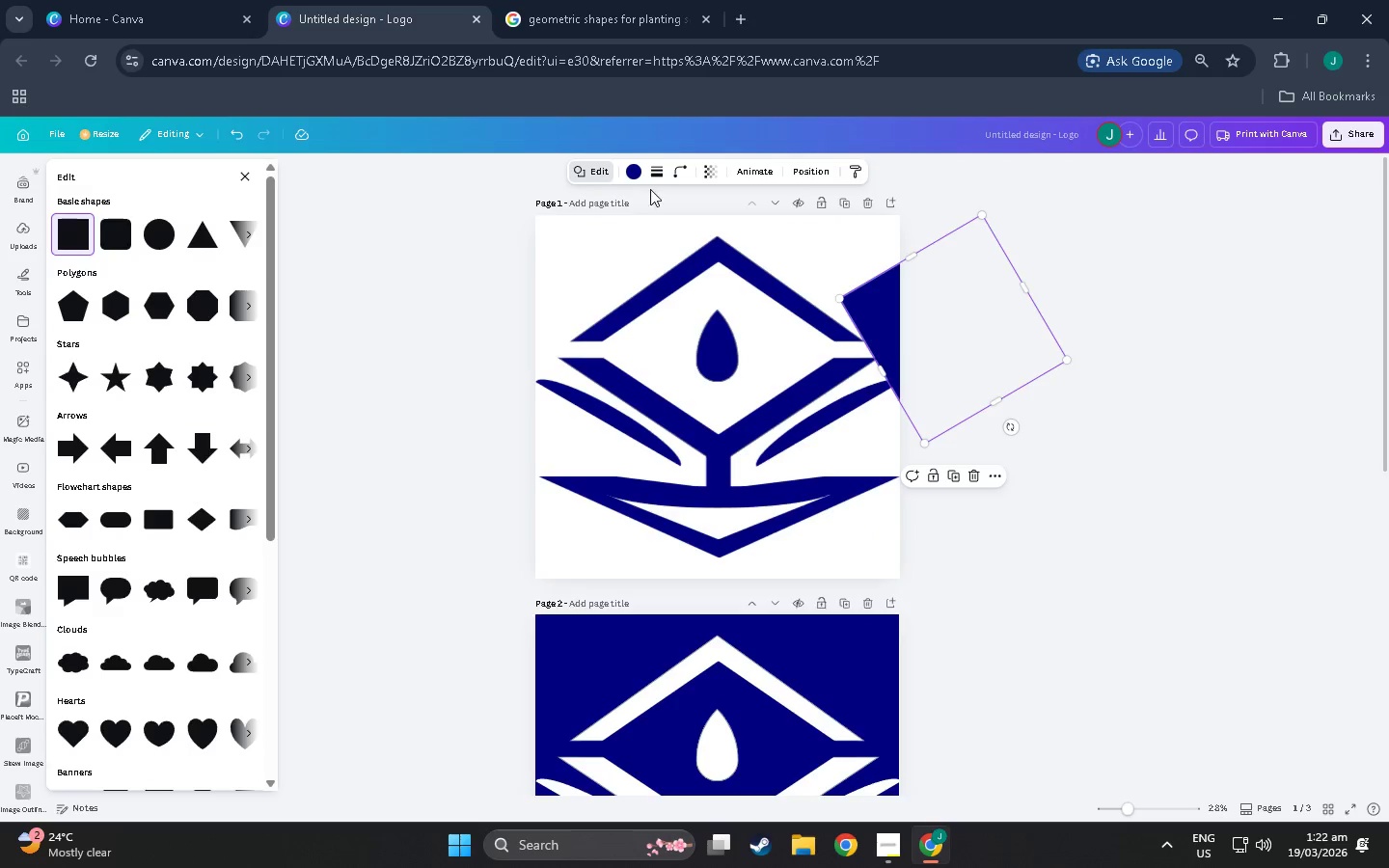 
left_click([634, 168])
 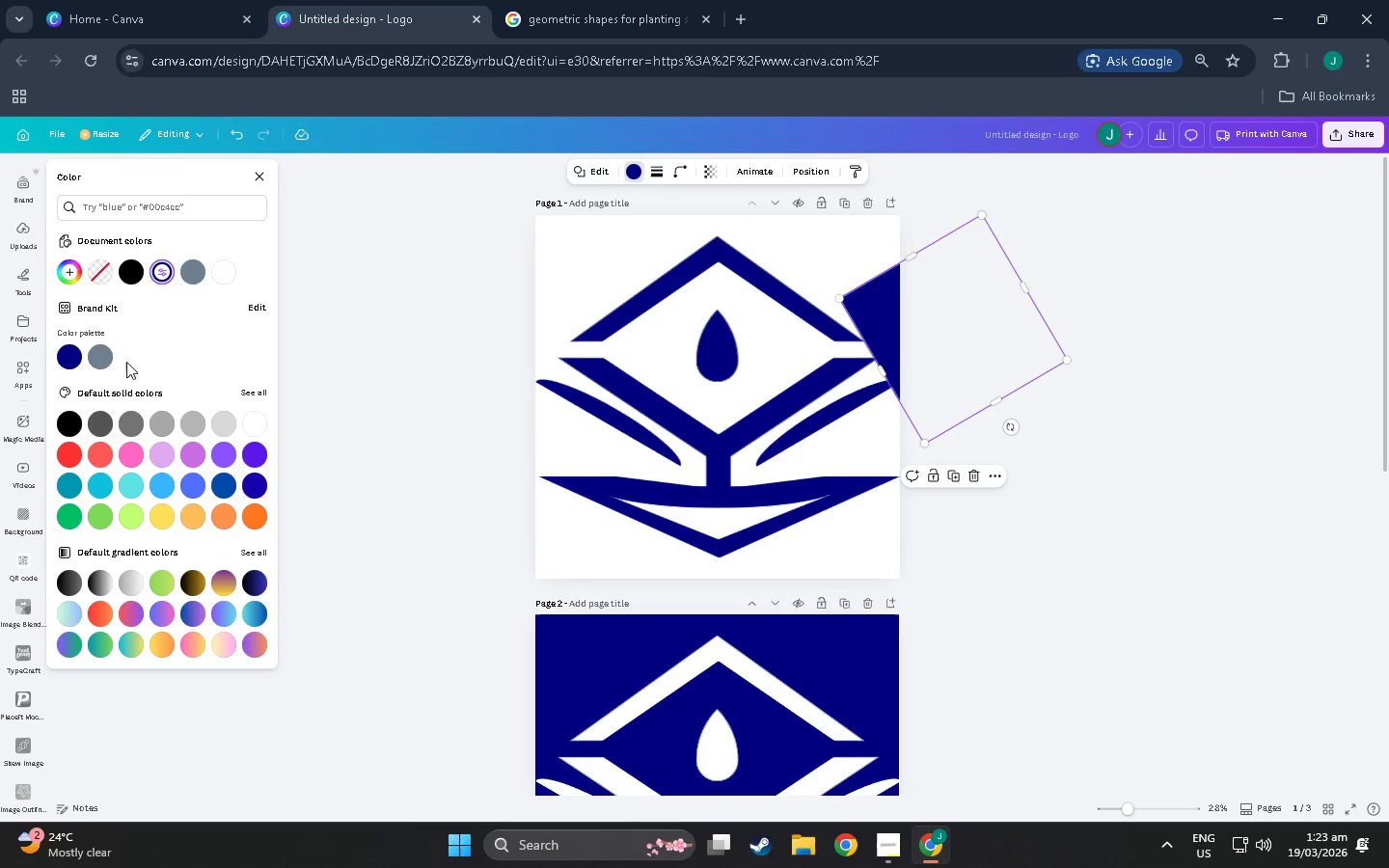 
left_click([222, 270])
 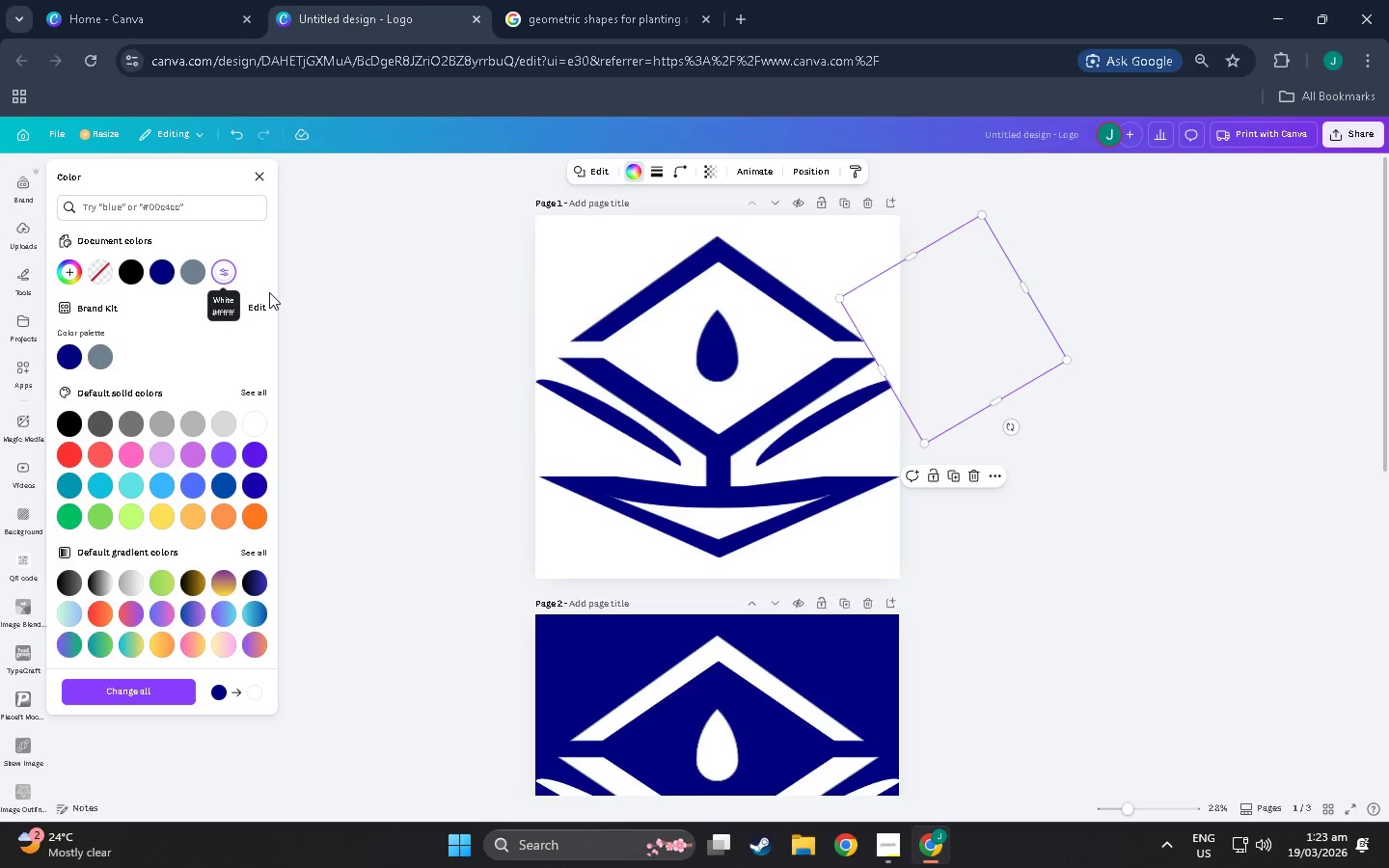 
hold_key(key=ControlLeft, duration=0.64)
scroll: coordinate [1001, 399], scroll_direction: up, amount: 4.0
 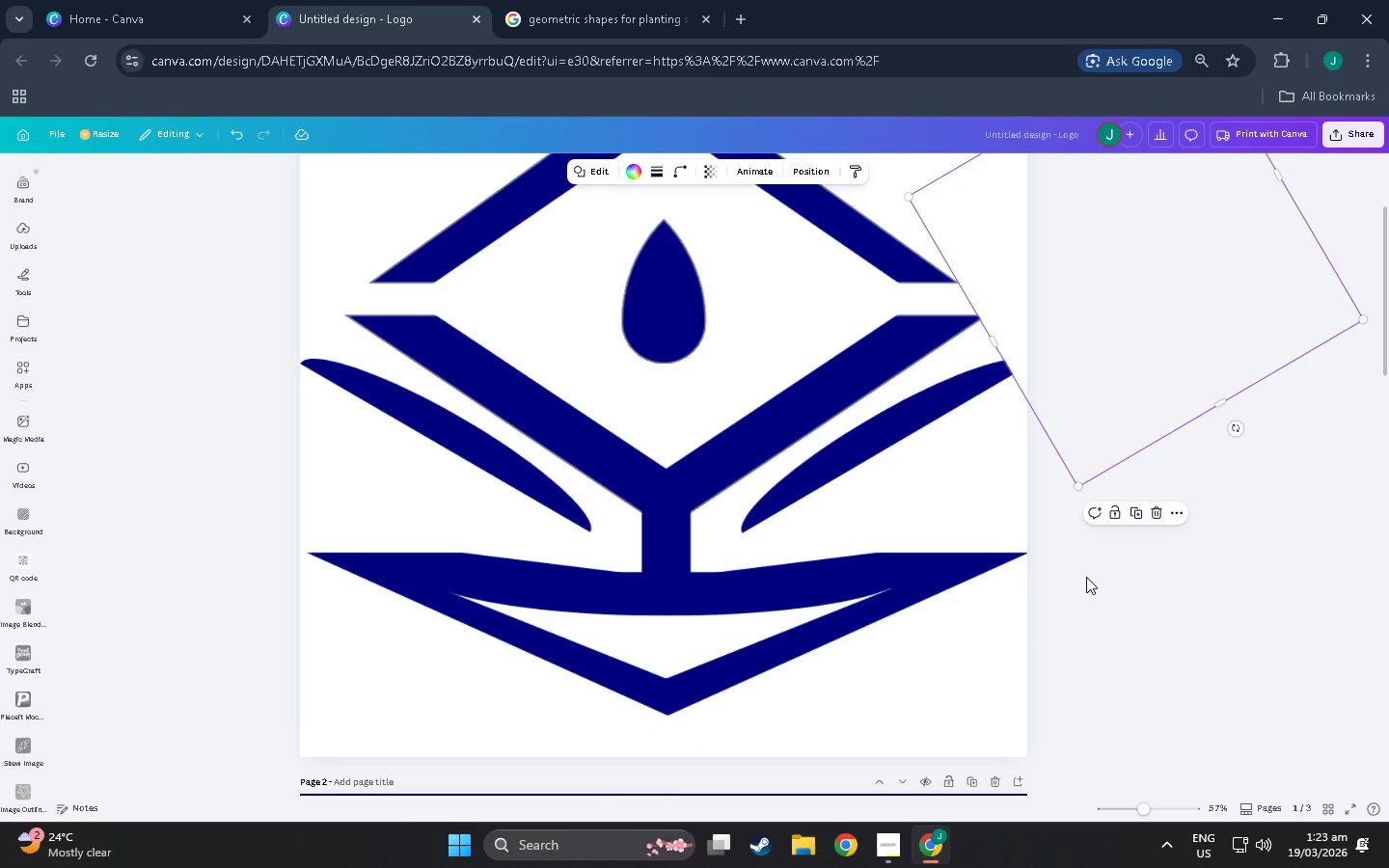 
double_click([1118, 595])
 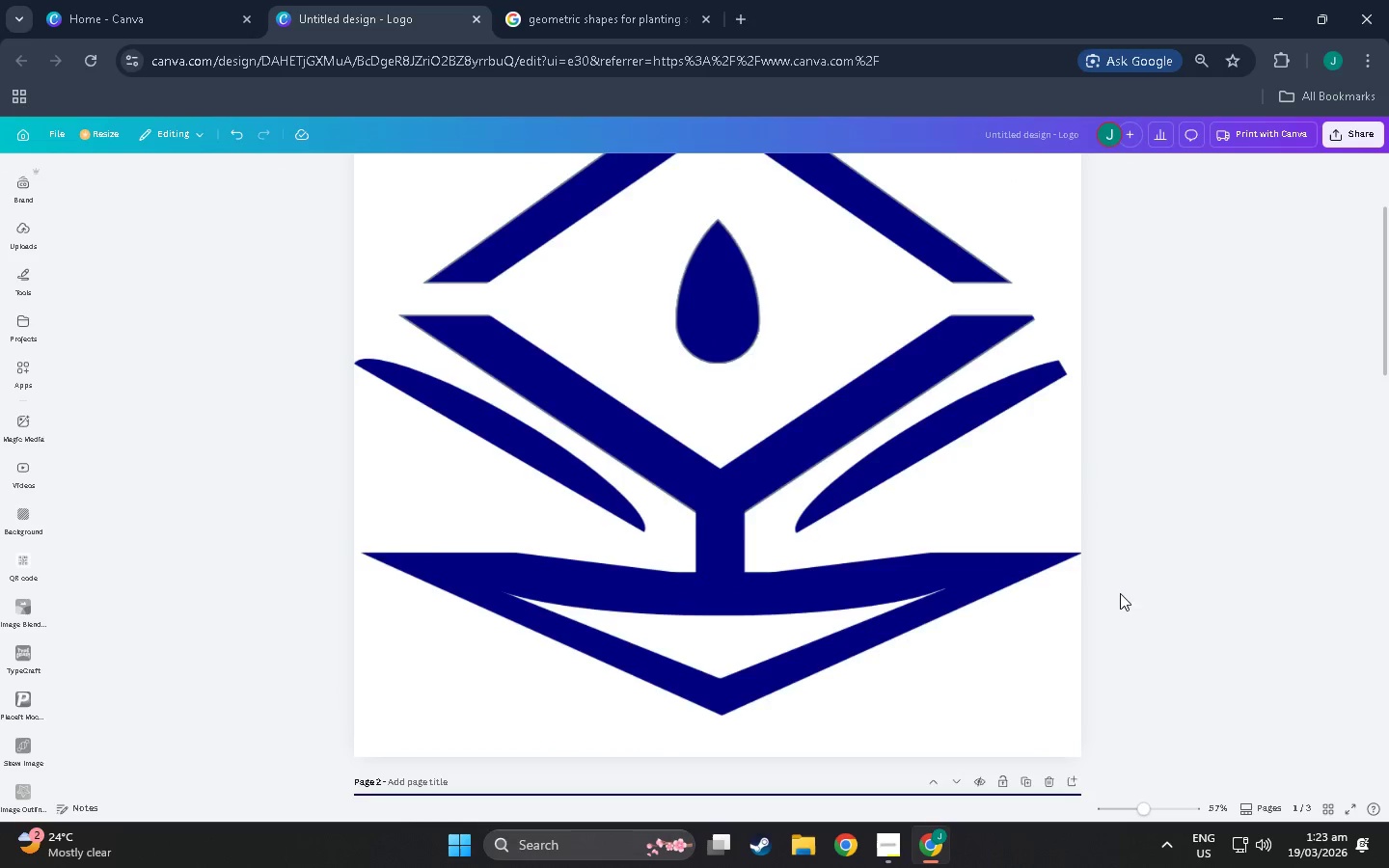 
hold_key(key=ControlLeft, duration=0.53)
scroll: coordinate [1121, 580], scroll_direction: none, amount: 0.0
 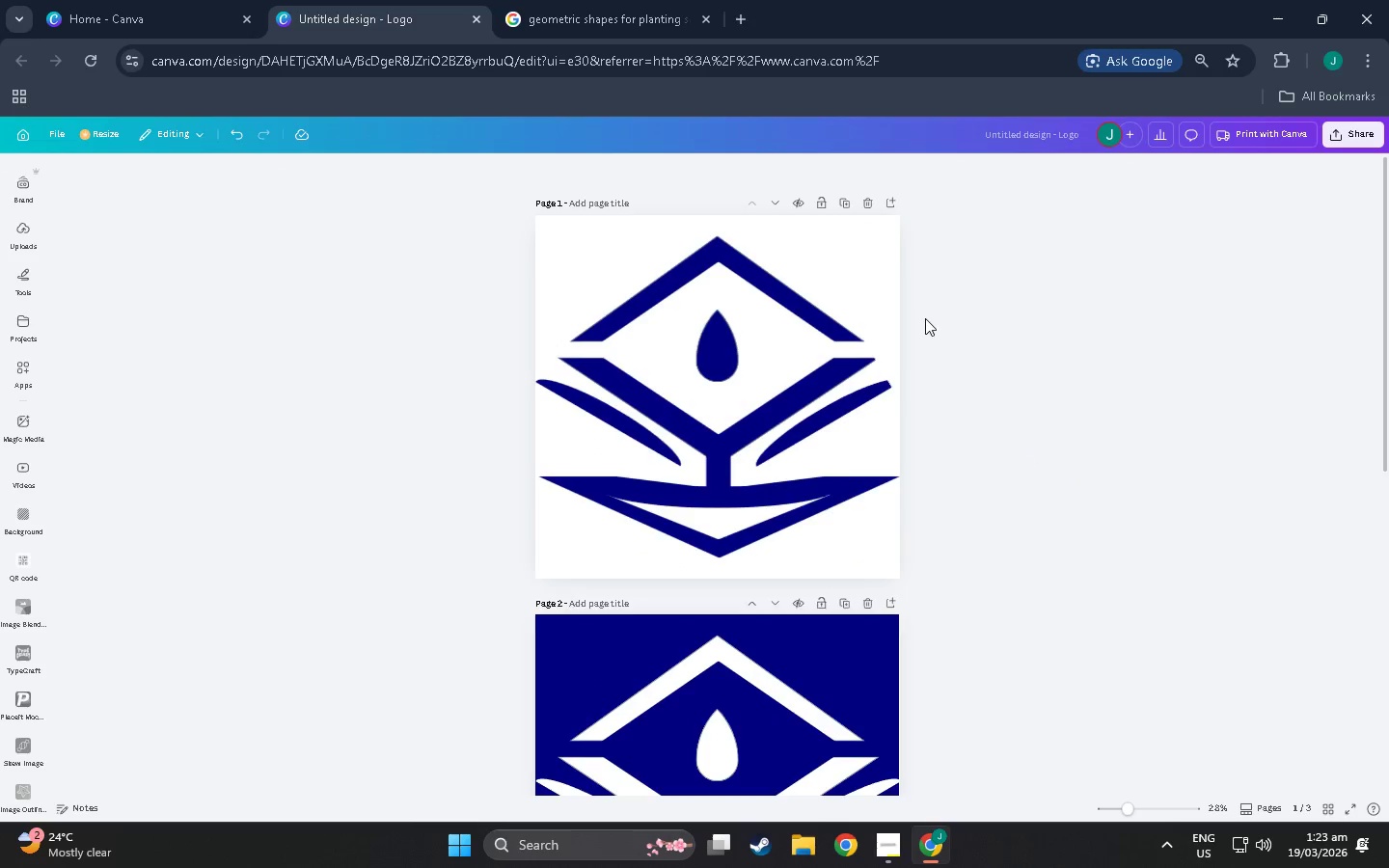 
left_click([897, 329])
 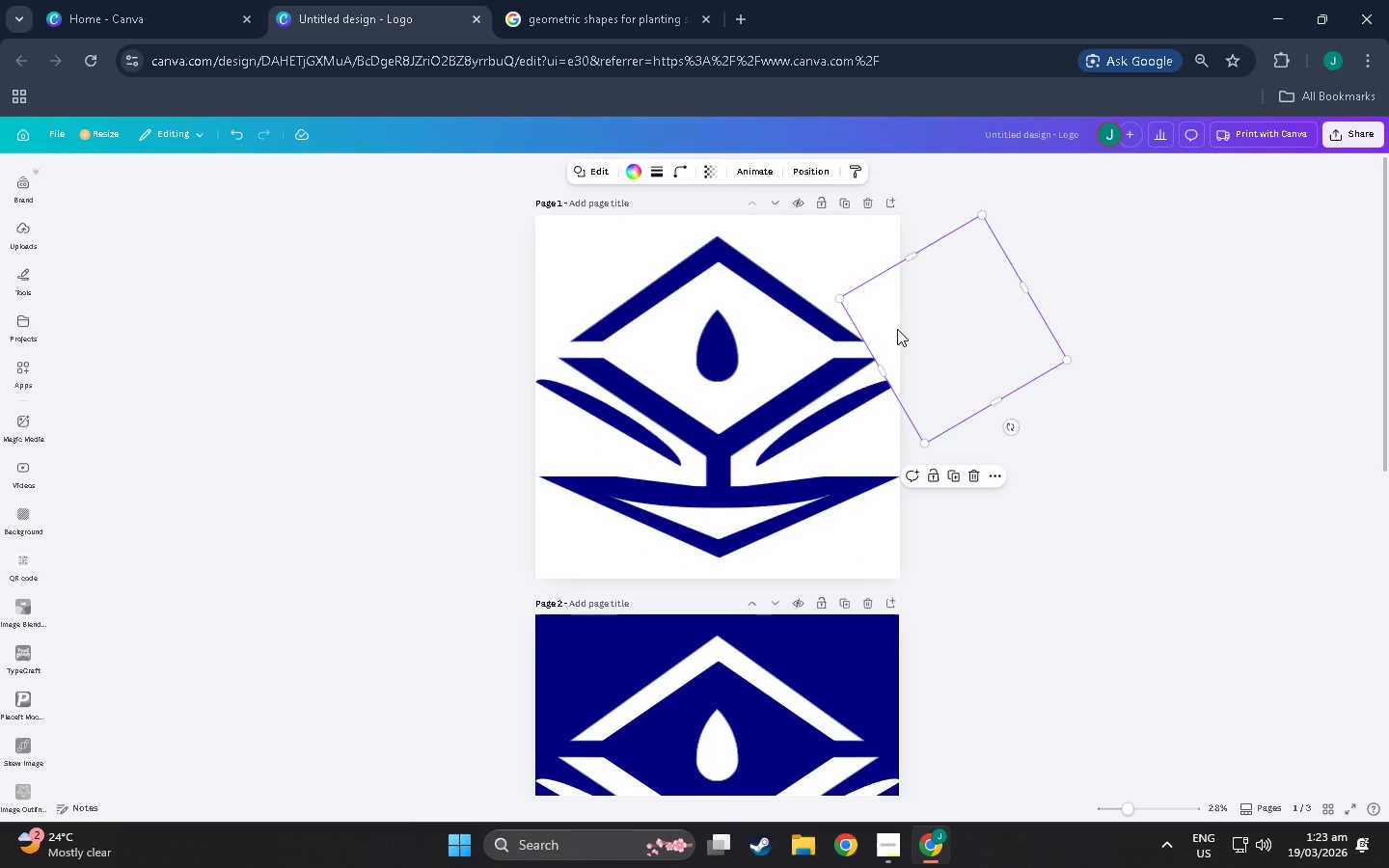 
key(Control+C)
 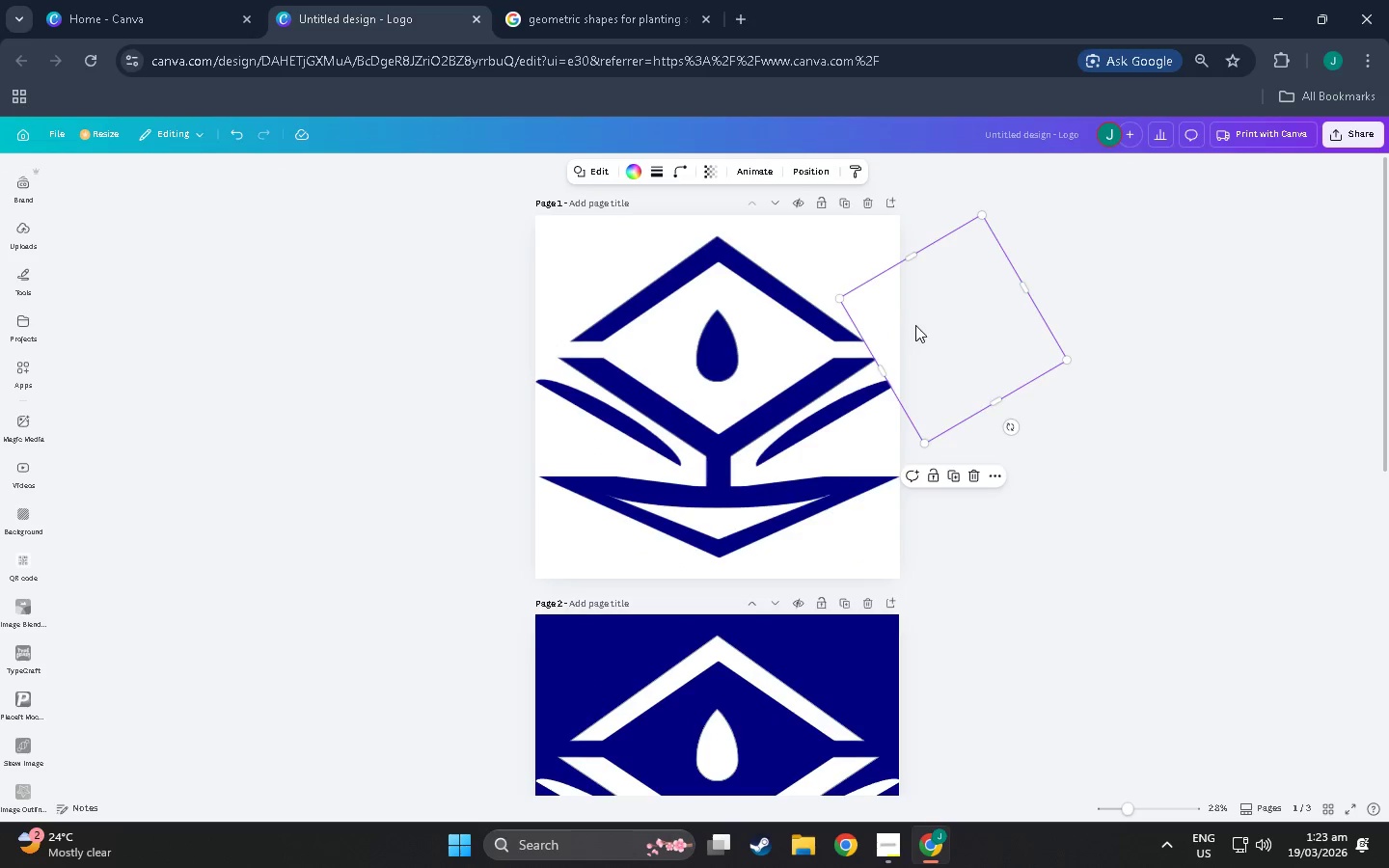 
key(Control+V)
 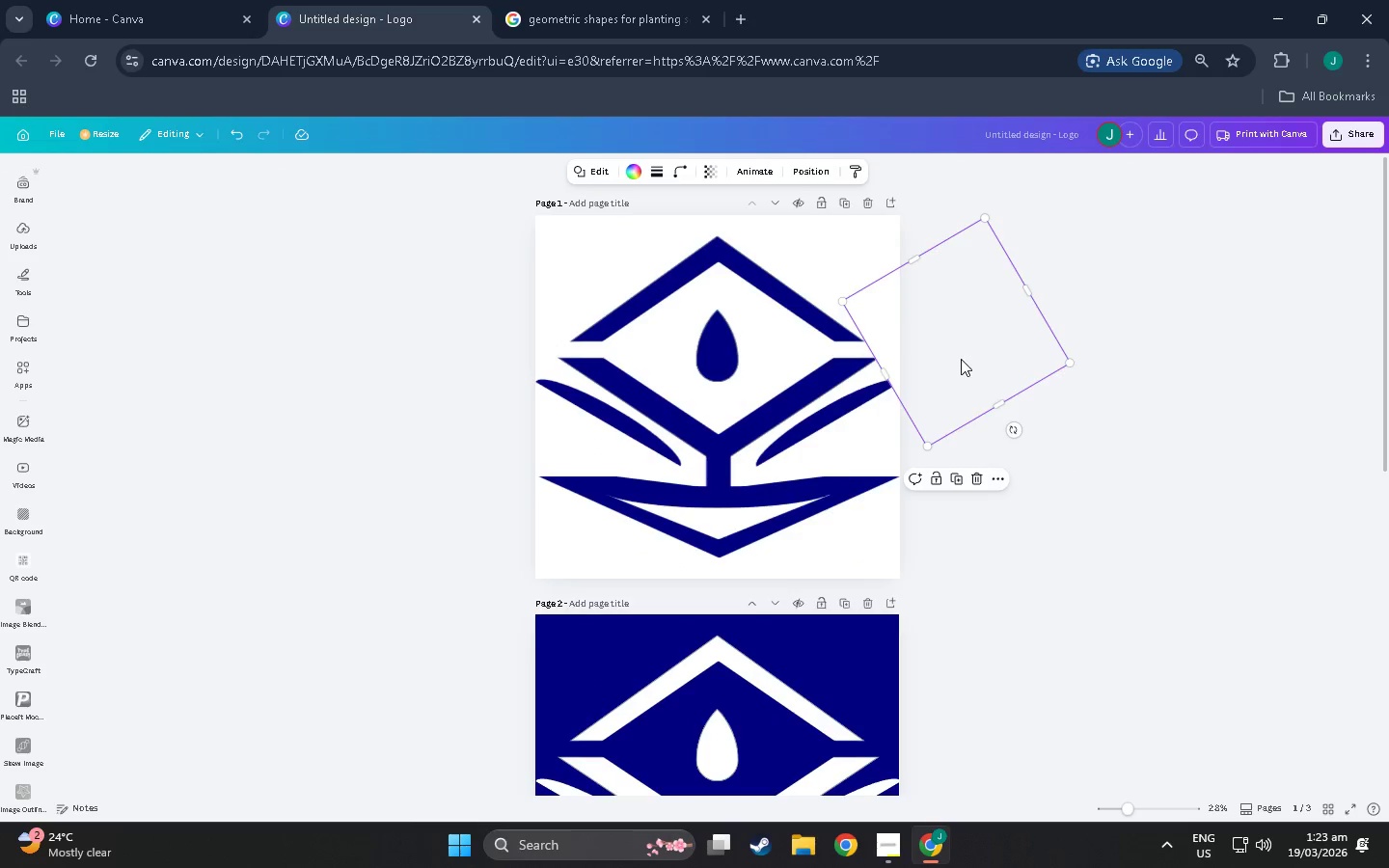 
left_click_drag(start_coordinate=[961, 359], to_coordinate=[505, 345])
 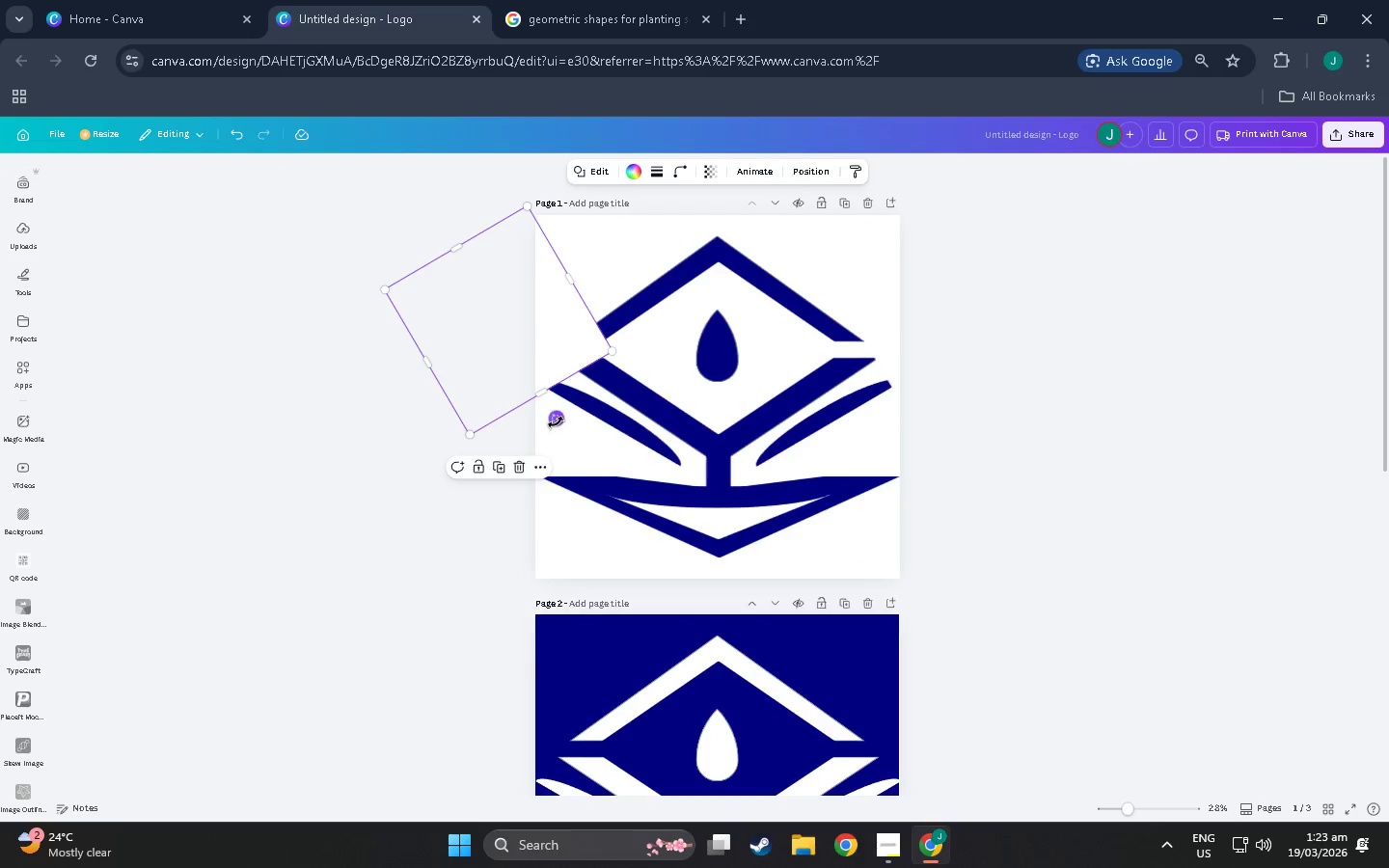 
left_click_drag(start_coordinate=[554, 421], to_coordinate=[435, 432])
 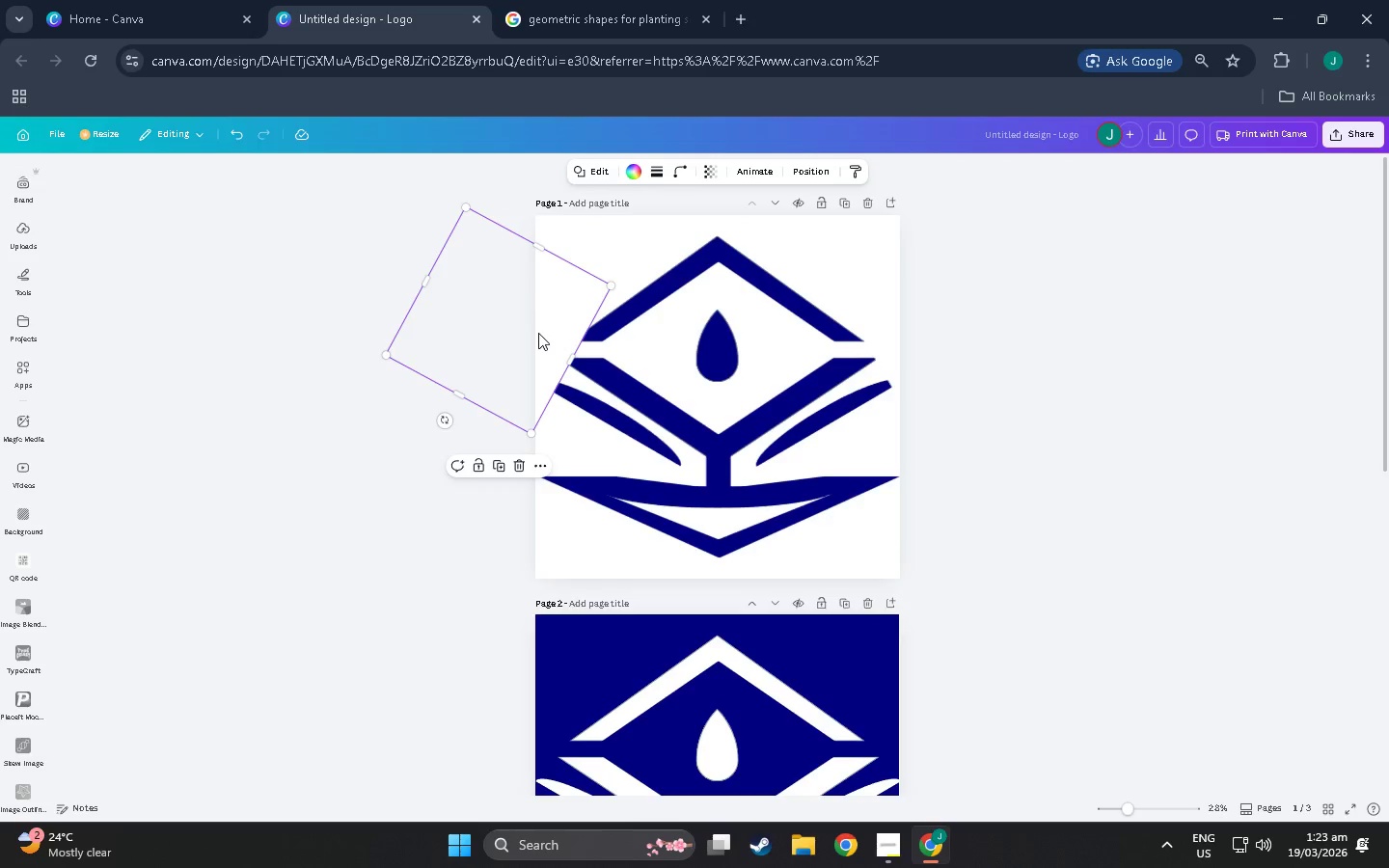 
left_click_drag(start_coordinate=[538, 333], to_coordinate=[523, 336])
 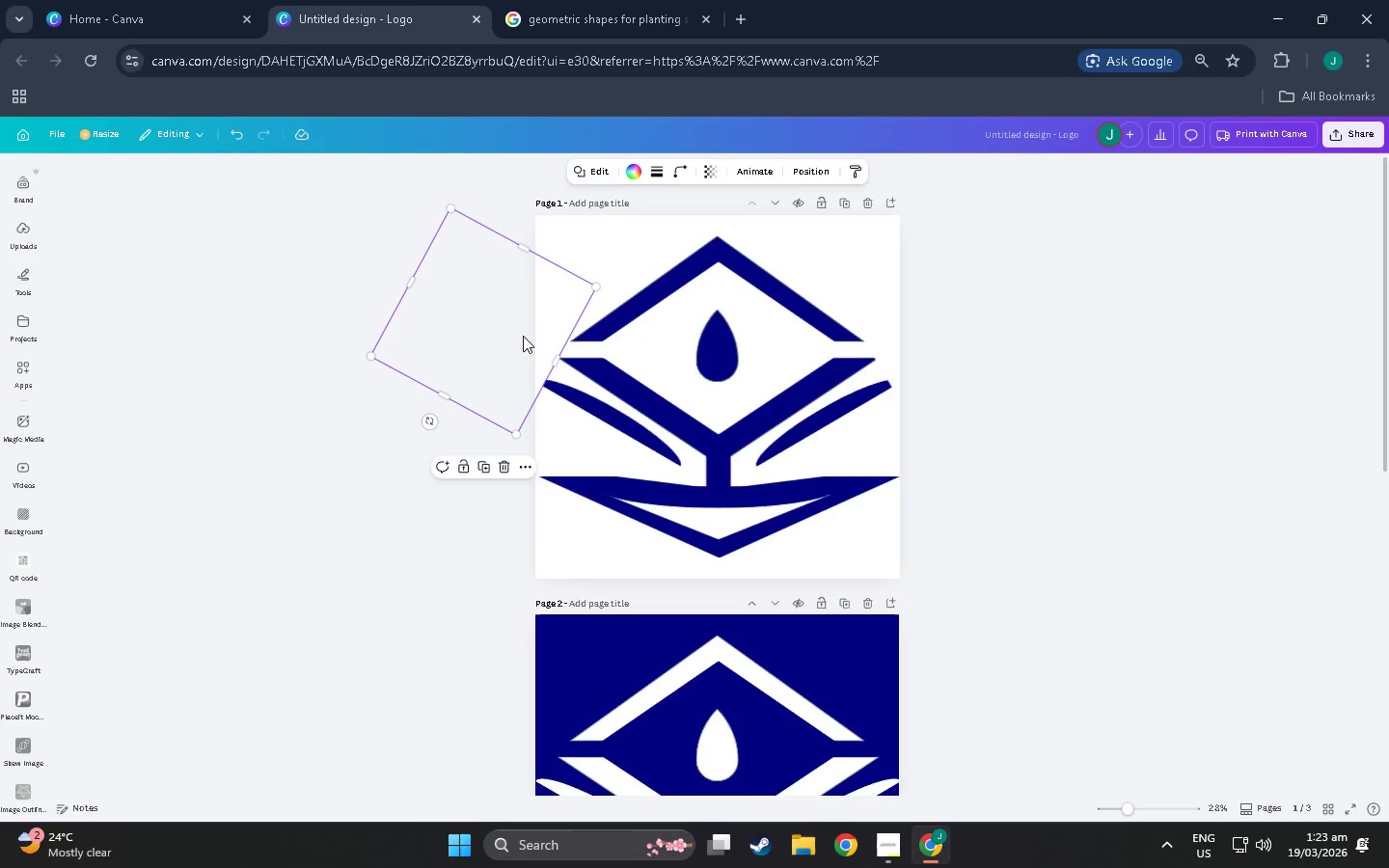 
hold_key(key=ControlLeft, duration=0.48)
 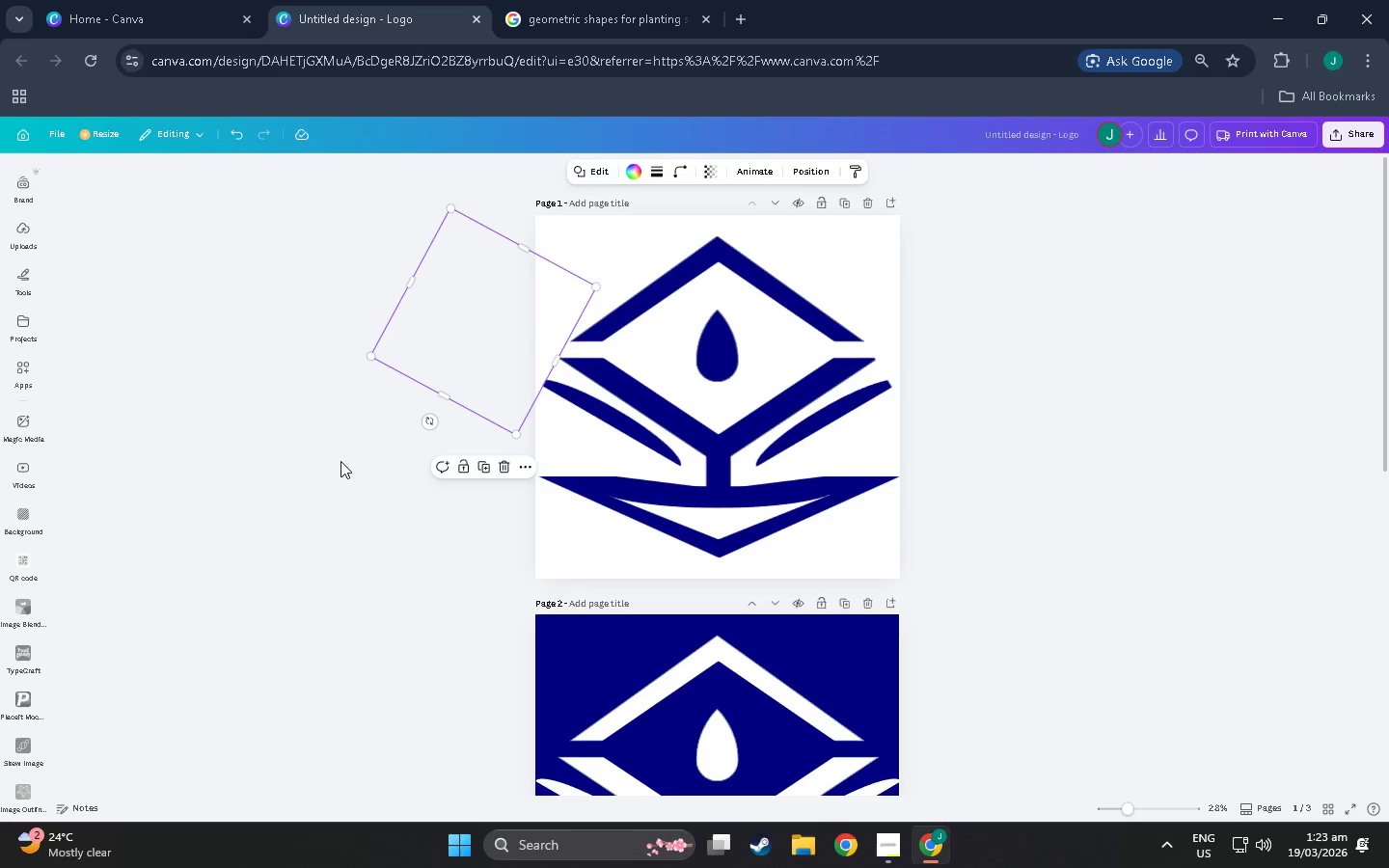 
left_click([305, 489])
 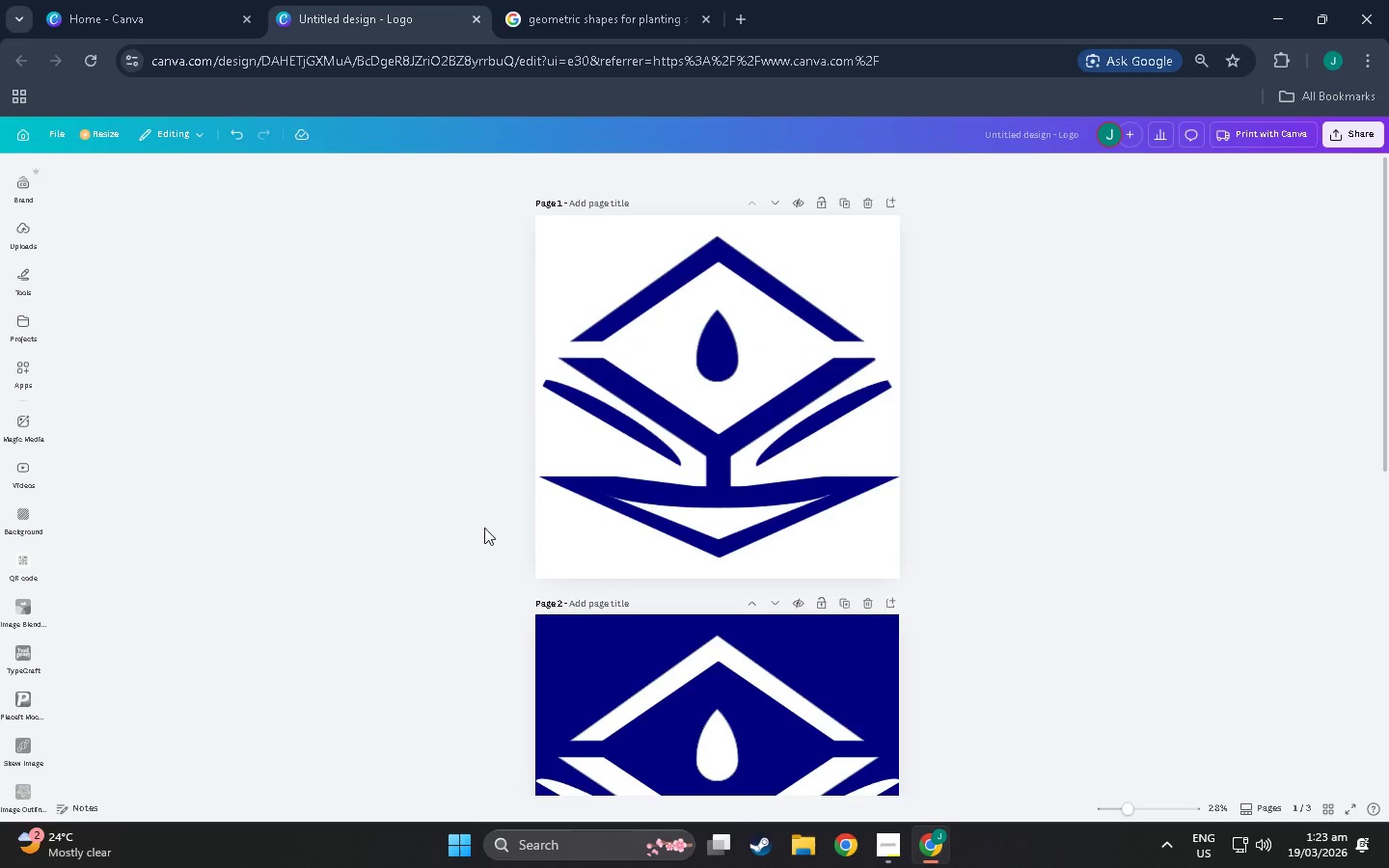 
scroll: coordinate [503, 525], scroll_direction: down, amount: 3.0
 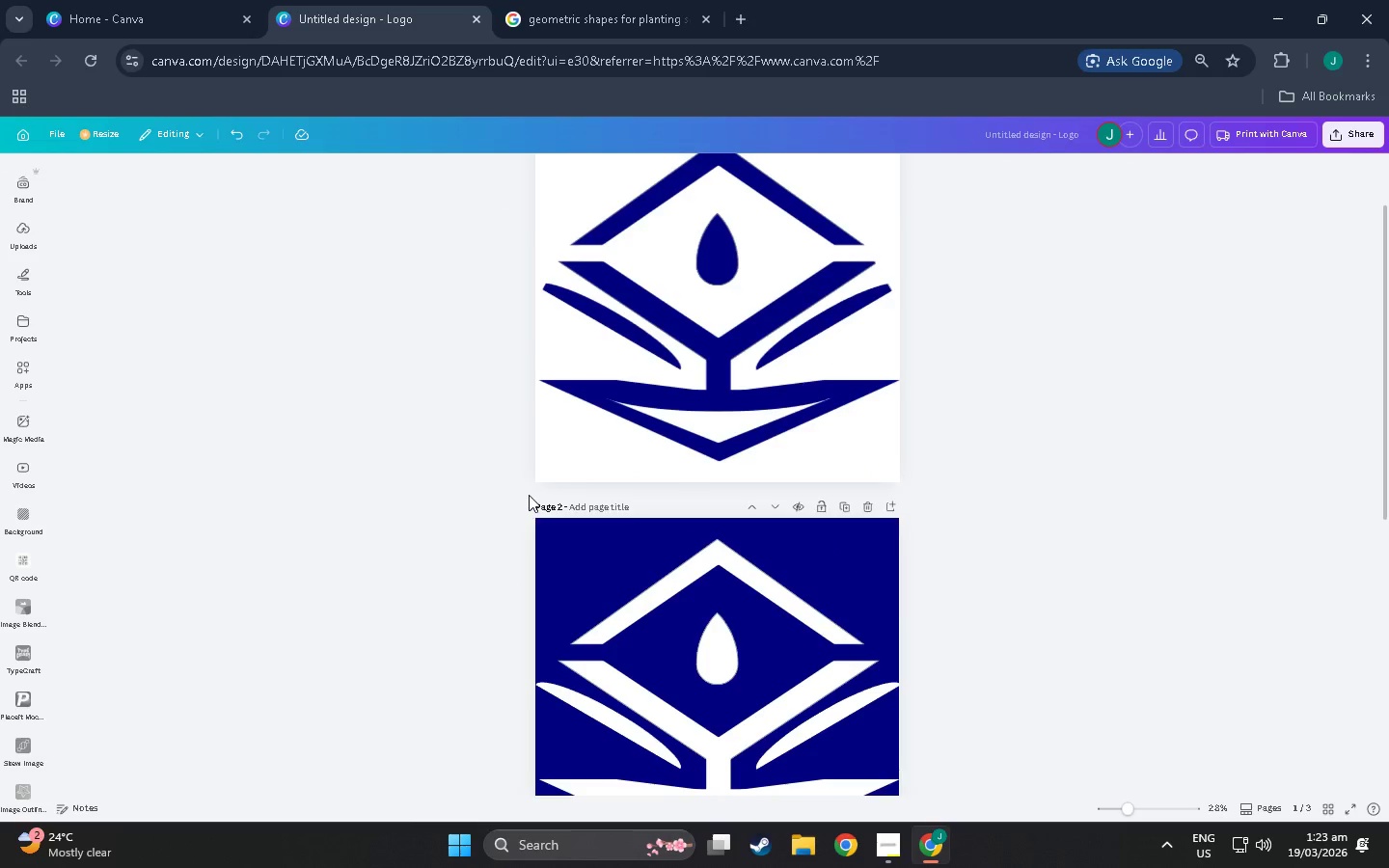 
scroll: coordinate [529, 493], scroll_direction: up, amount: 3.0
 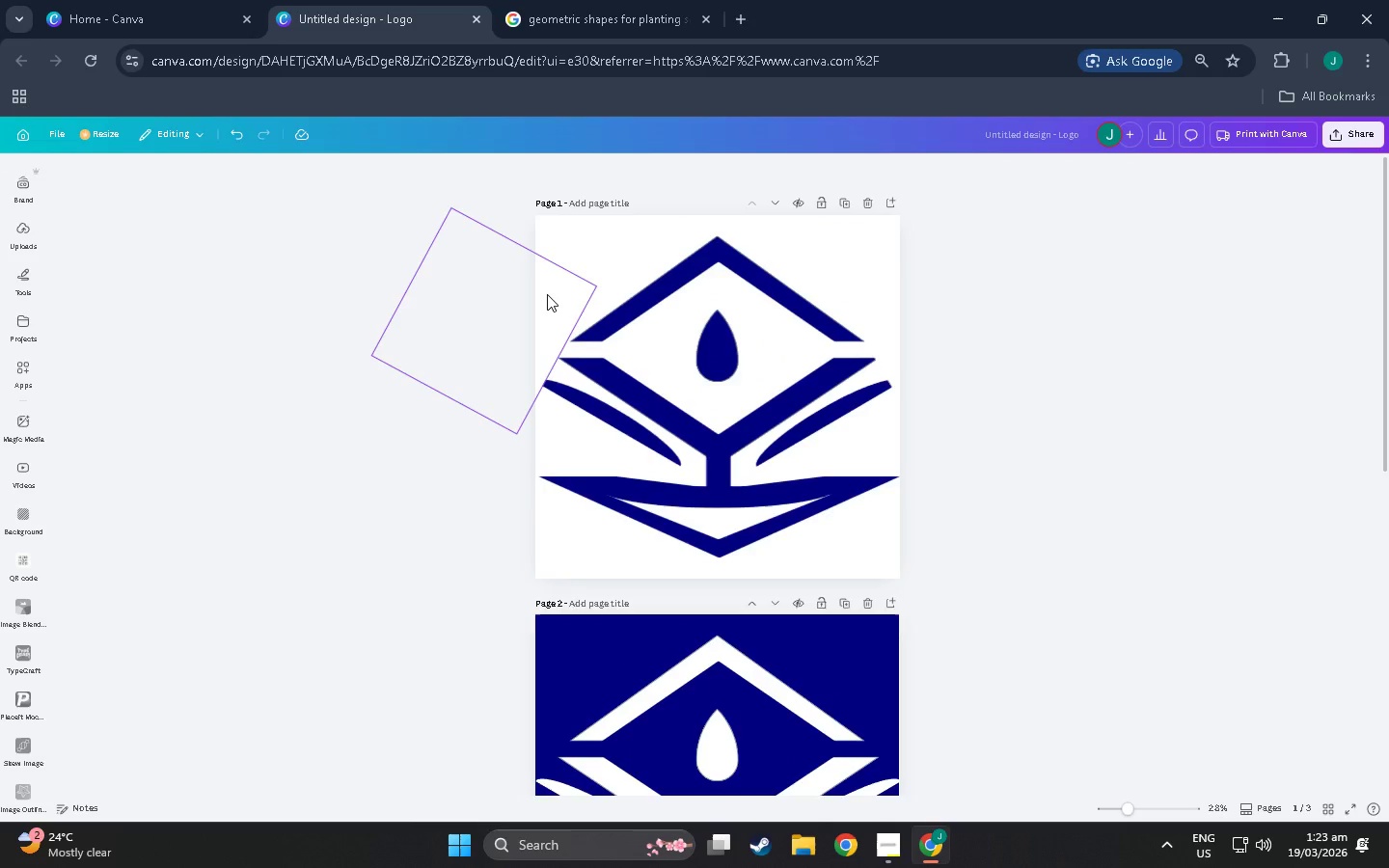 
left_click([547, 294])
 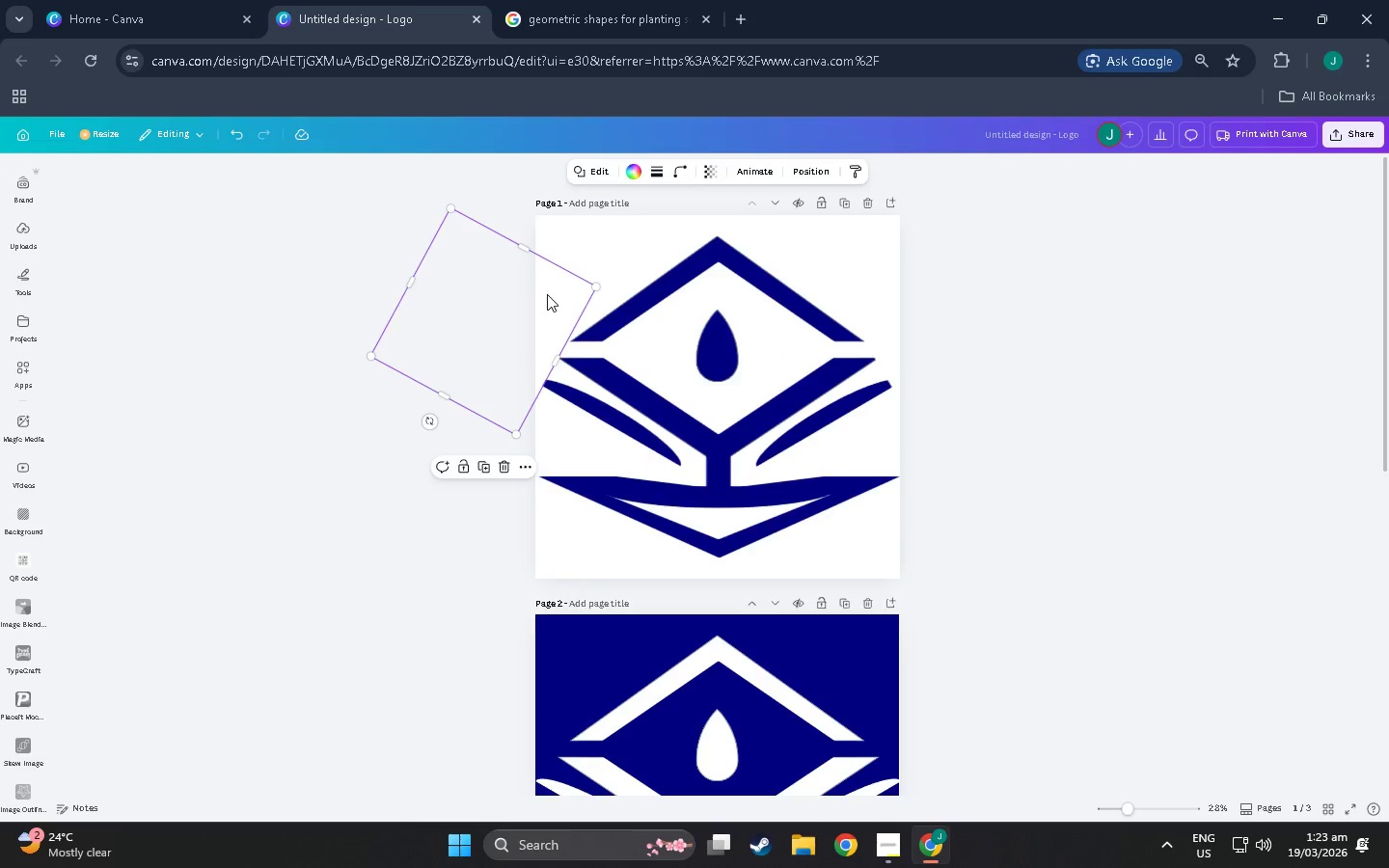 
key(Control+C)
 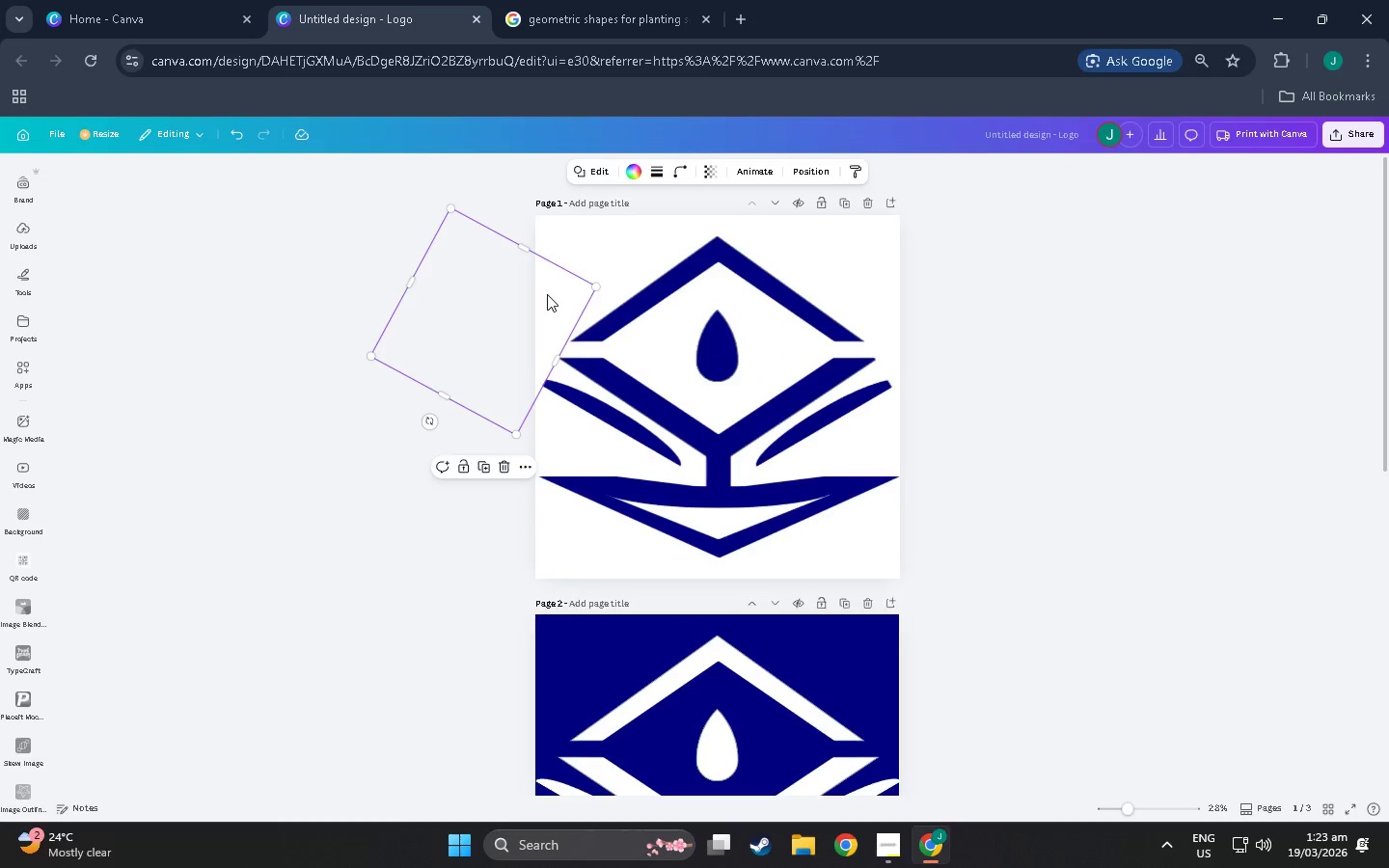 
key(Control+V)
 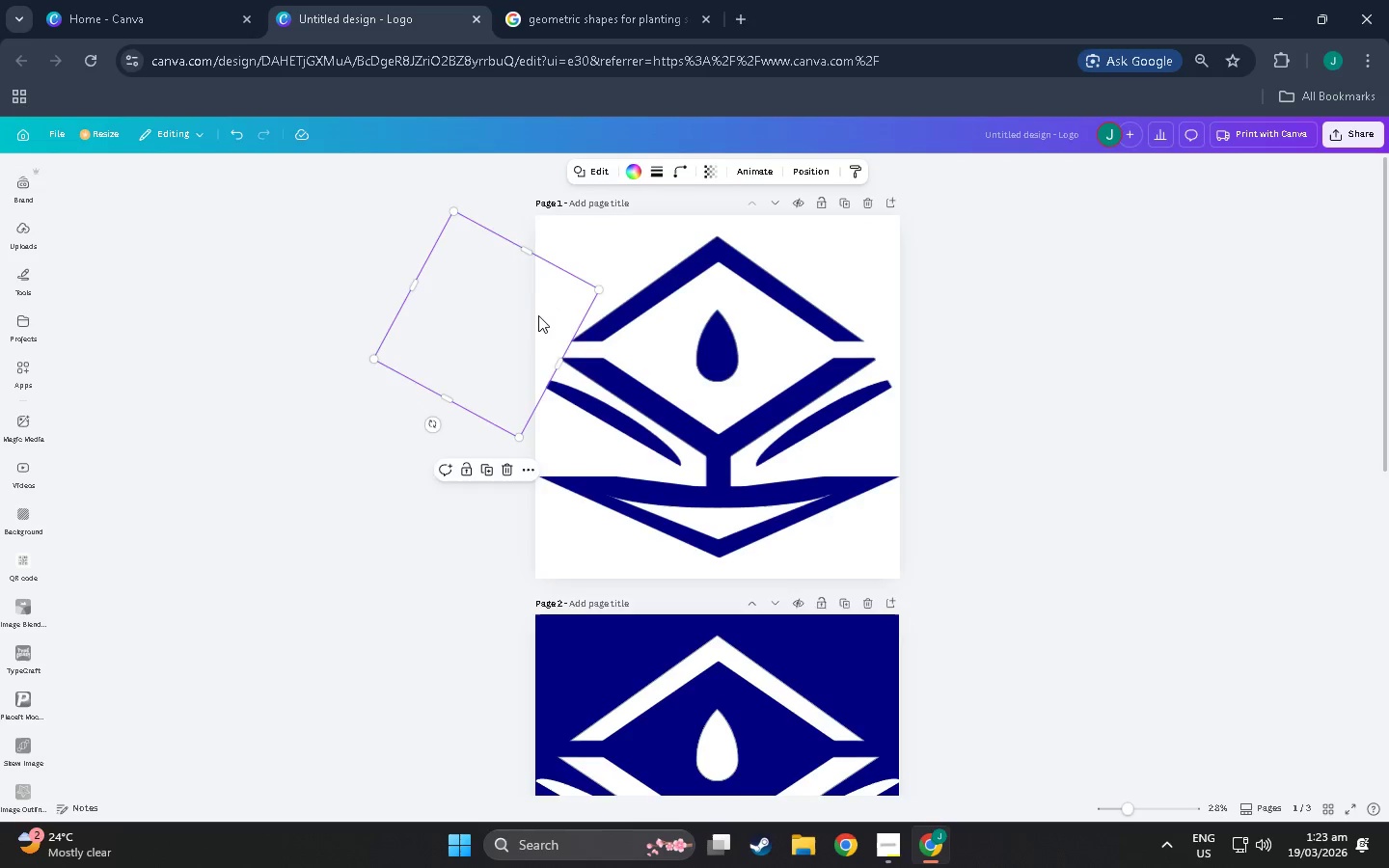 
left_click_drag(start_coordinate=[533, 320], to_coordinate=[635, 723])
 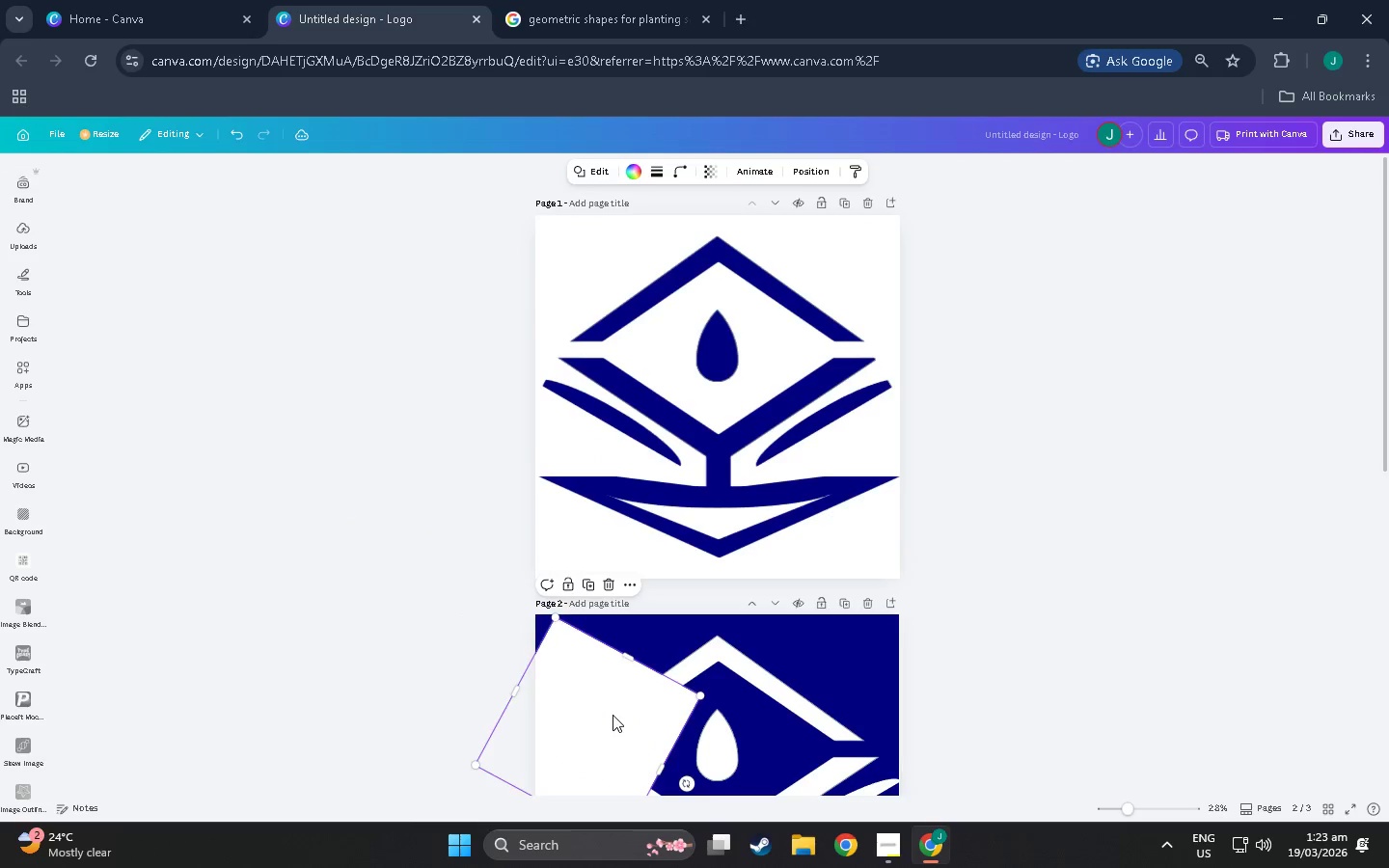 
left_click_drag(start_coordinate=[615, 715], to_coordinate=[524, 696])
 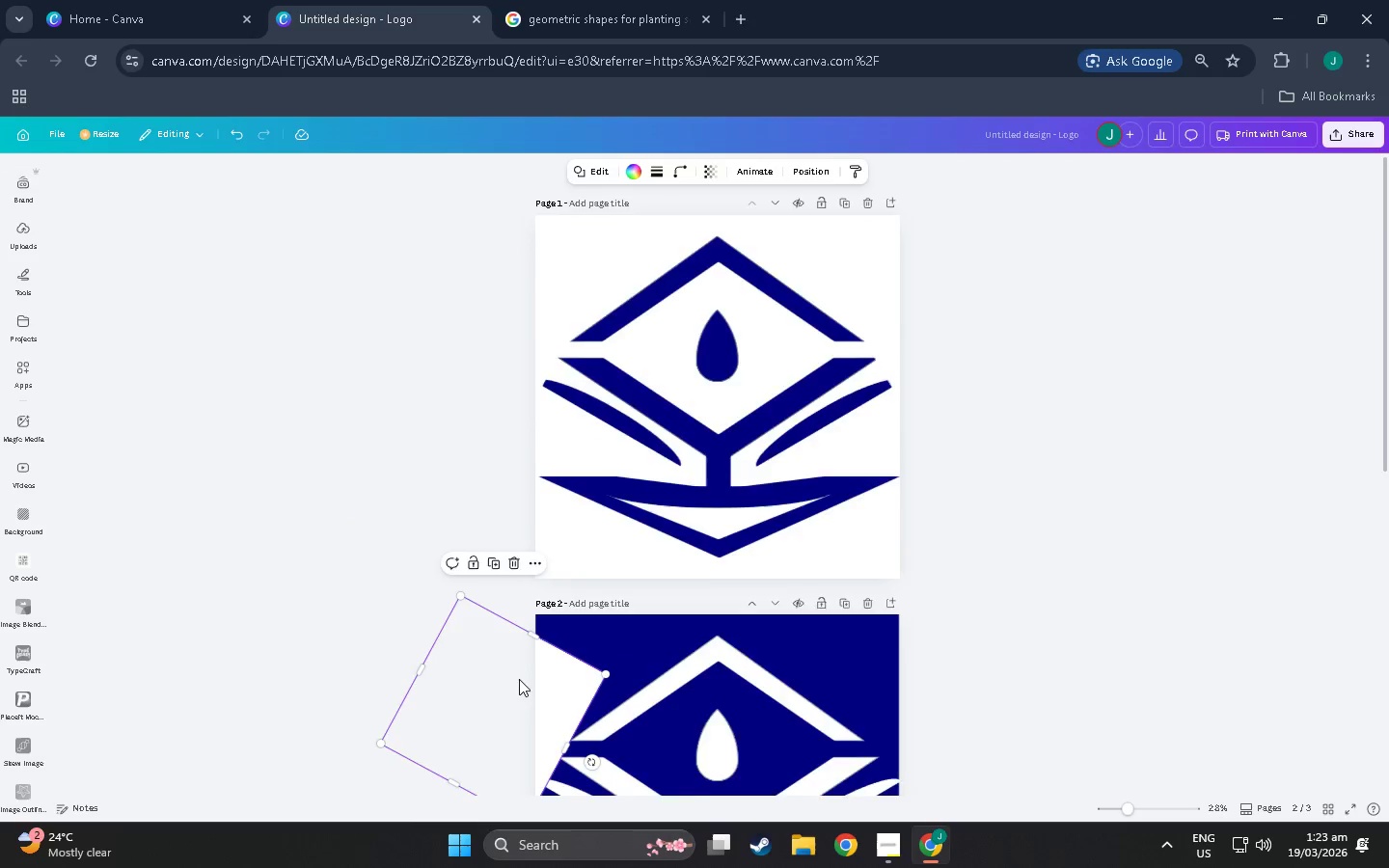 
scroll: coordinate [508, 642], scroll_direction: down, amount: 7.0
 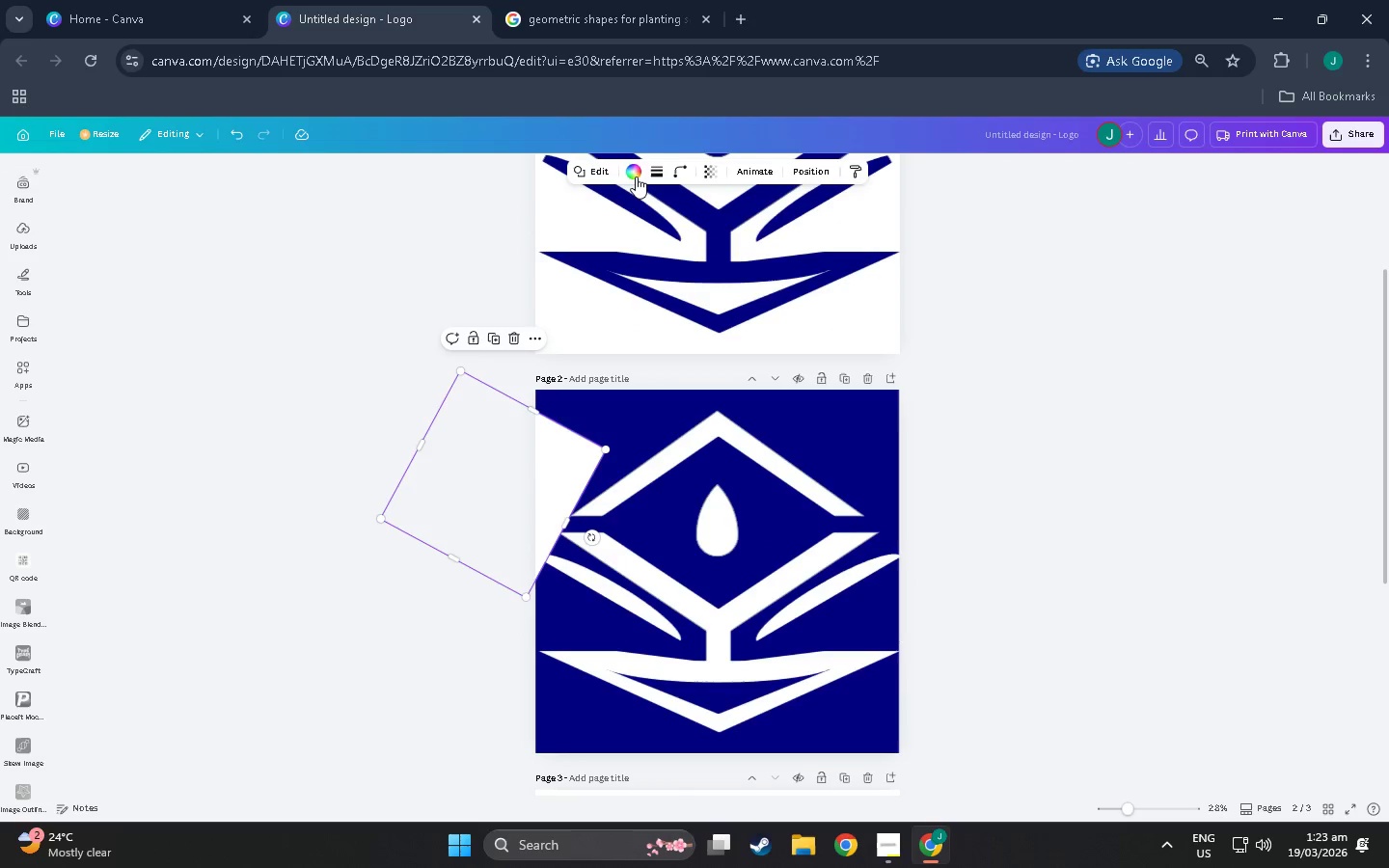 
left_click([636, 176])
 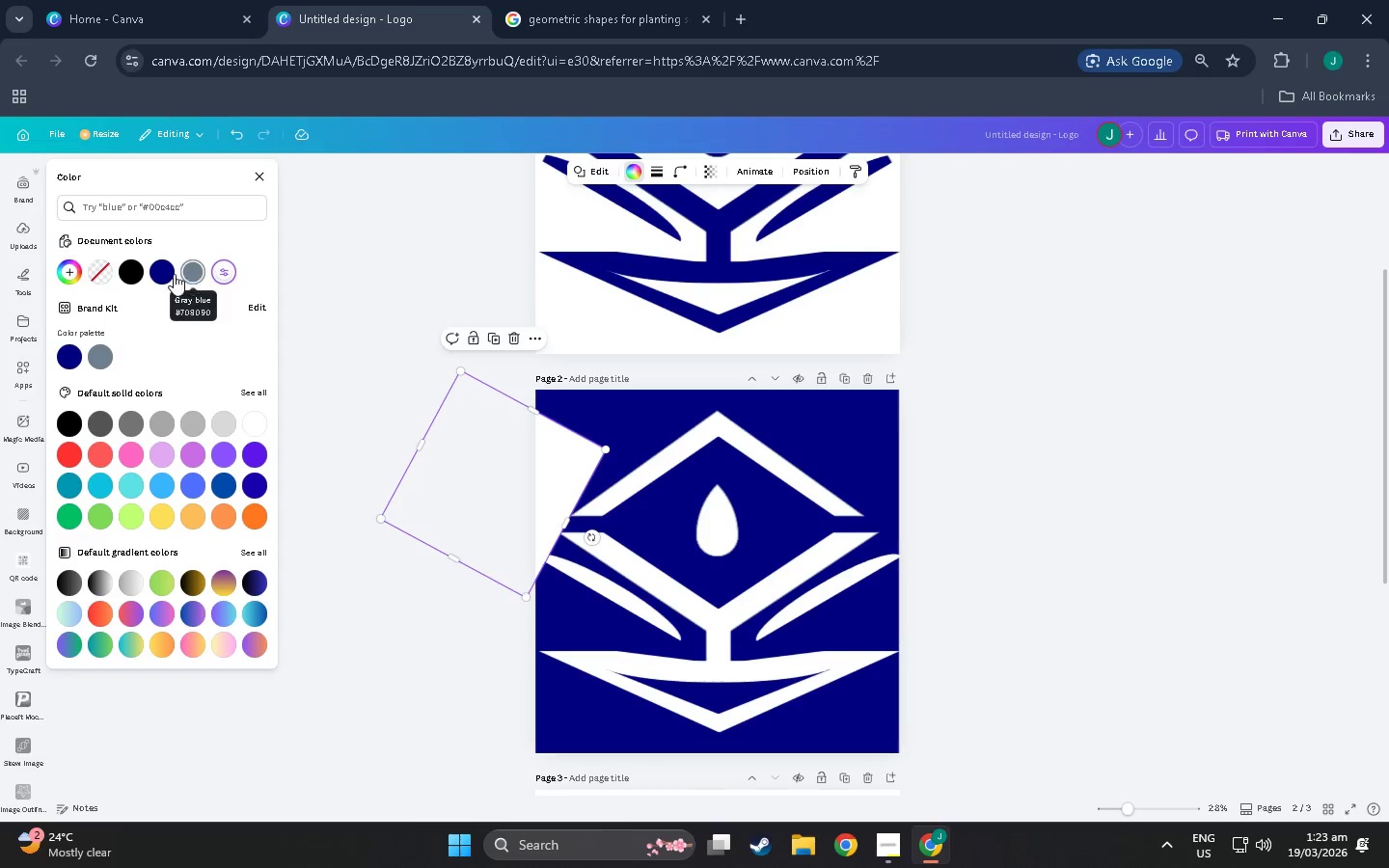 
left_click([159, 276])
 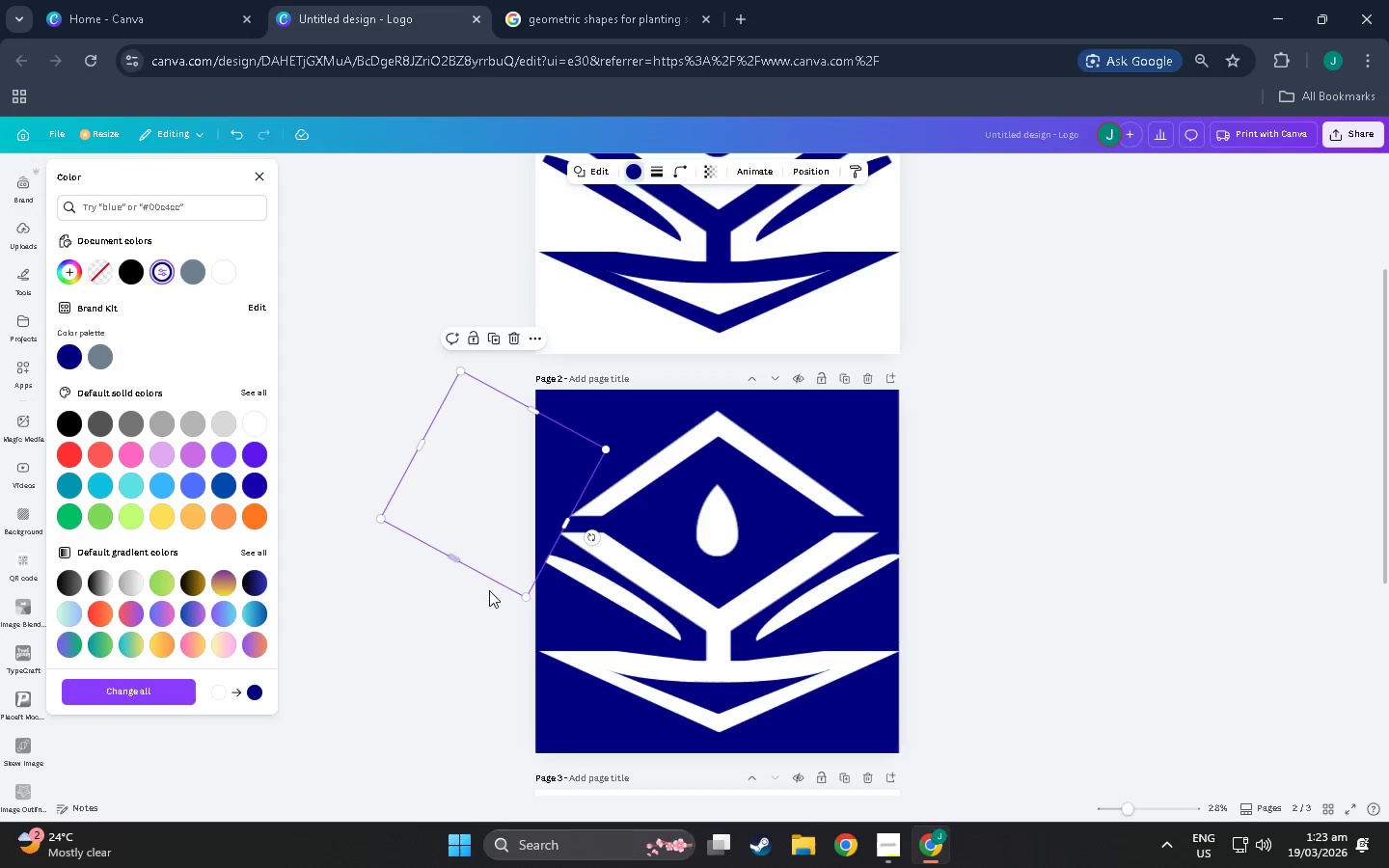 
left_click([405, 655])
 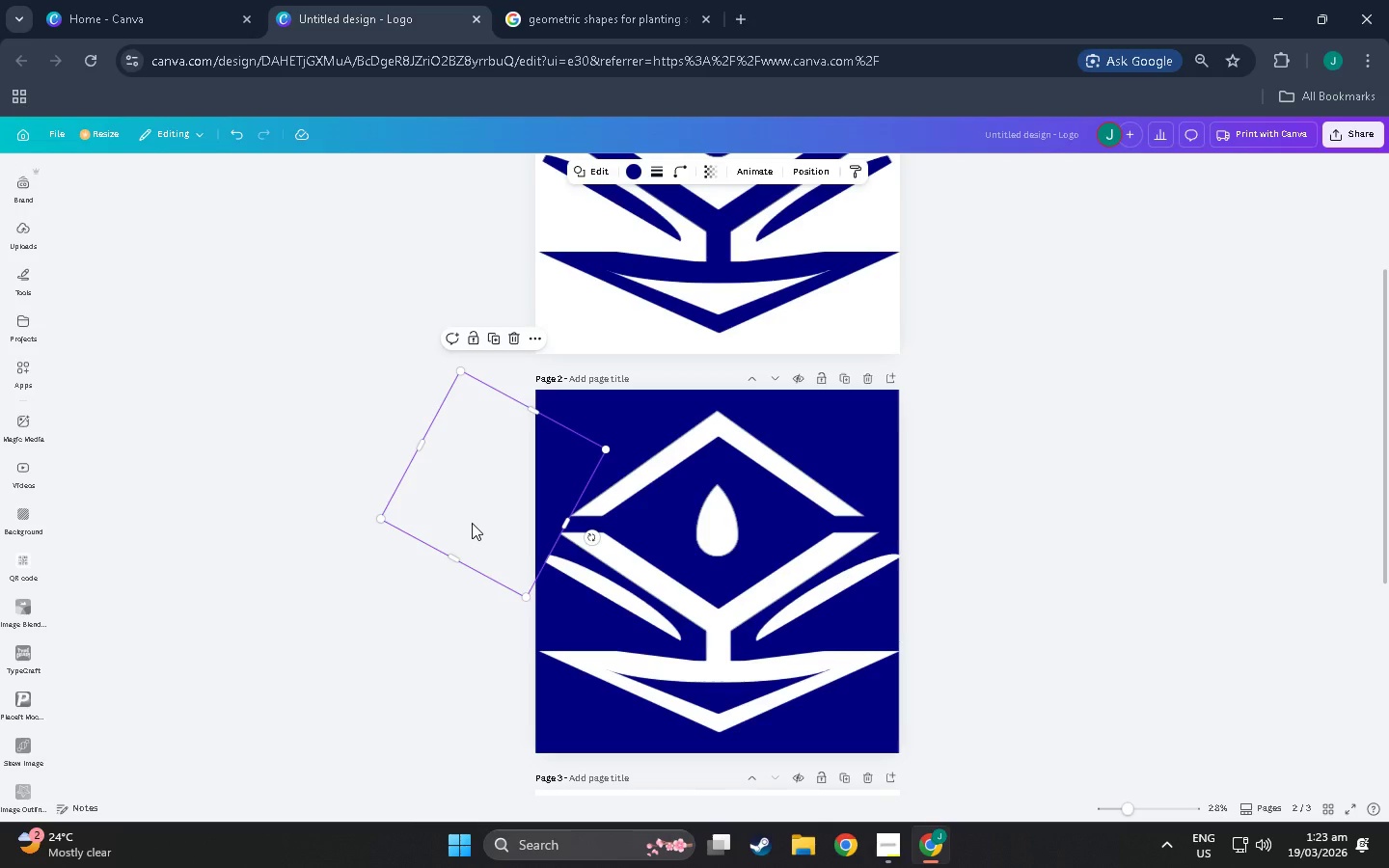 
key(Control+C)
 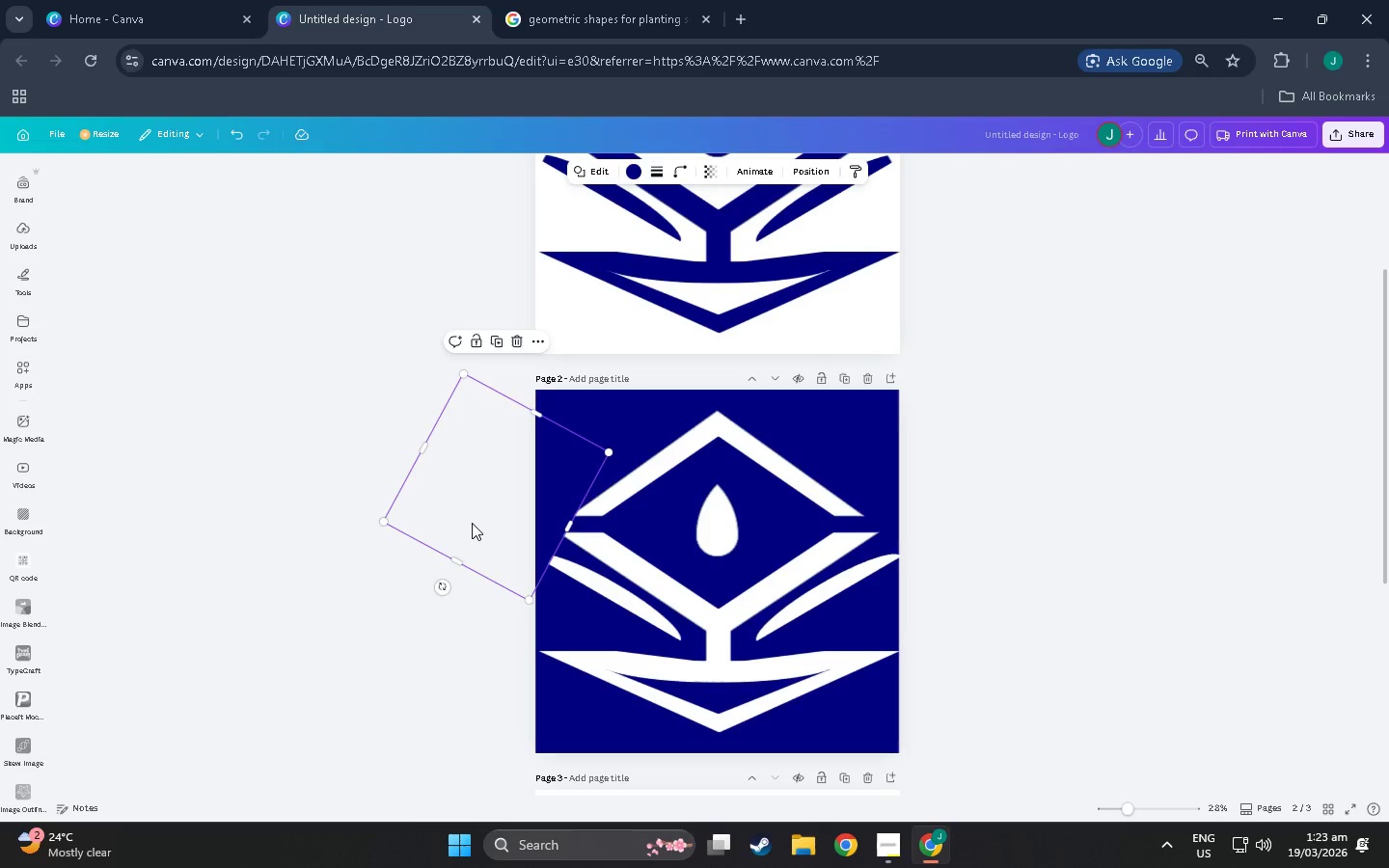 
key(Control+V)
 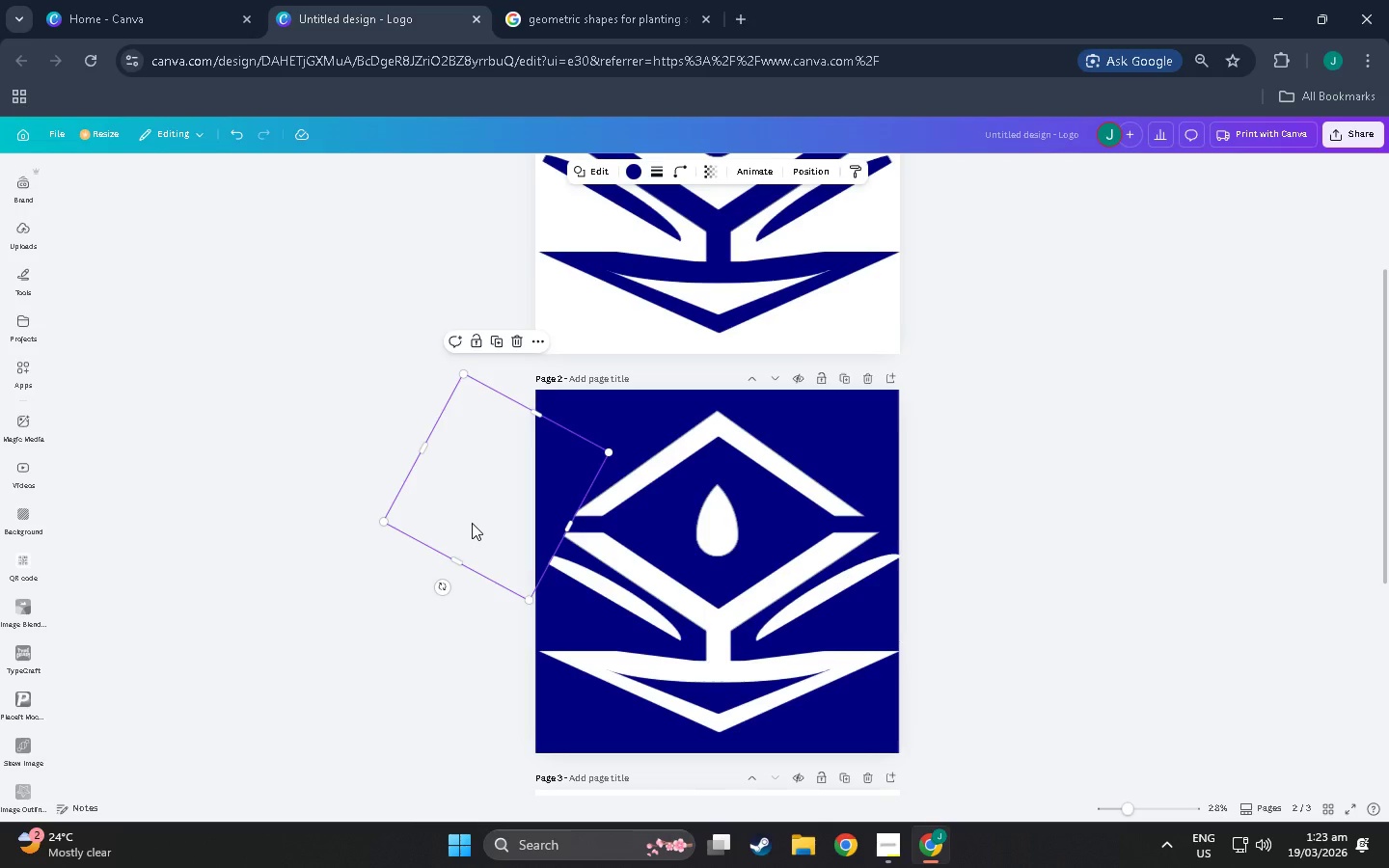 
key(Control+Z)
 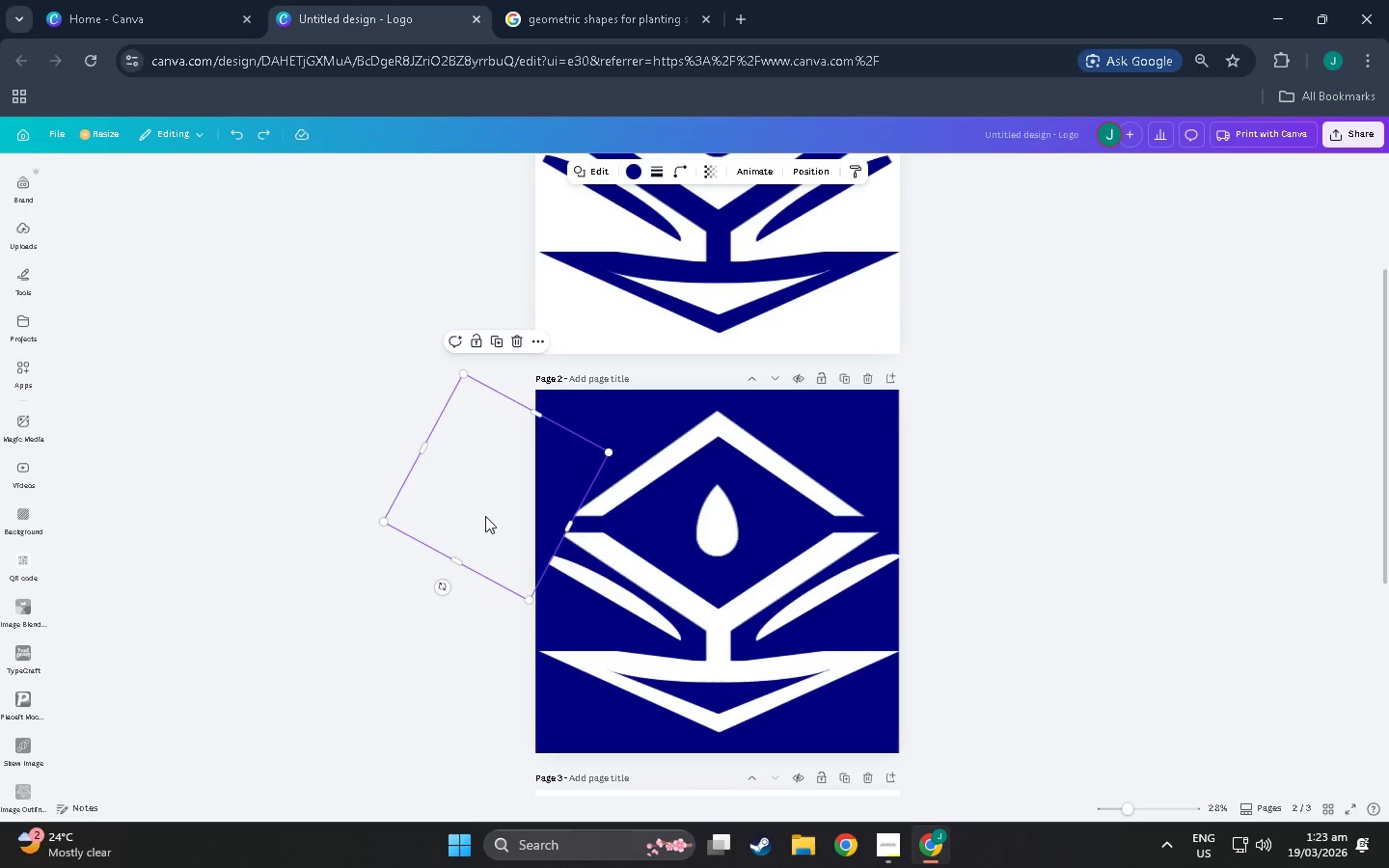 
middle_click([841, 462])
 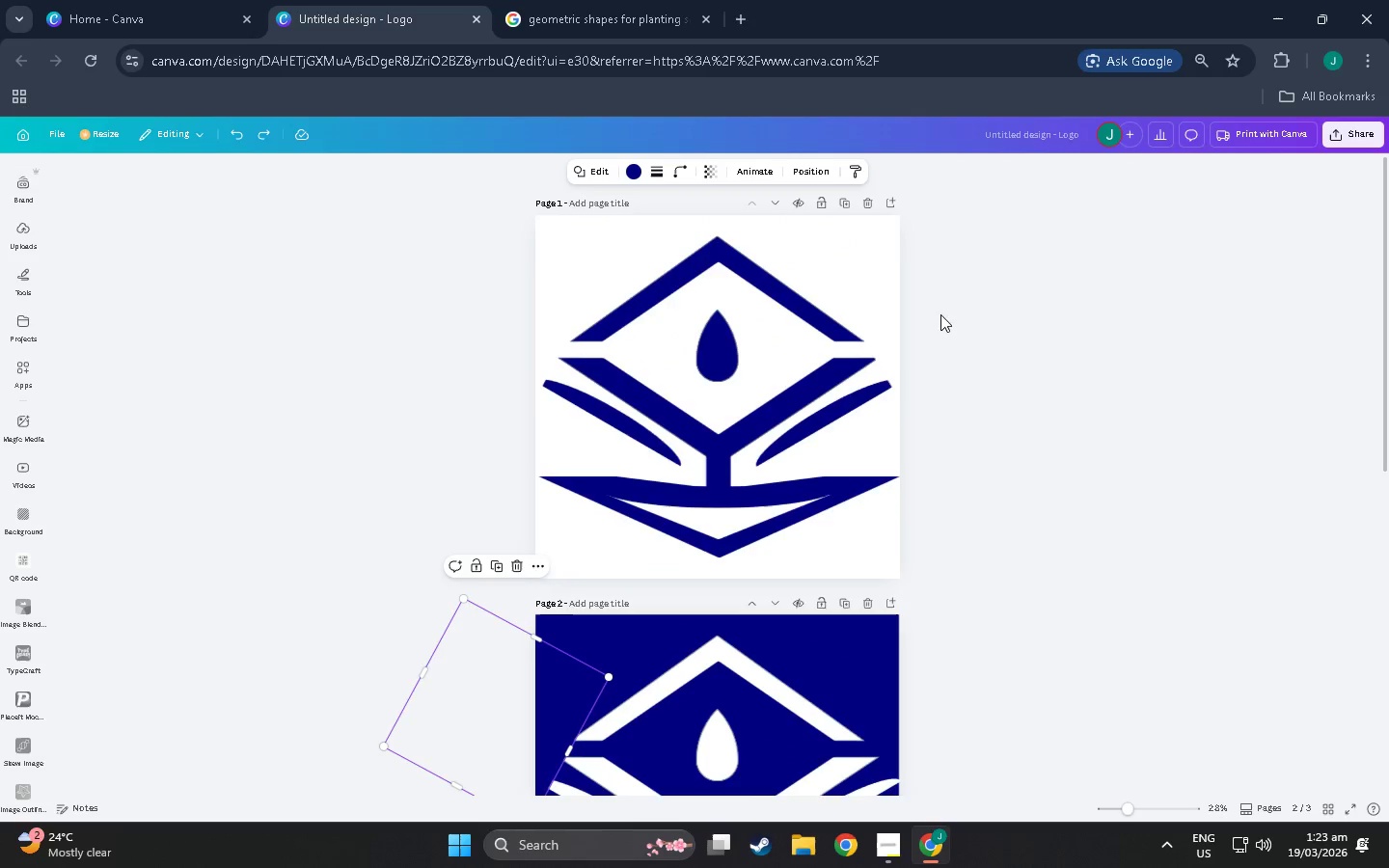 
scroll: coordinate [858, 464], scroll_direction: up, amount: 7.0
 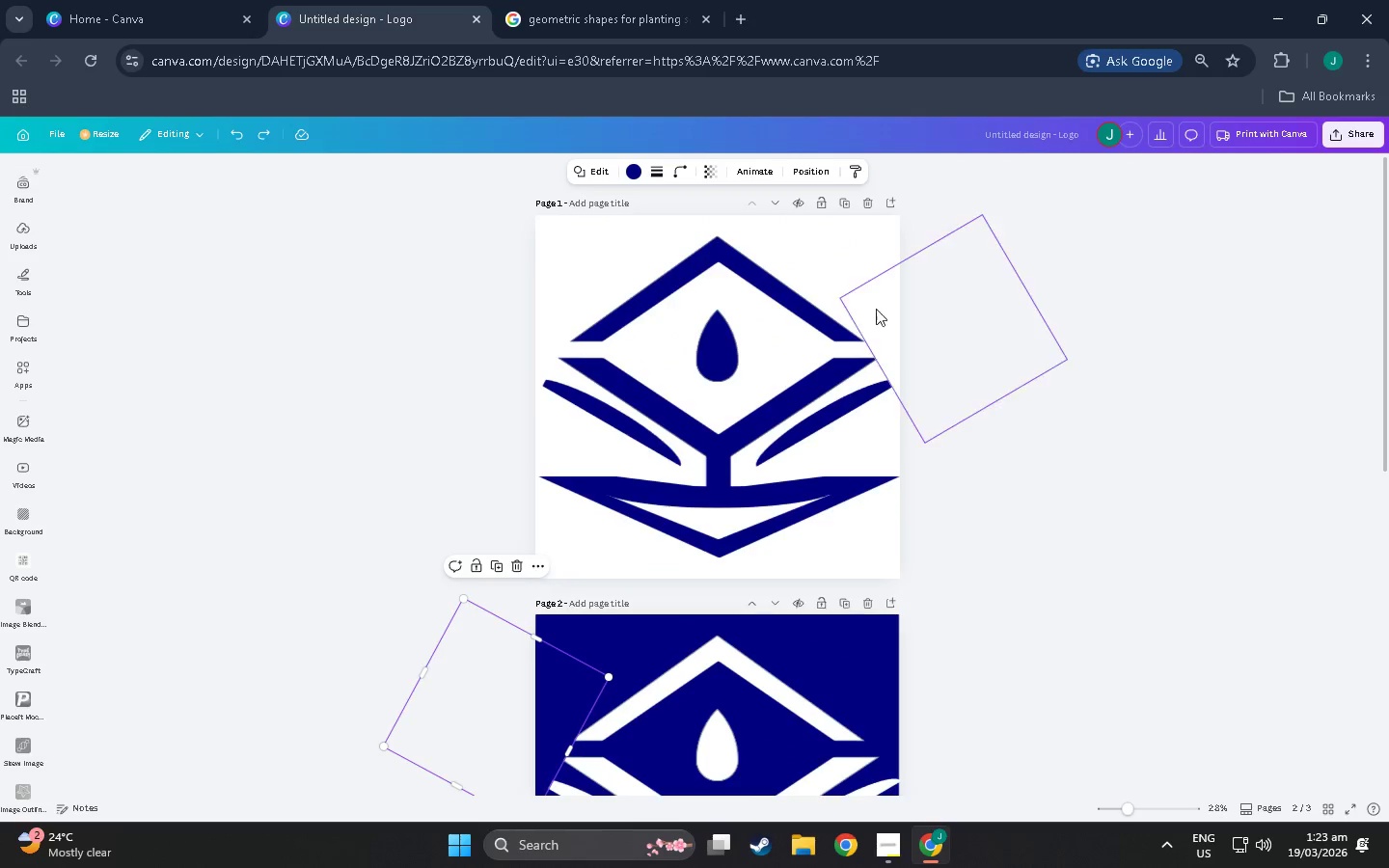 
double_click([860, 303])
 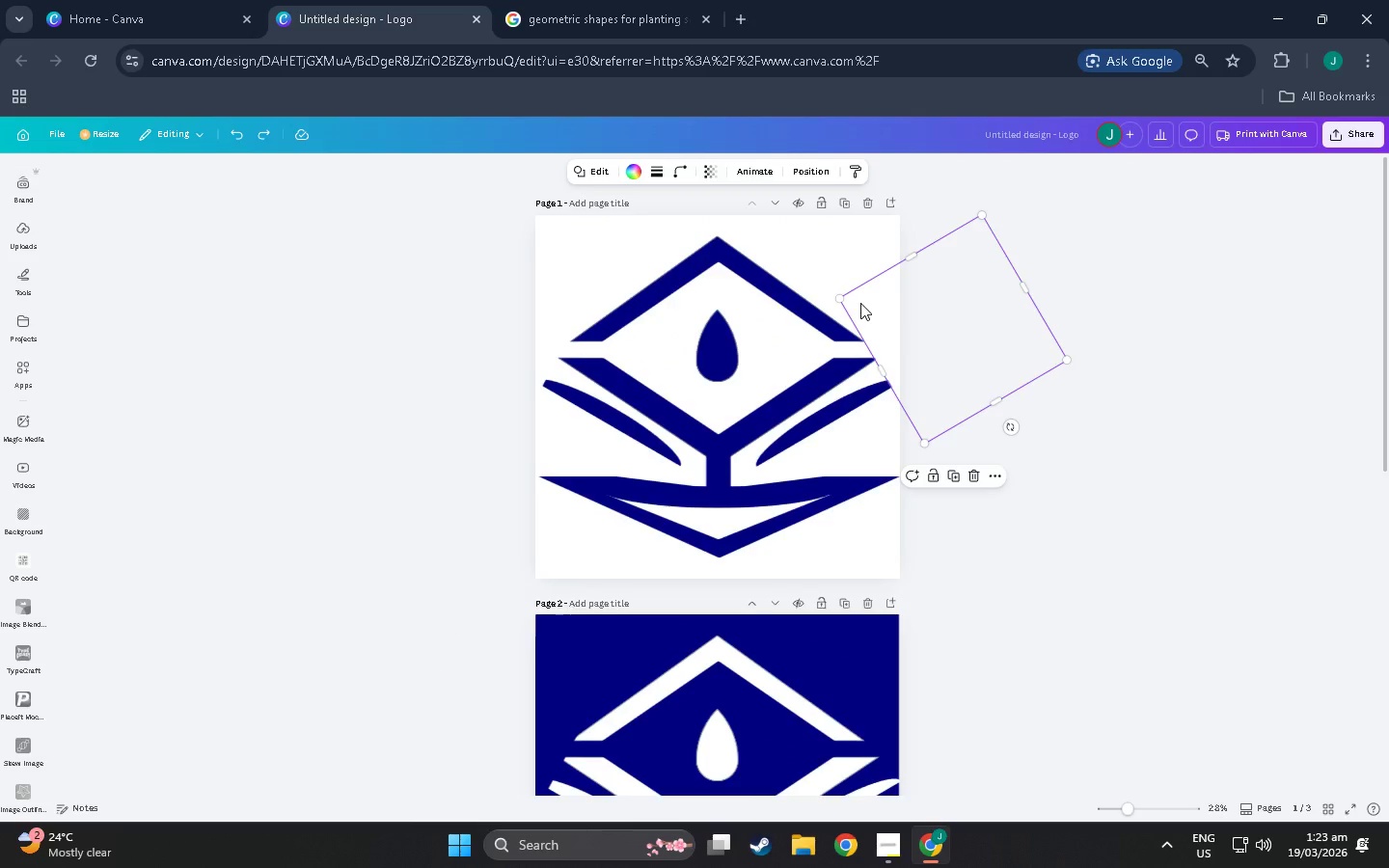 
key(Control+C)
 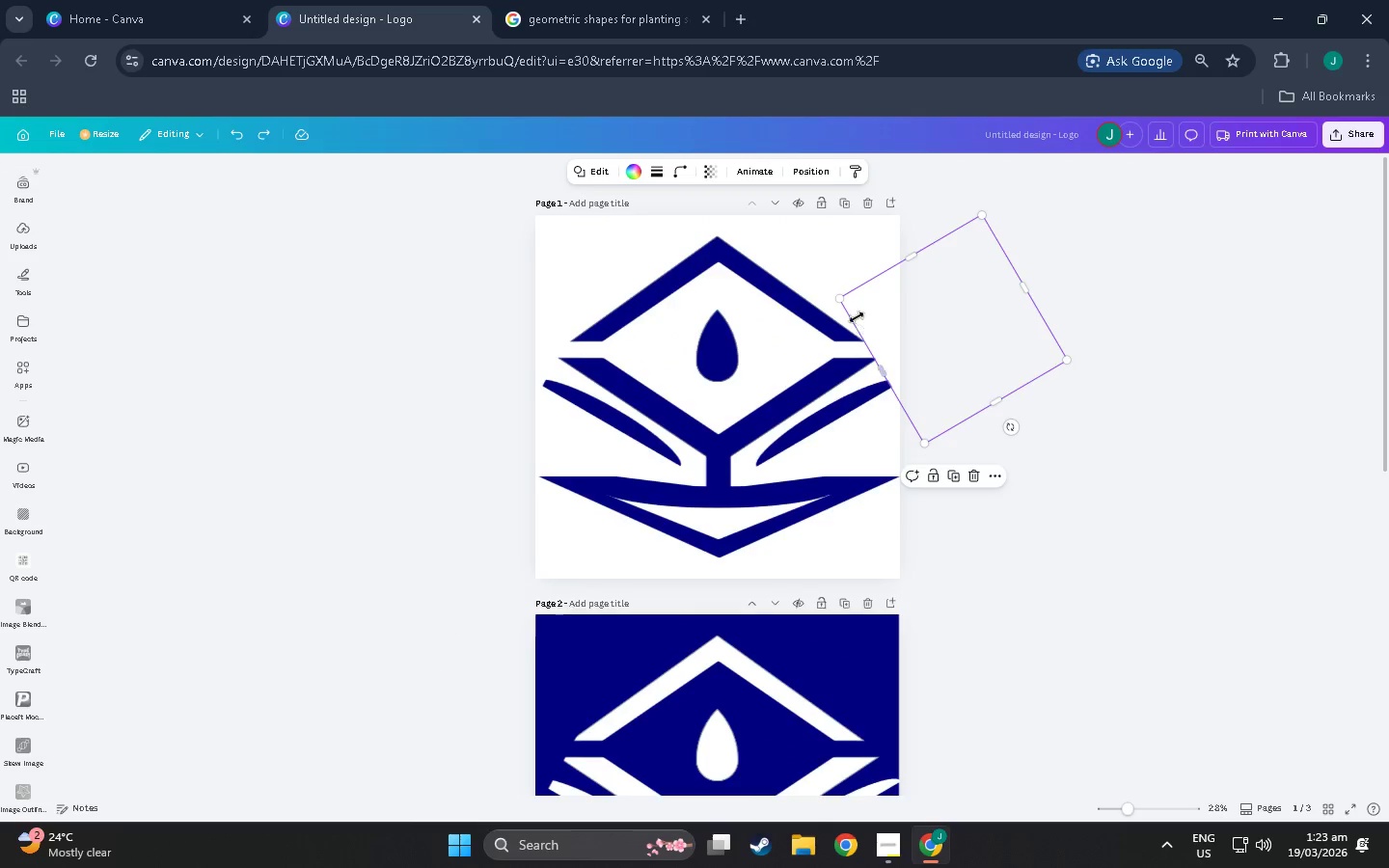 
key(Control+V)
 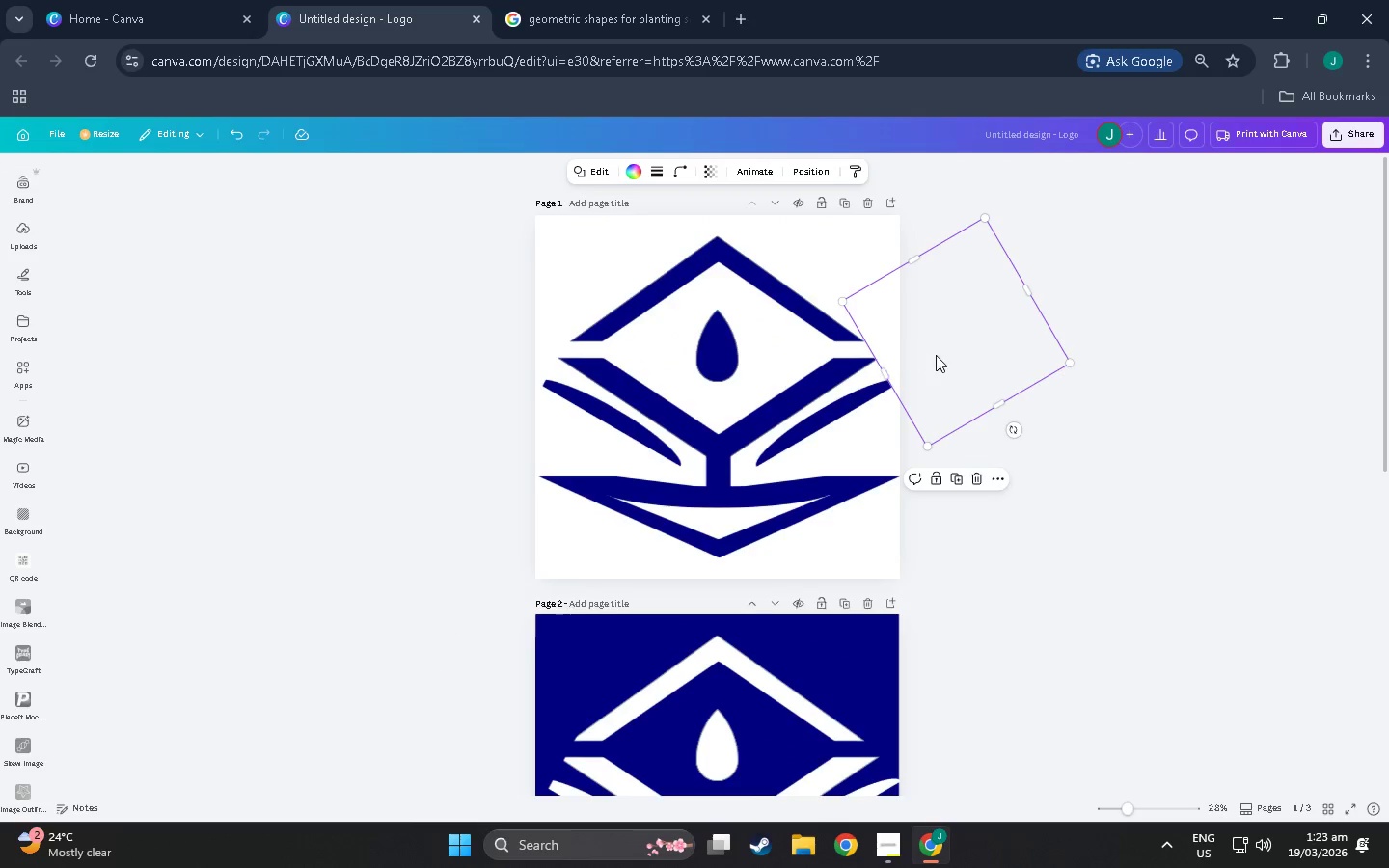 
left_click_drag(start_coordinate=[936, 355], to_coordinate=[938, 750])
 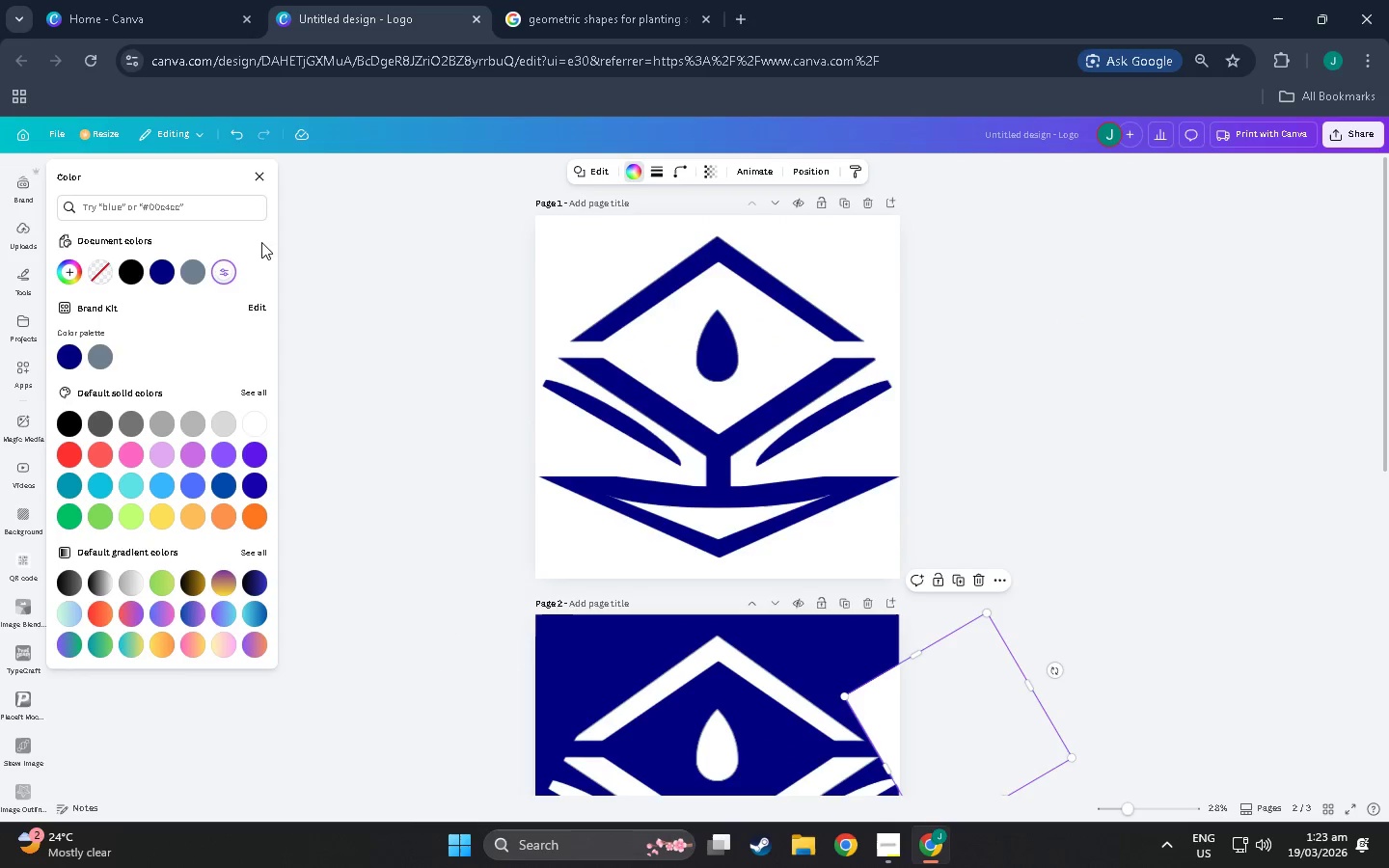 
left_click([158, 269])
 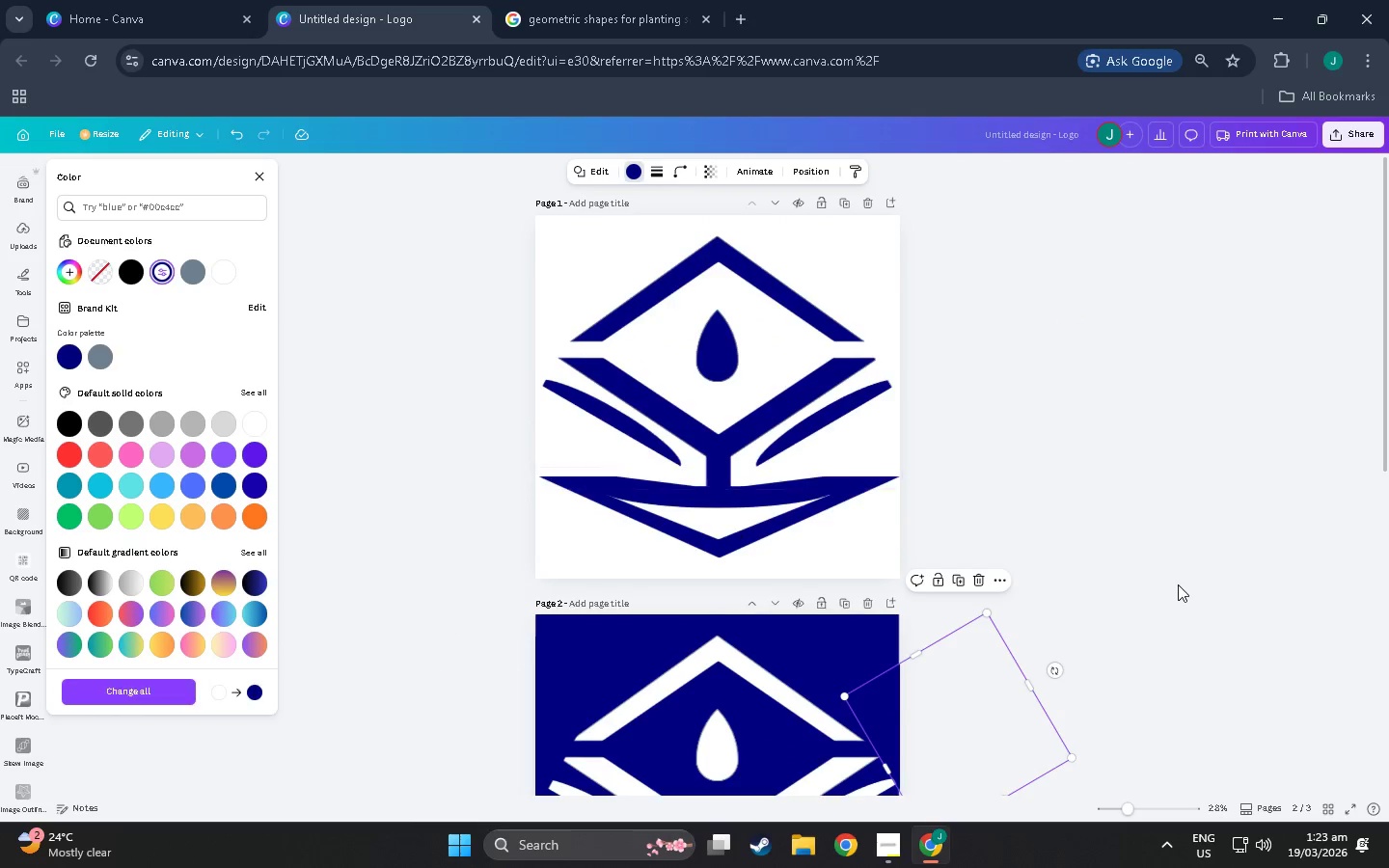 
left_click([1140, 632])
 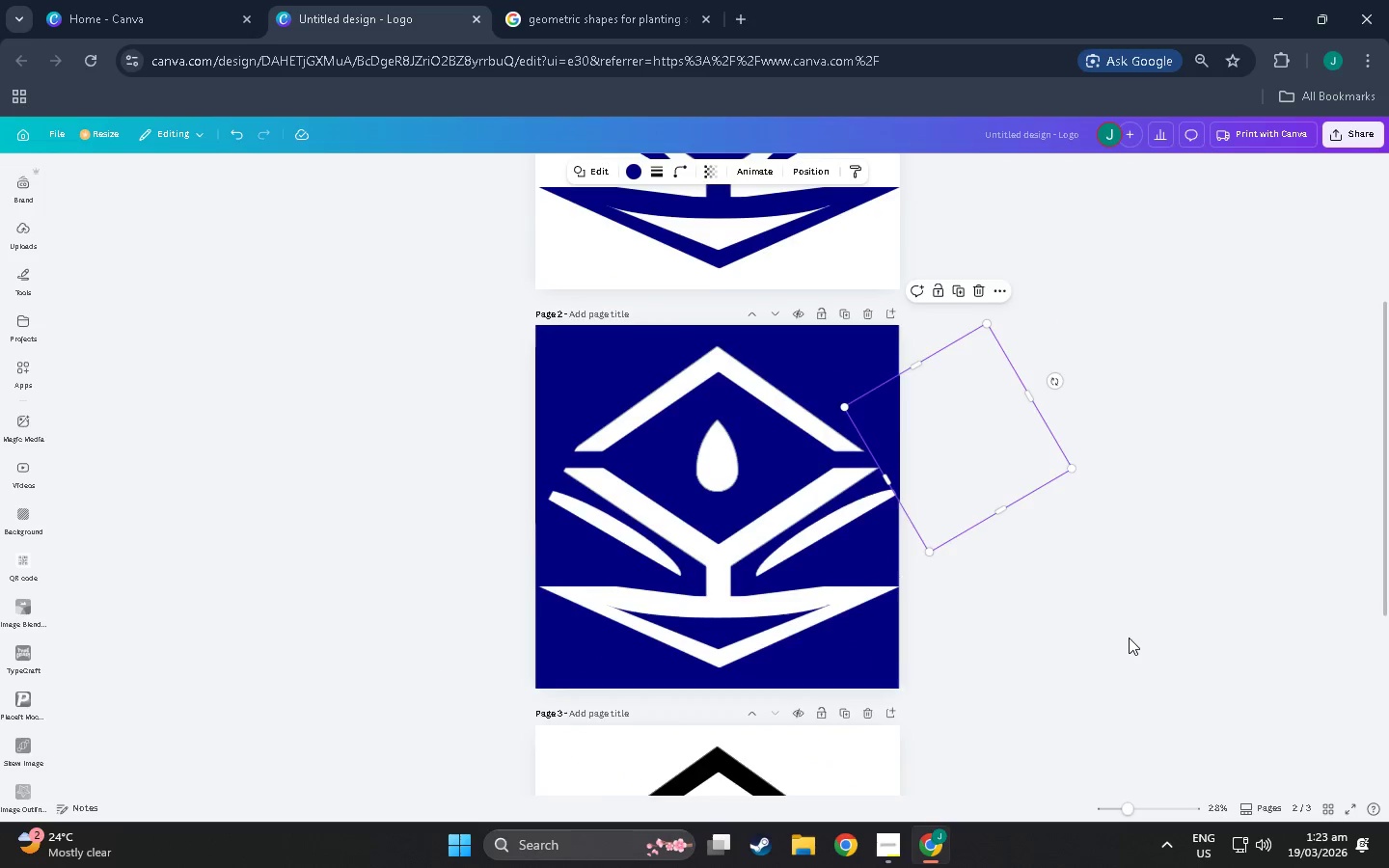 
scroll: coordinate [1152, 623], scroll_direction: down, amount: 9.0
 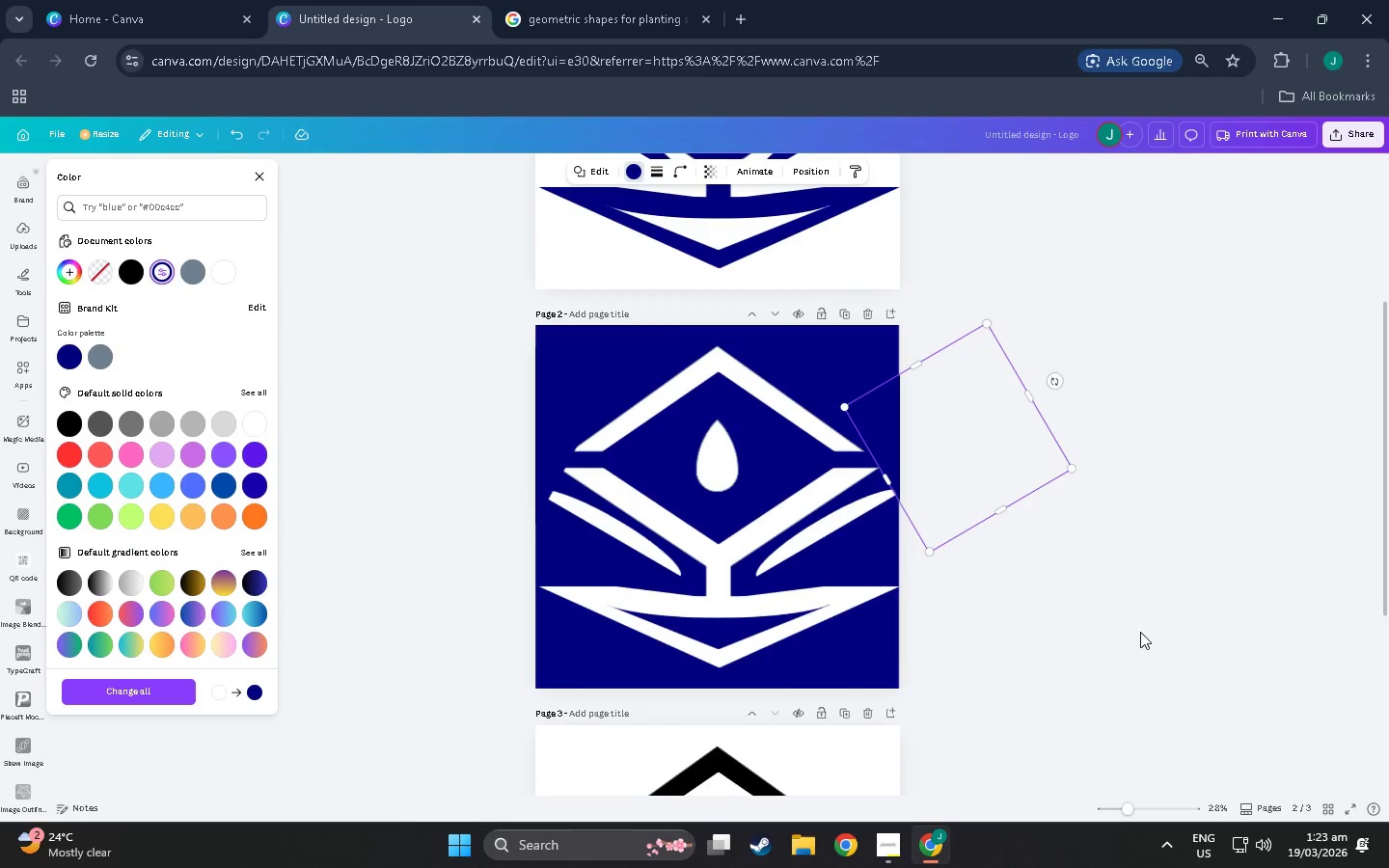 
left_click([1148, 612])
 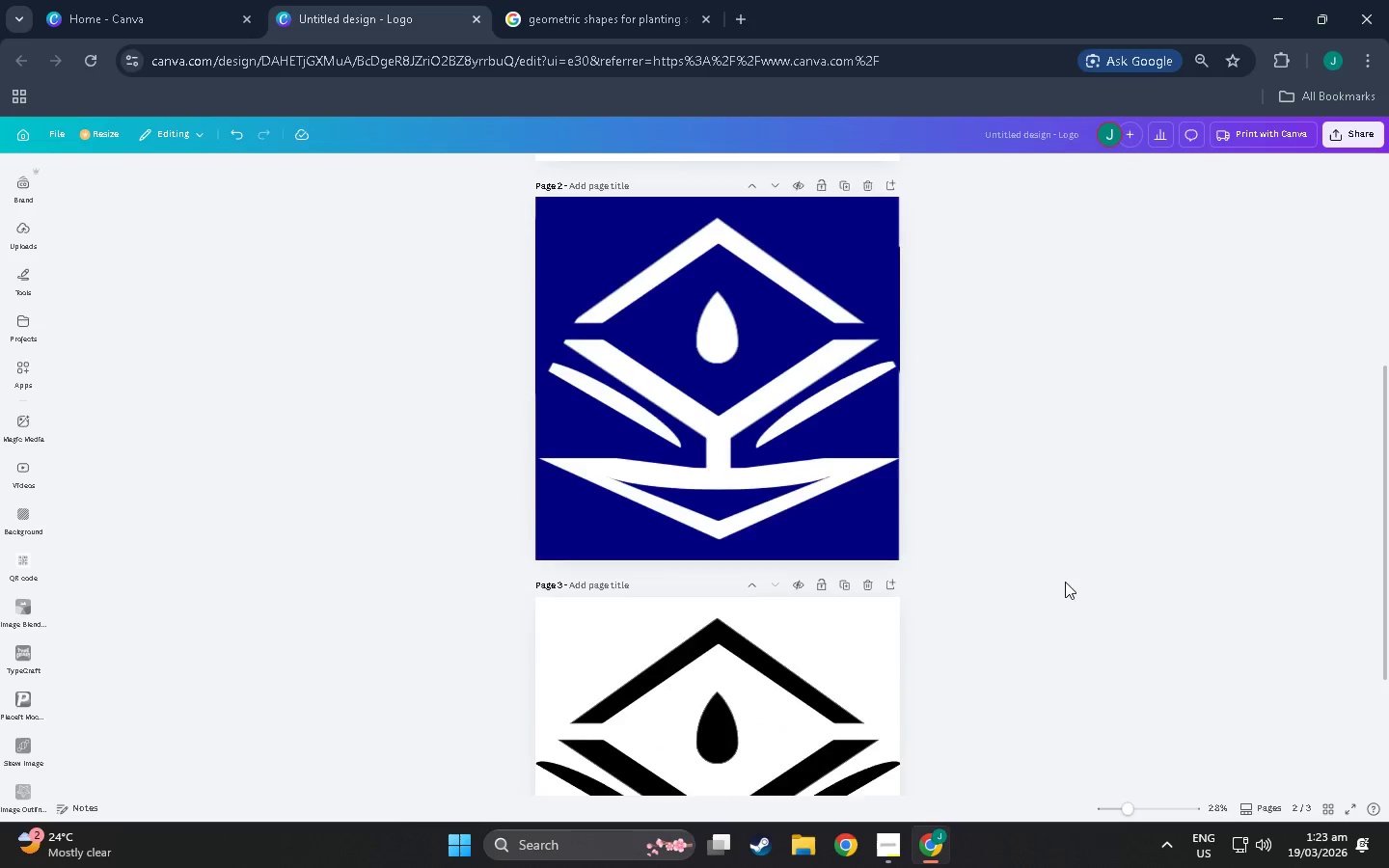 
scroll: coordinate [1112, 638], scroll_direction: down, amount: 4.0
 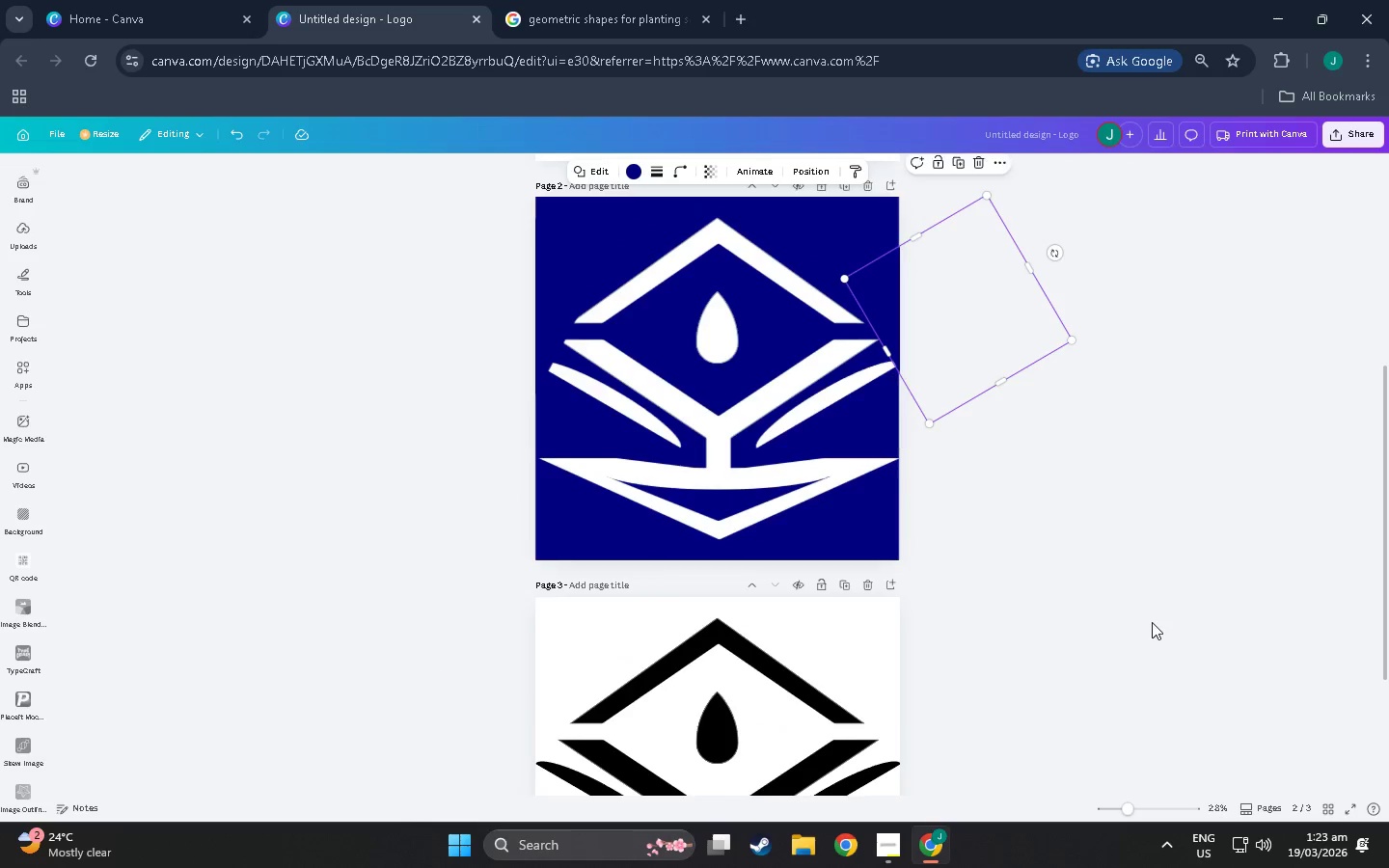 
scroll: coordinate [963, 519], scroll_direction: up, amount: 9.0
 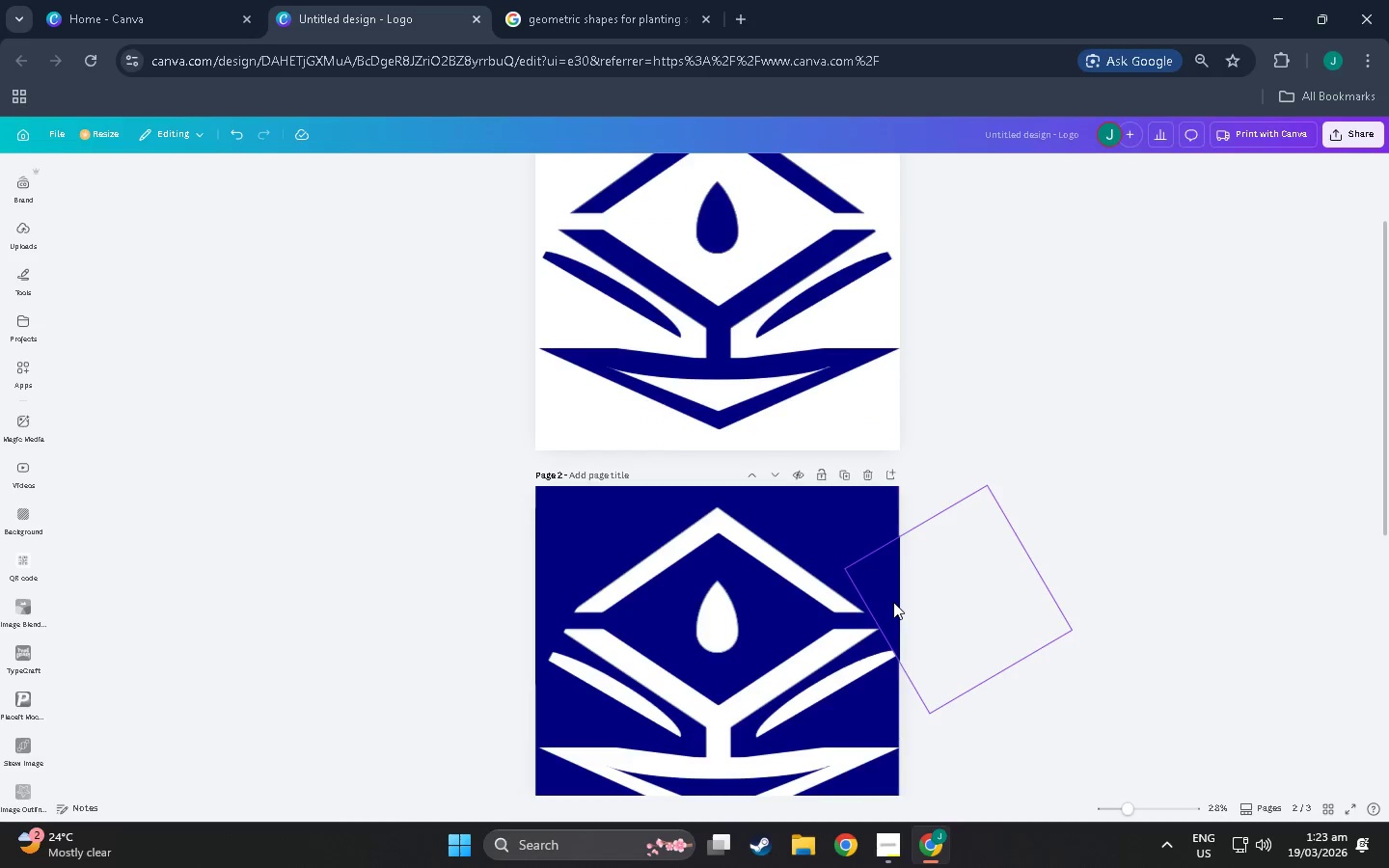 
left_click([893, 602])
 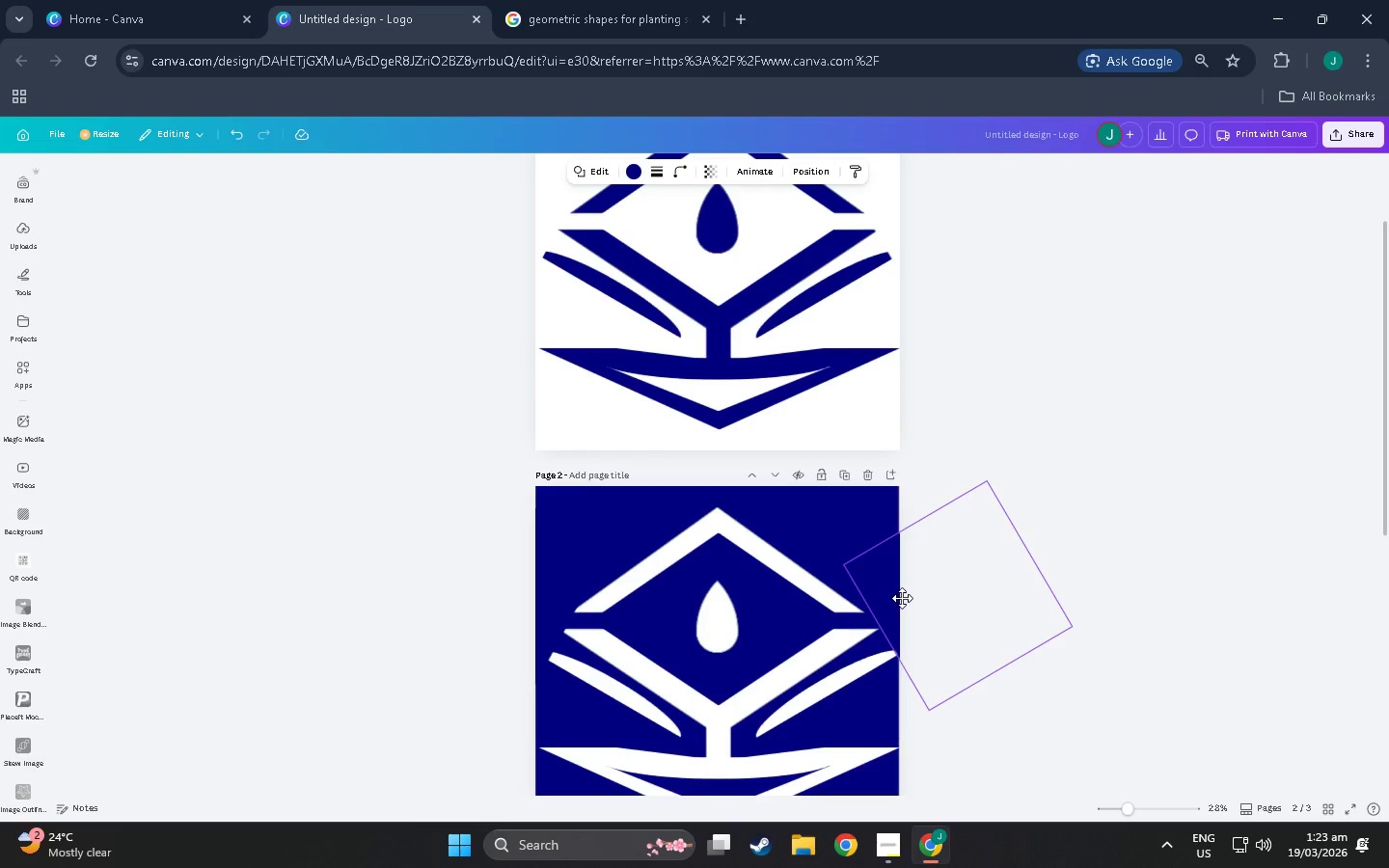 
wait(7.27)
 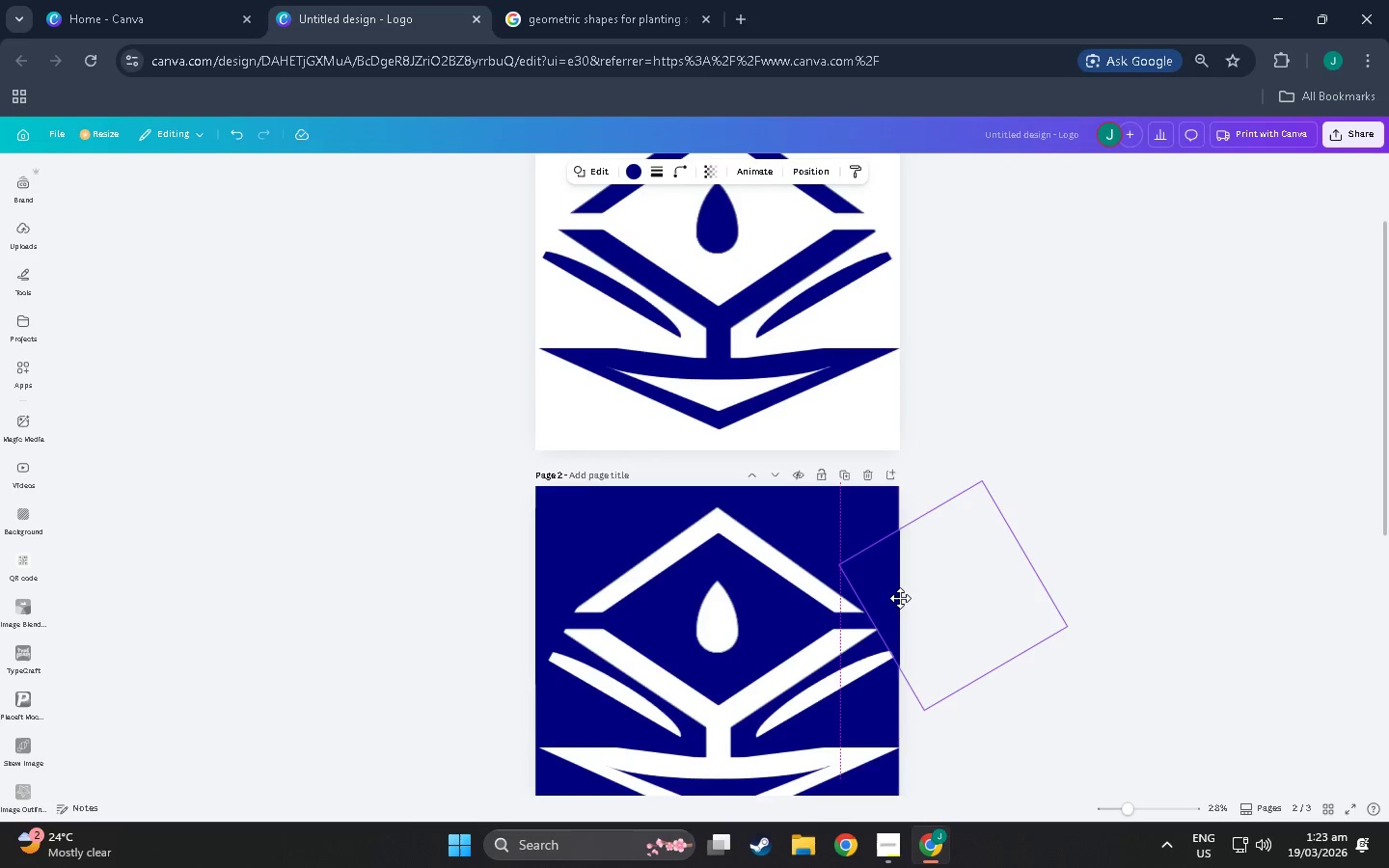 
left_click([1144, 526])
 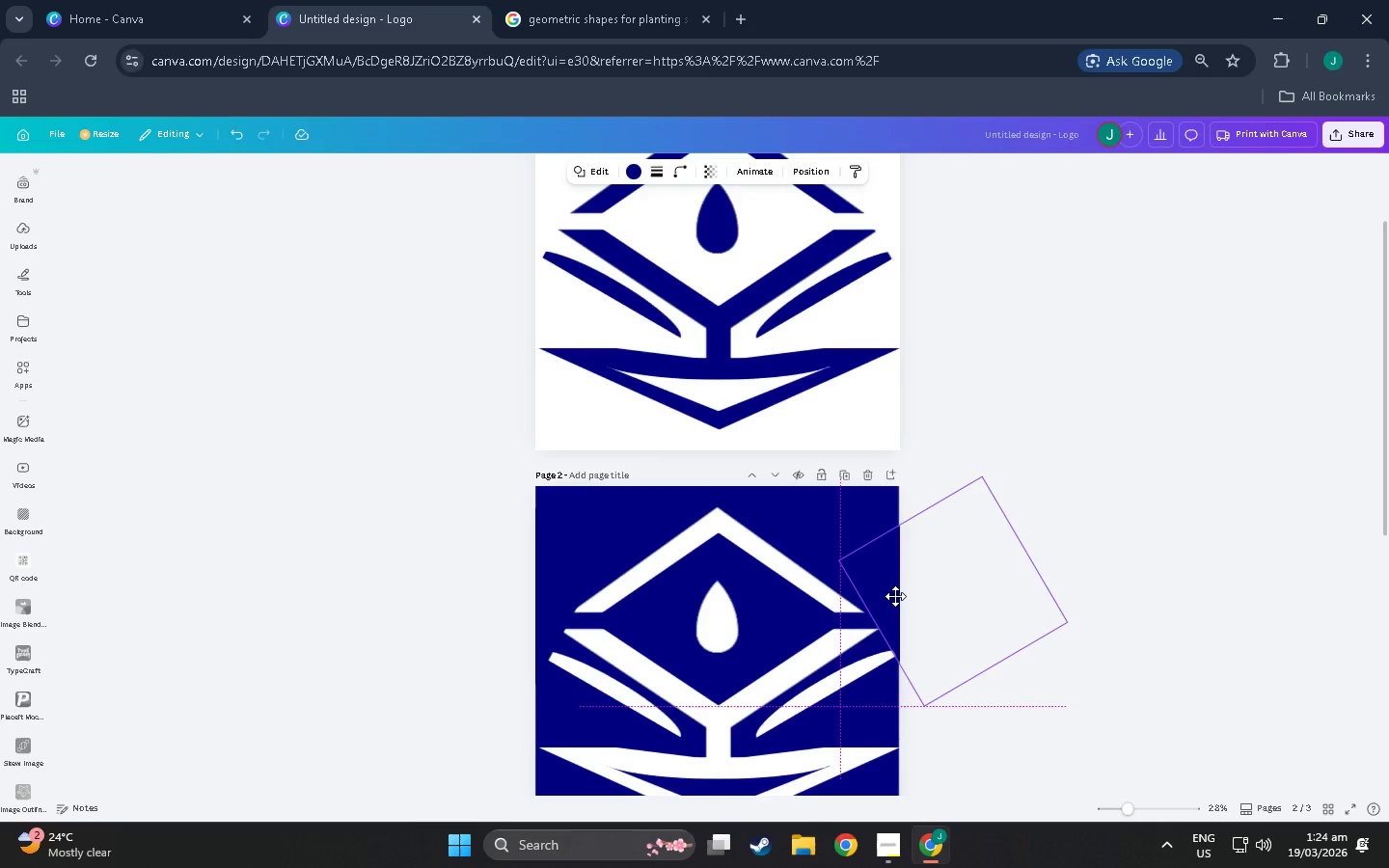 
left_click([1070, 519])
 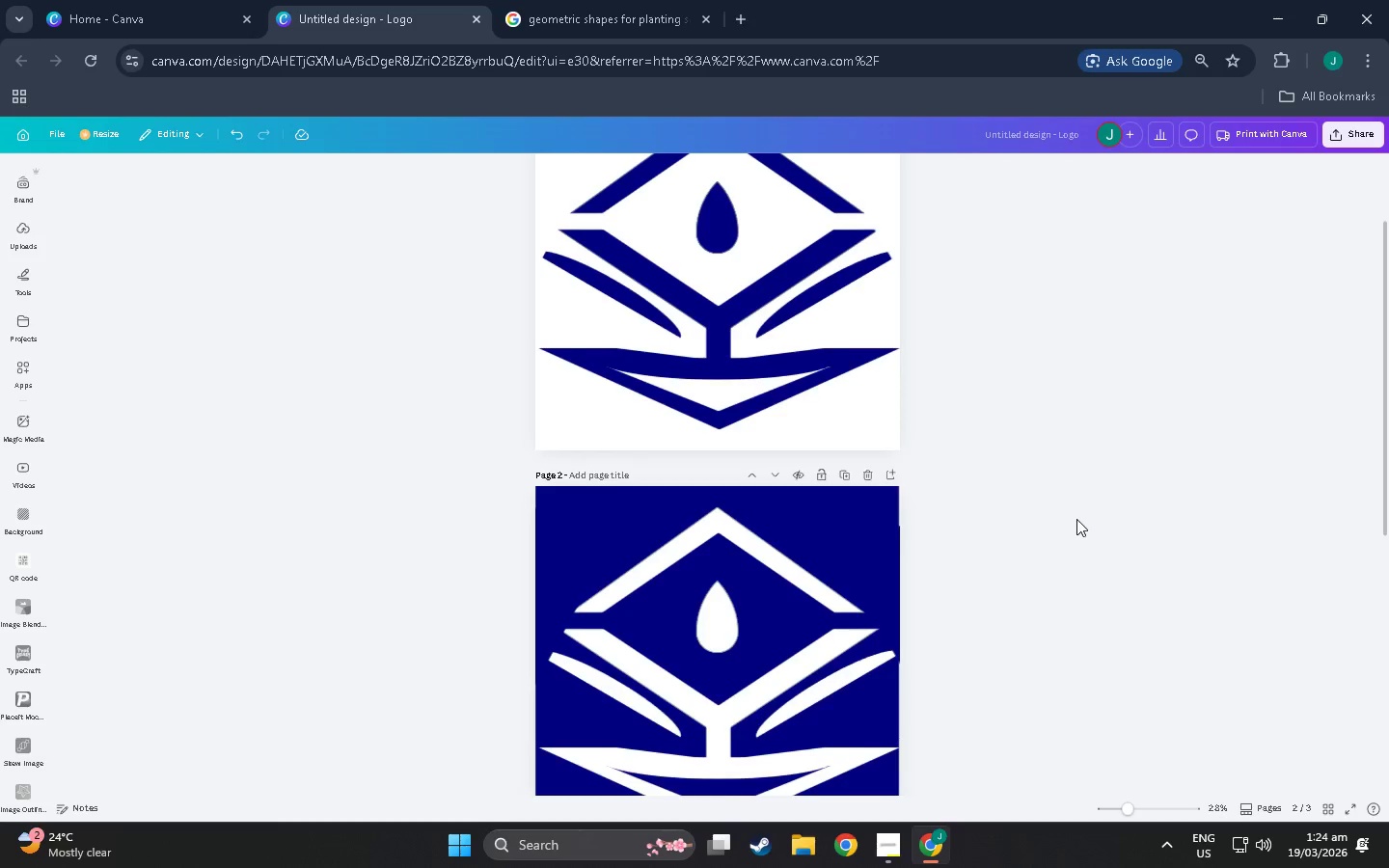 
scroll: coordinate [1076, 519], scroll_direction: up, amount: 4.0
 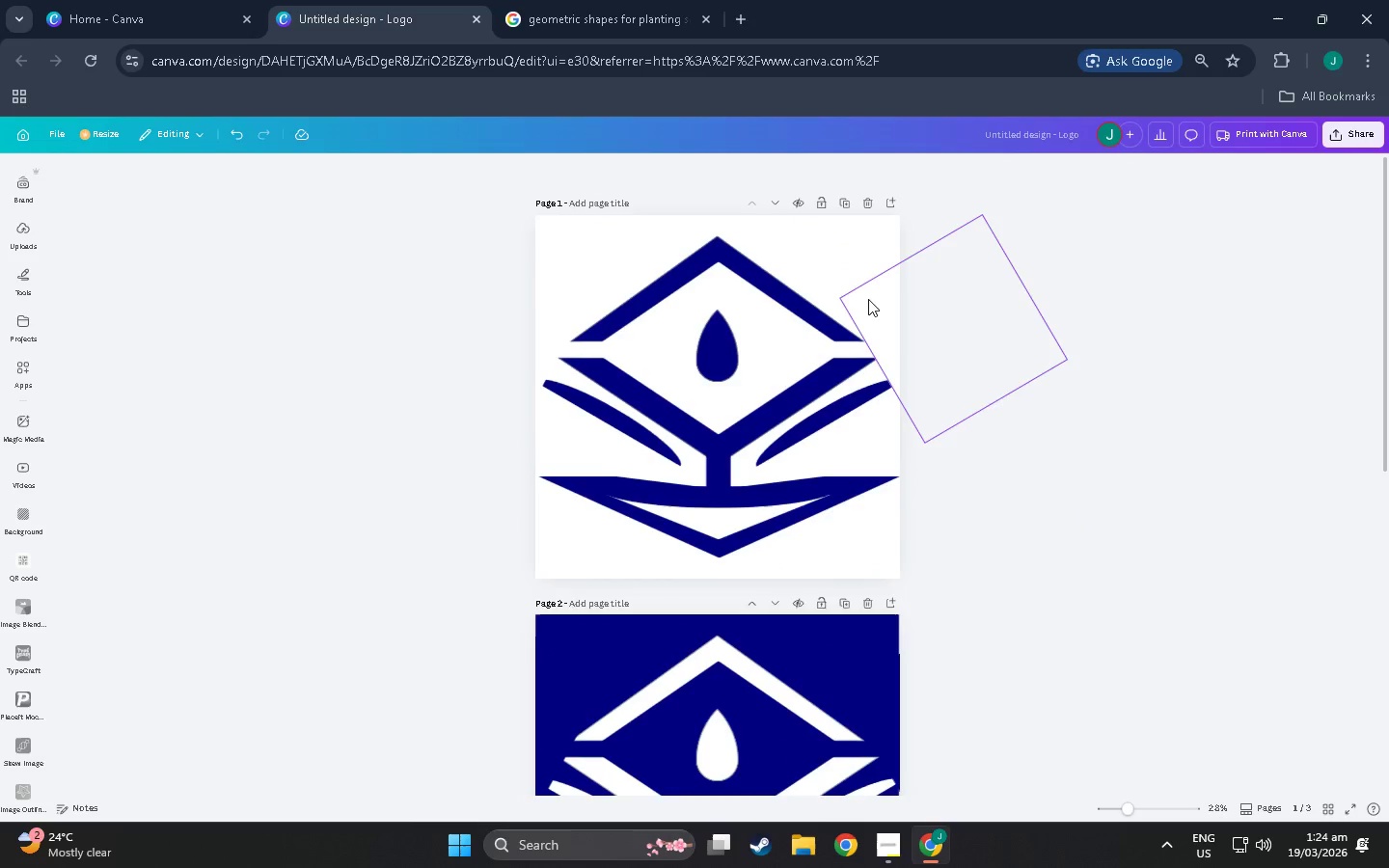 
left_click([868, 299])
 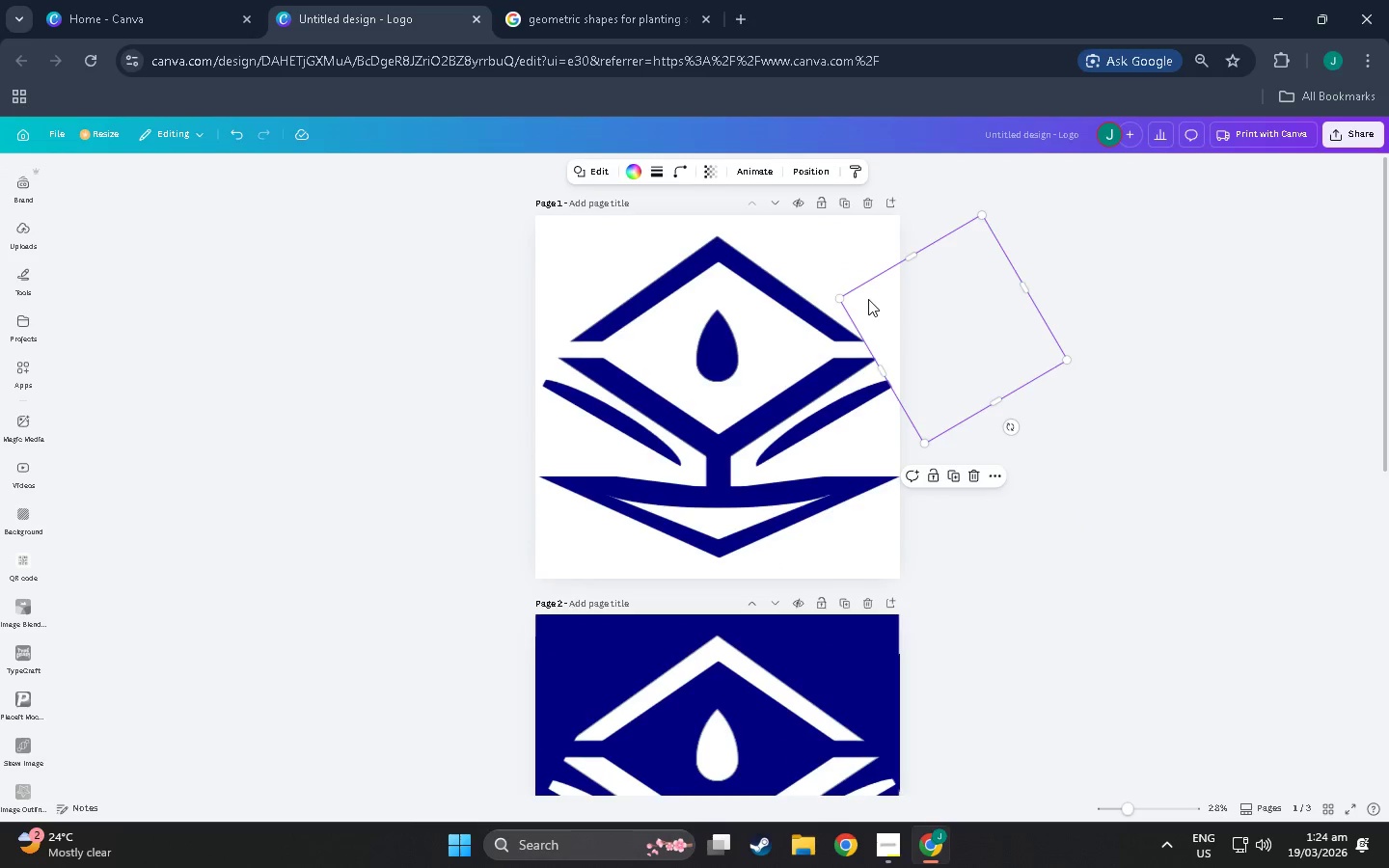 
key(Control+C)
 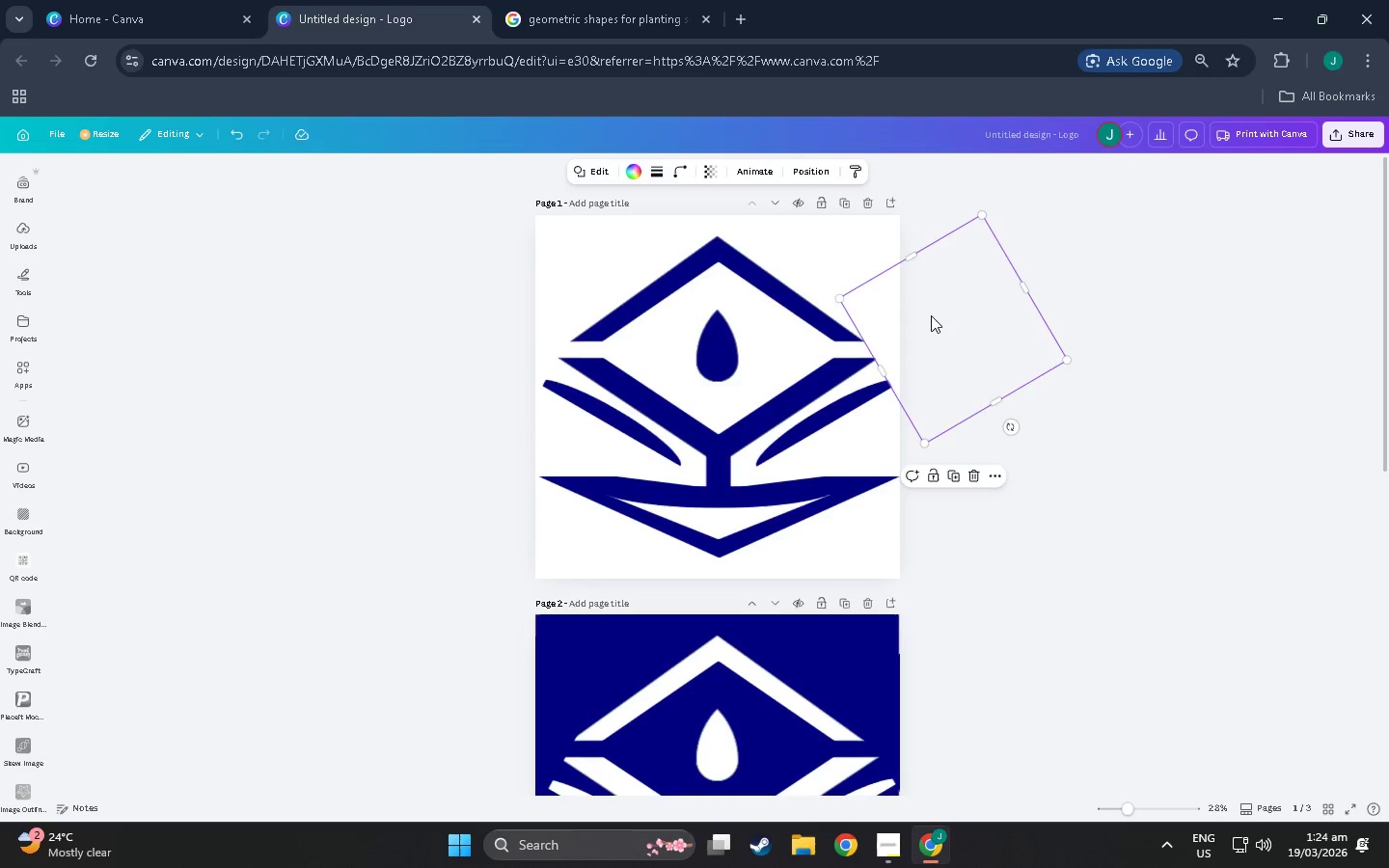 
key(Control+V)
 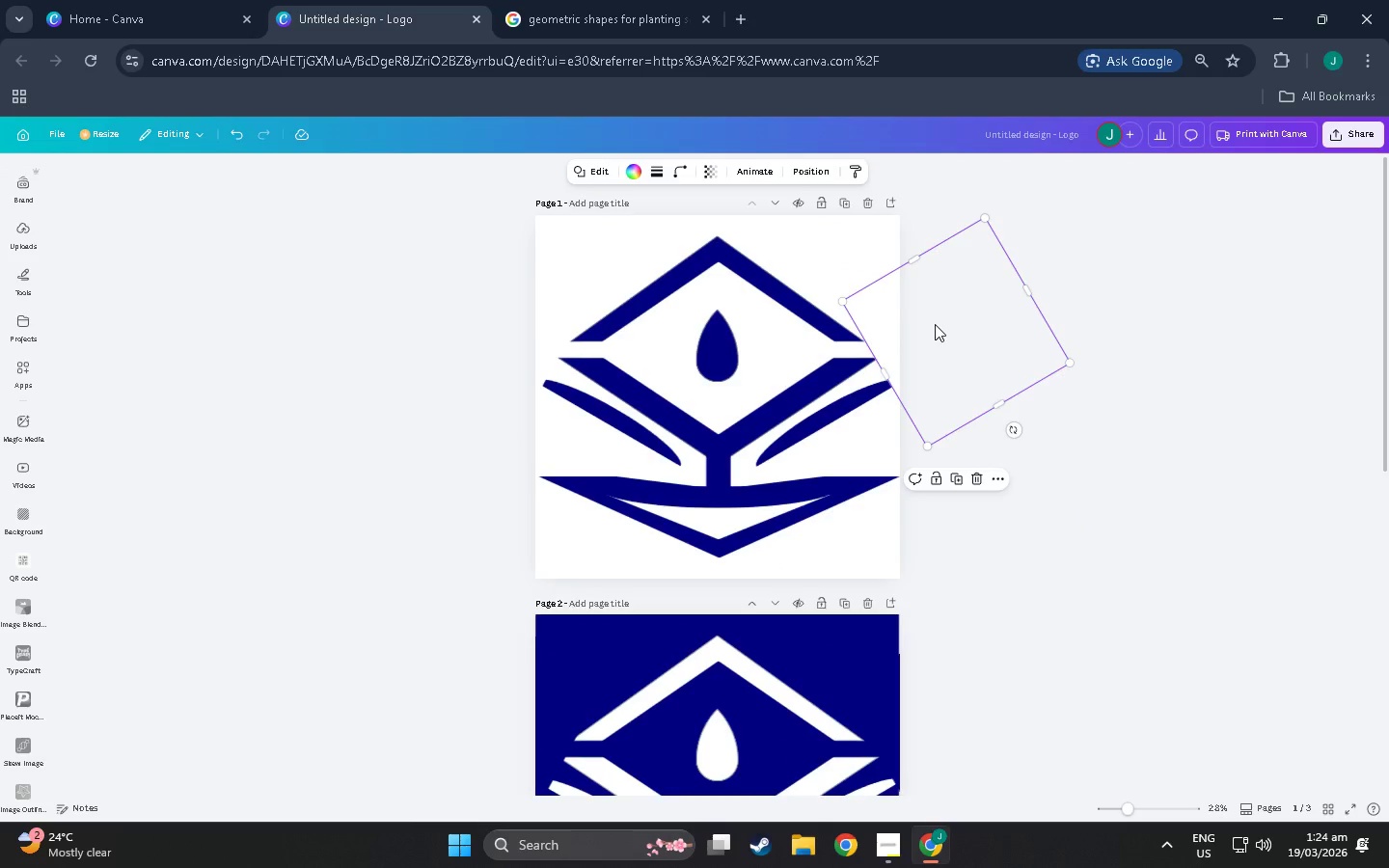 
left_click_drag(start_coordinate=[933, 315], to_coordinate=[939, 670])
 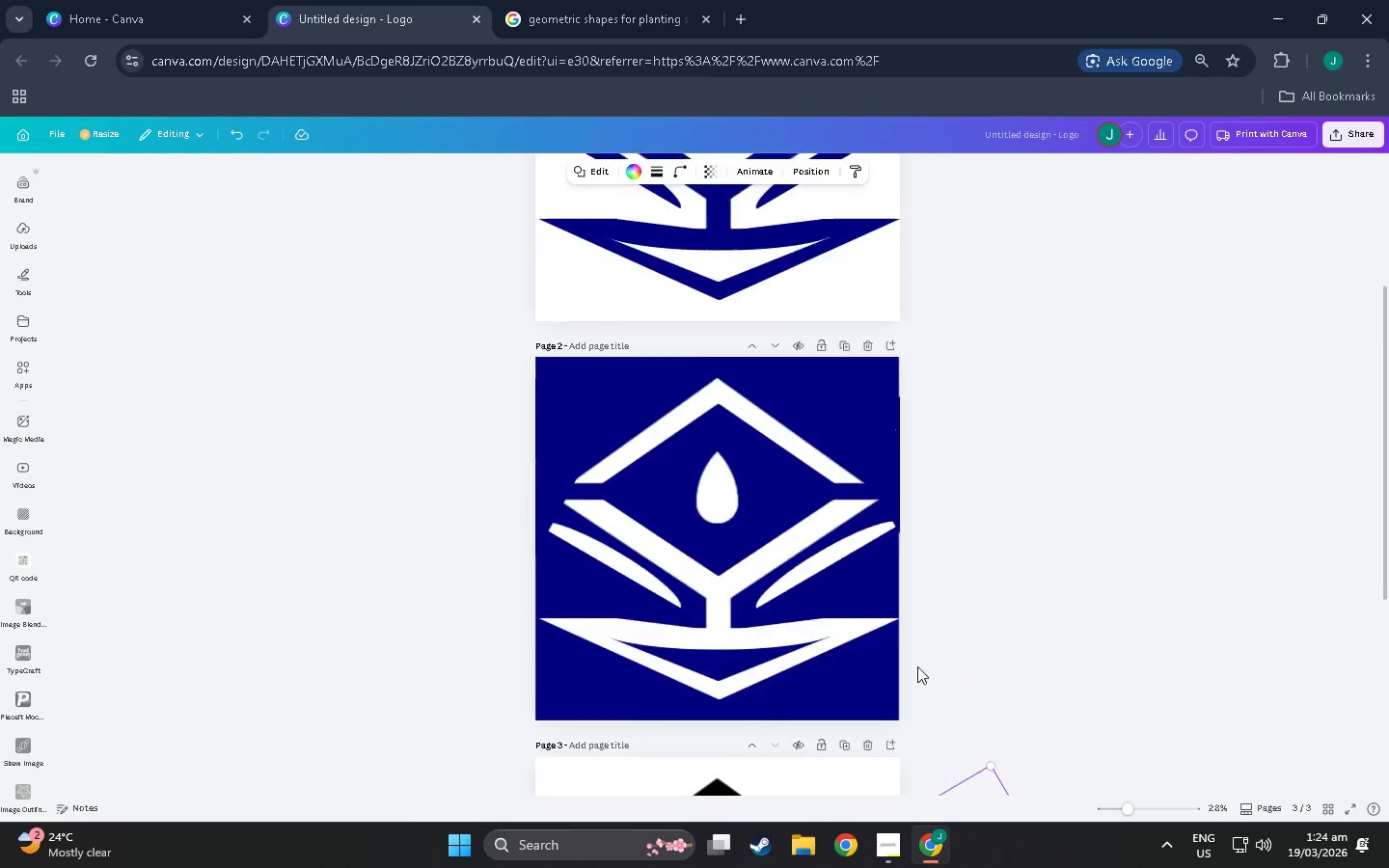 
scroll: coordinate [952, 663], scroll_direction: down, amount: 14.0
 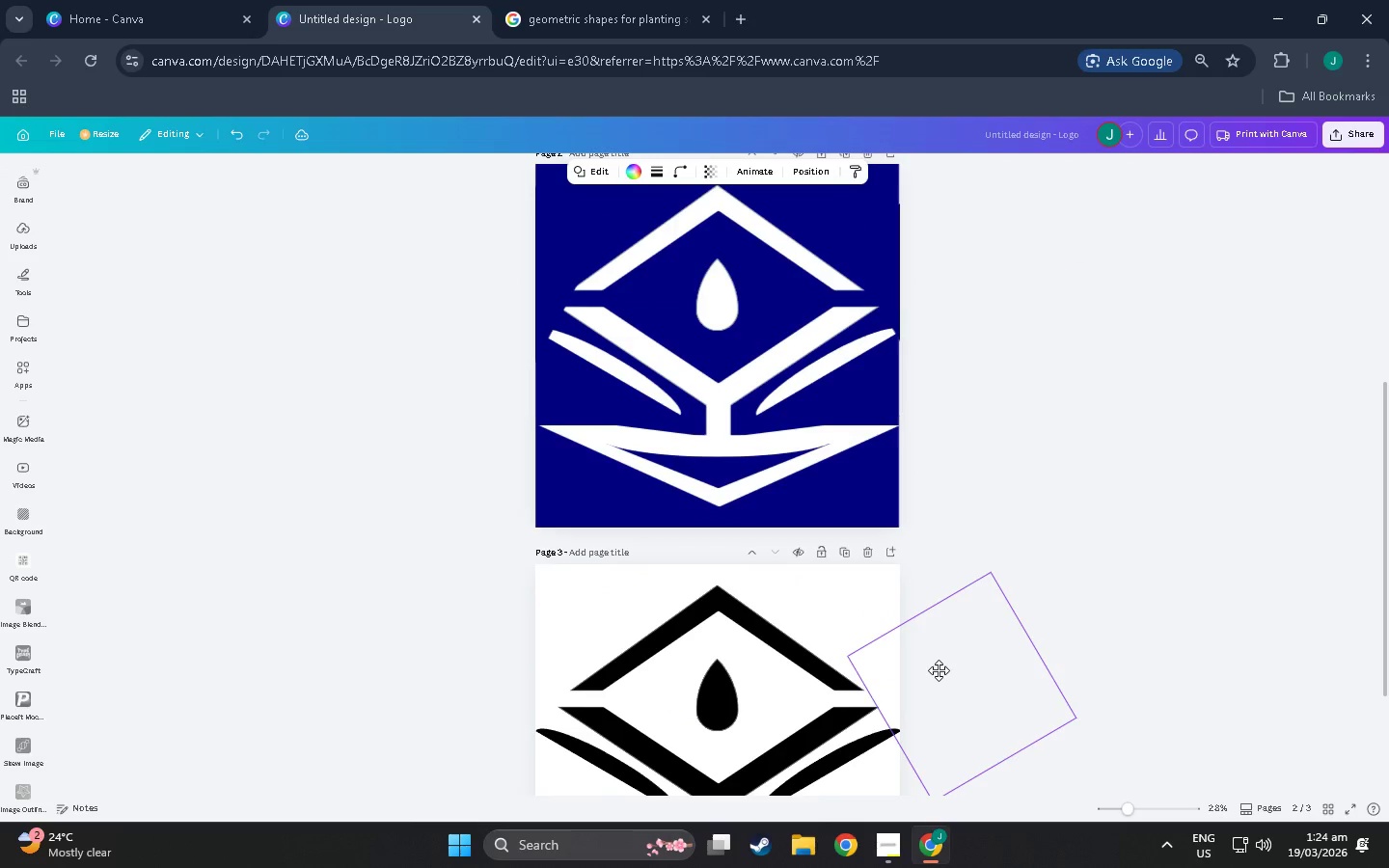 
scroll: coordinate [697, 476], scroll_direction: up, amount: 14.0
 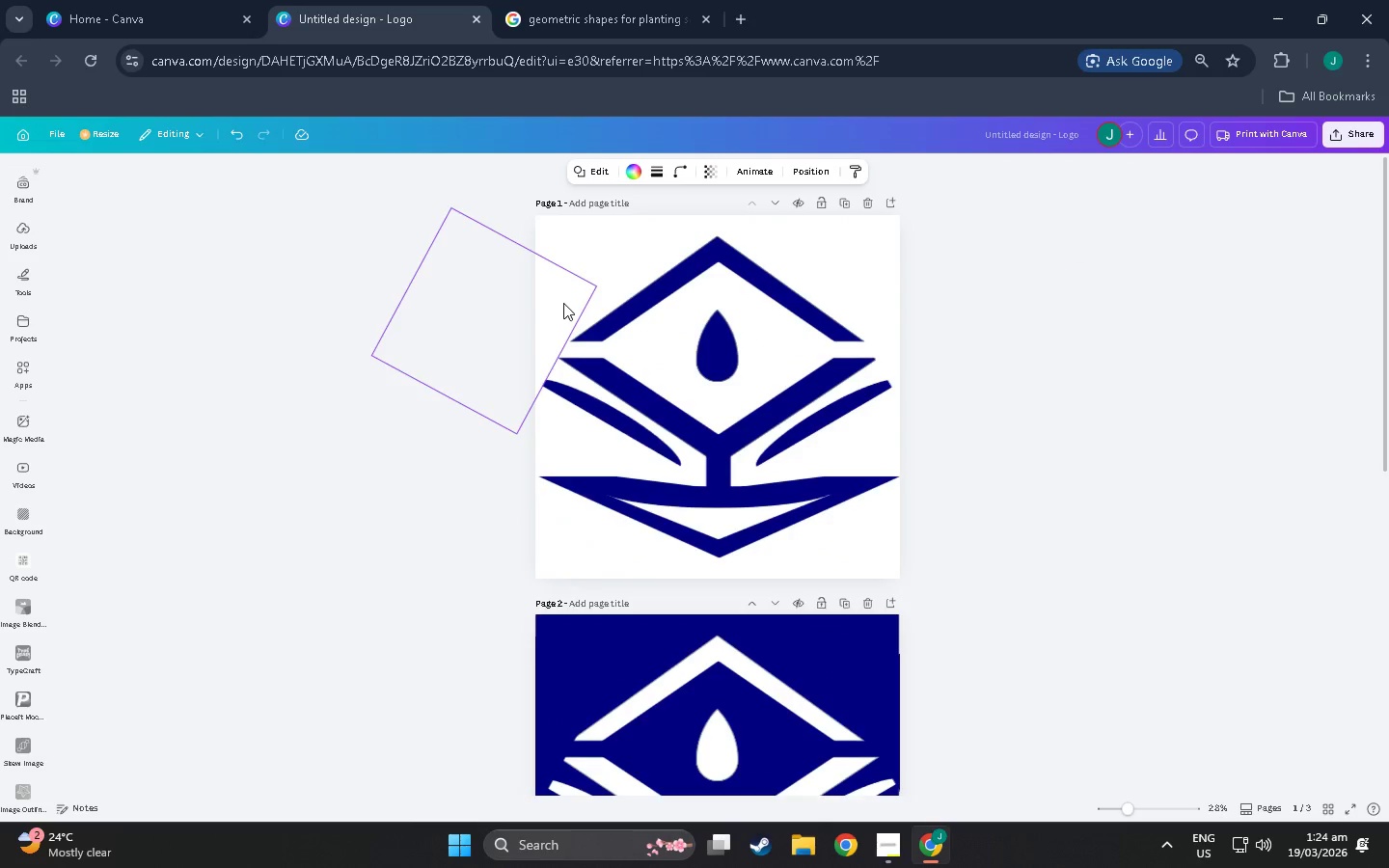 
left_click([563, 303])
 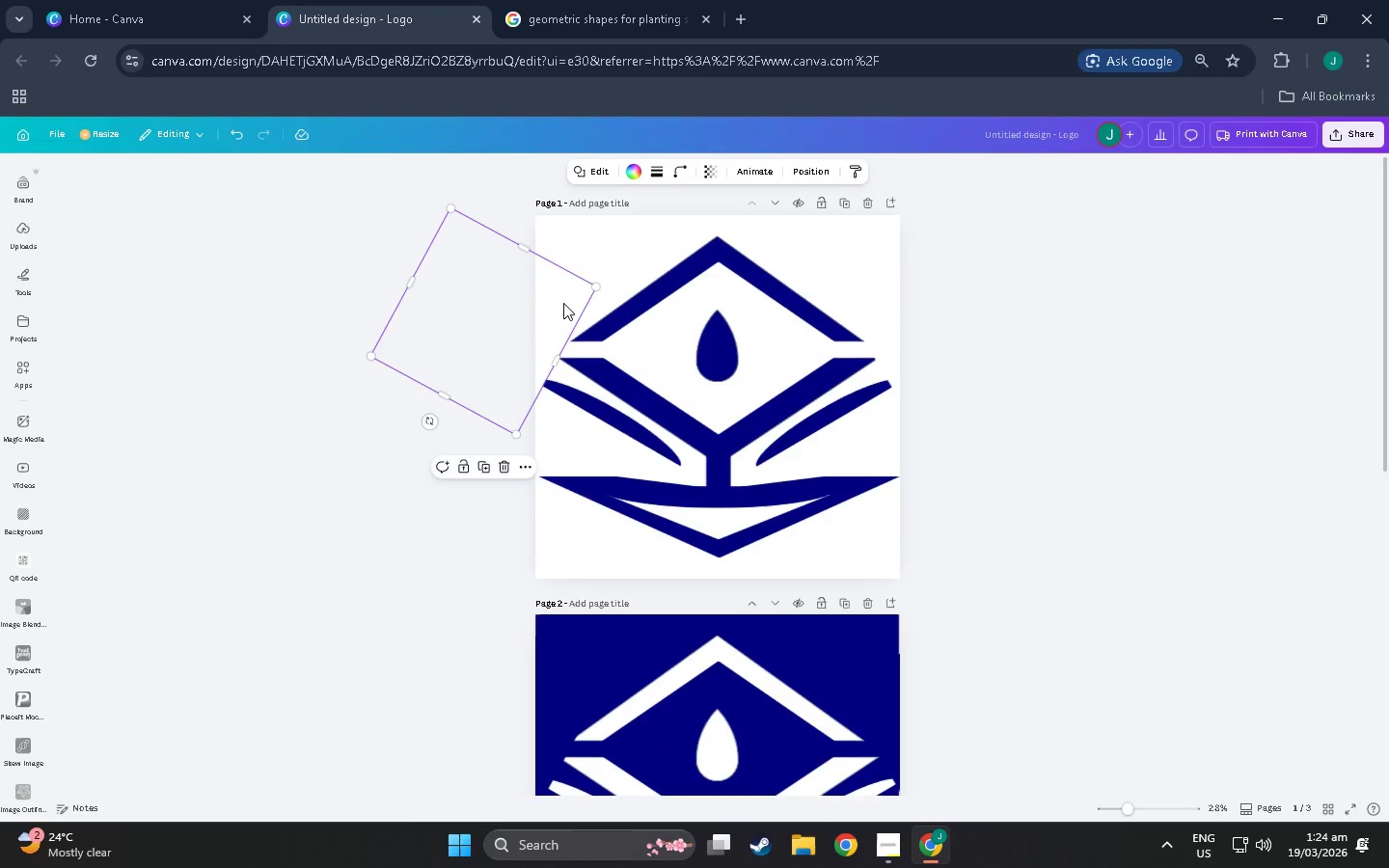 
key(Control+C)
 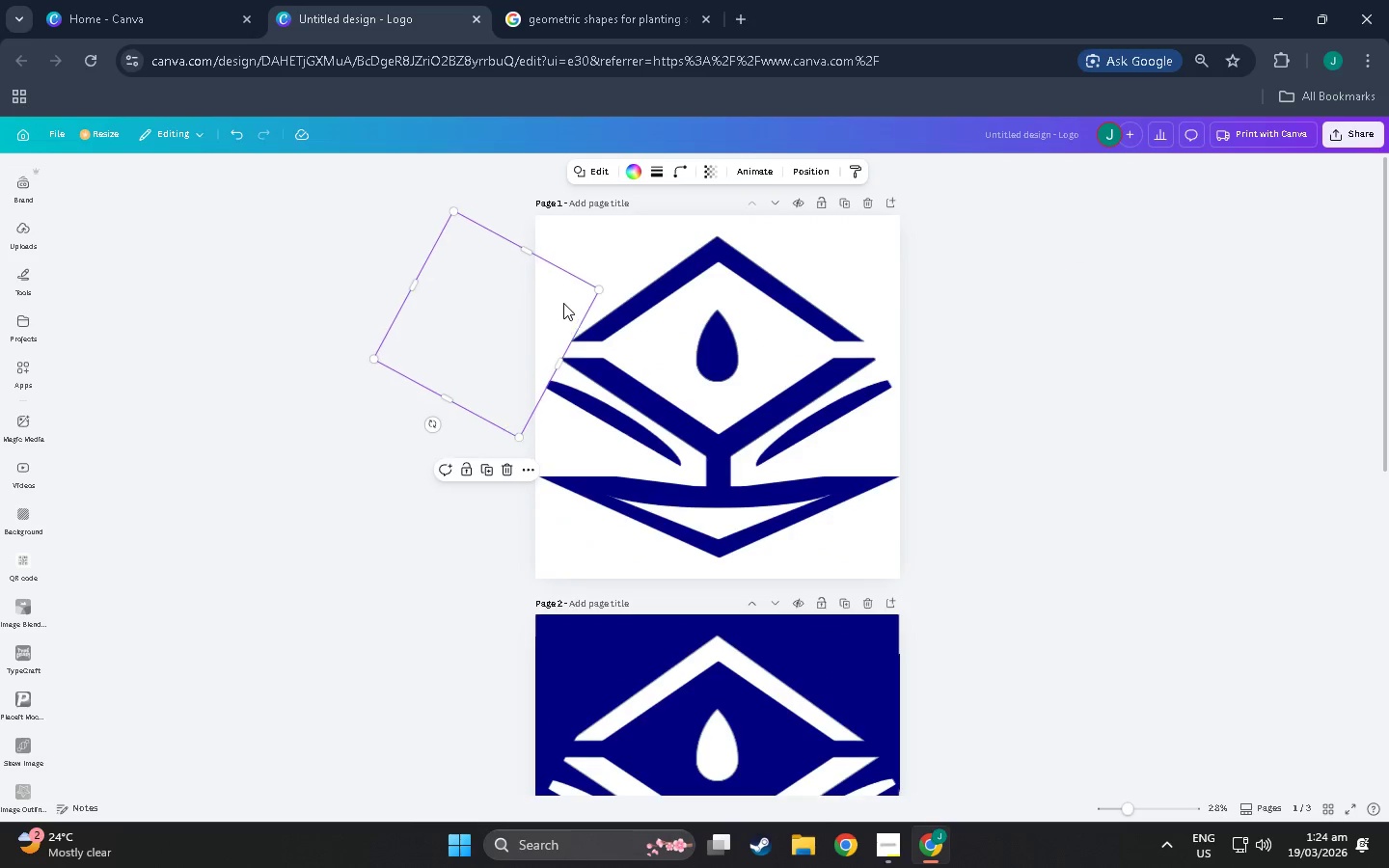 
key(Control+V)
 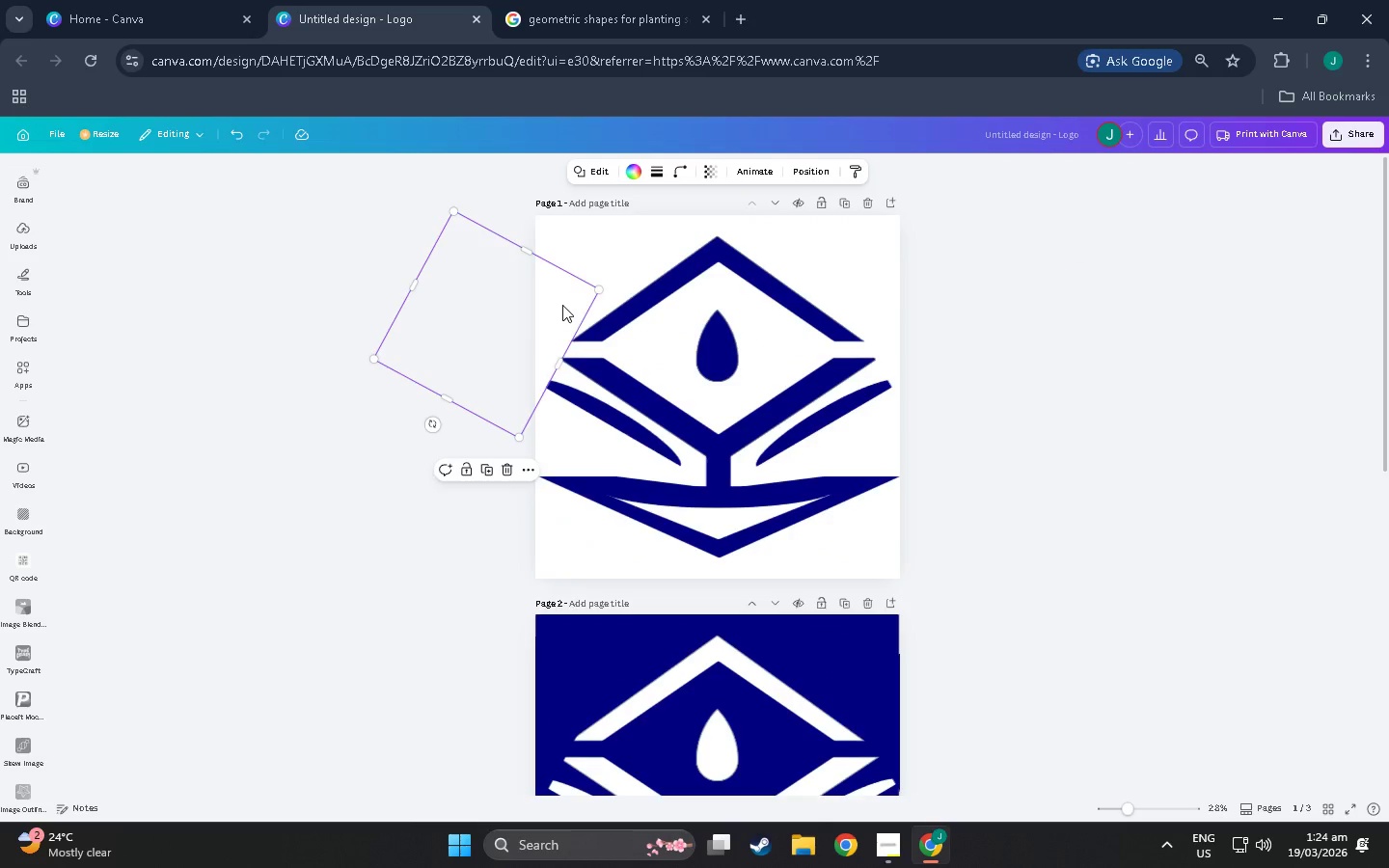 
left_click_drag(start_coordinate=[563, 303], to_coordinate=[543, 520])
 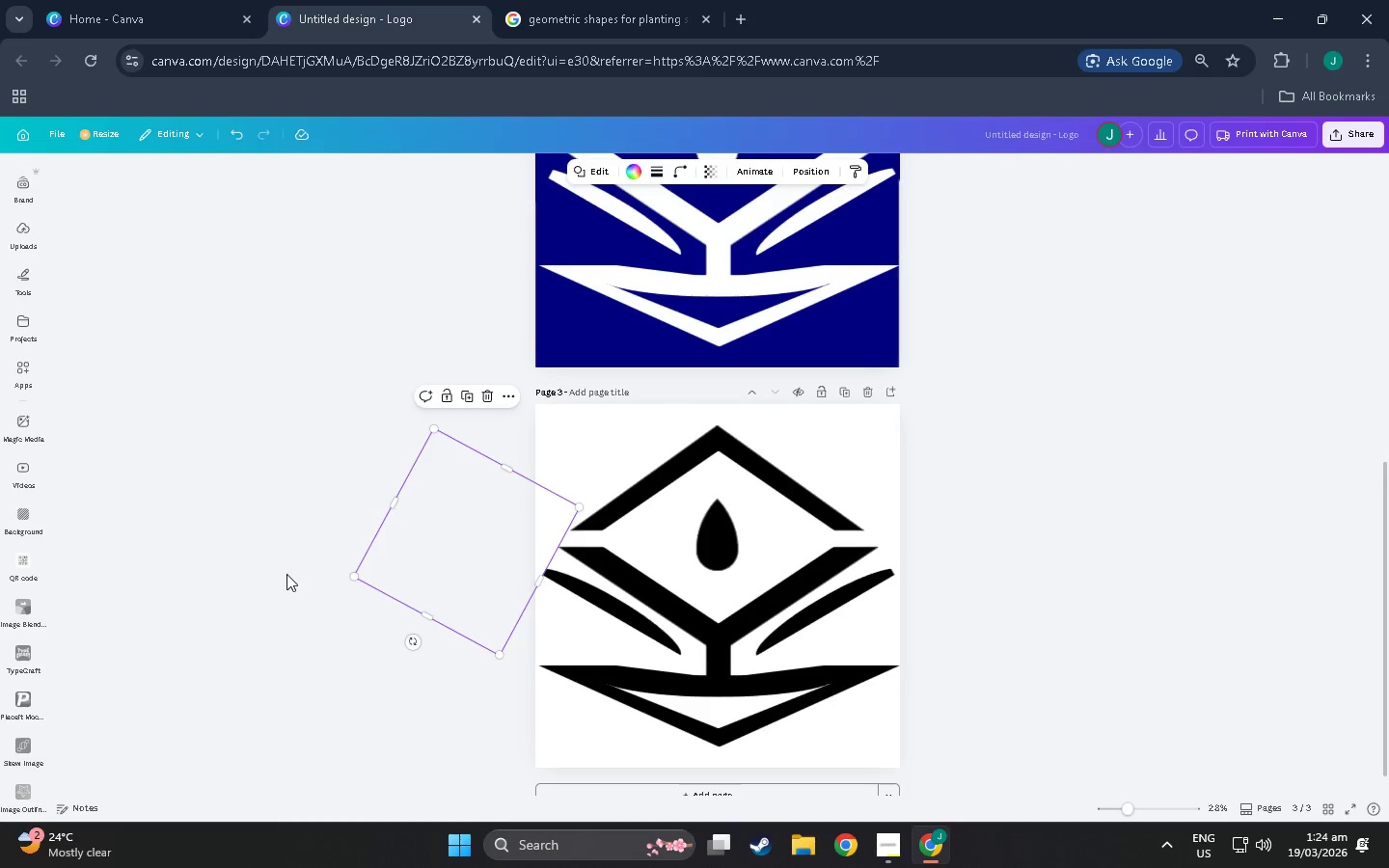 
scroll: coordinate [521, 659], scroll_direction: down, amount: 19.0
 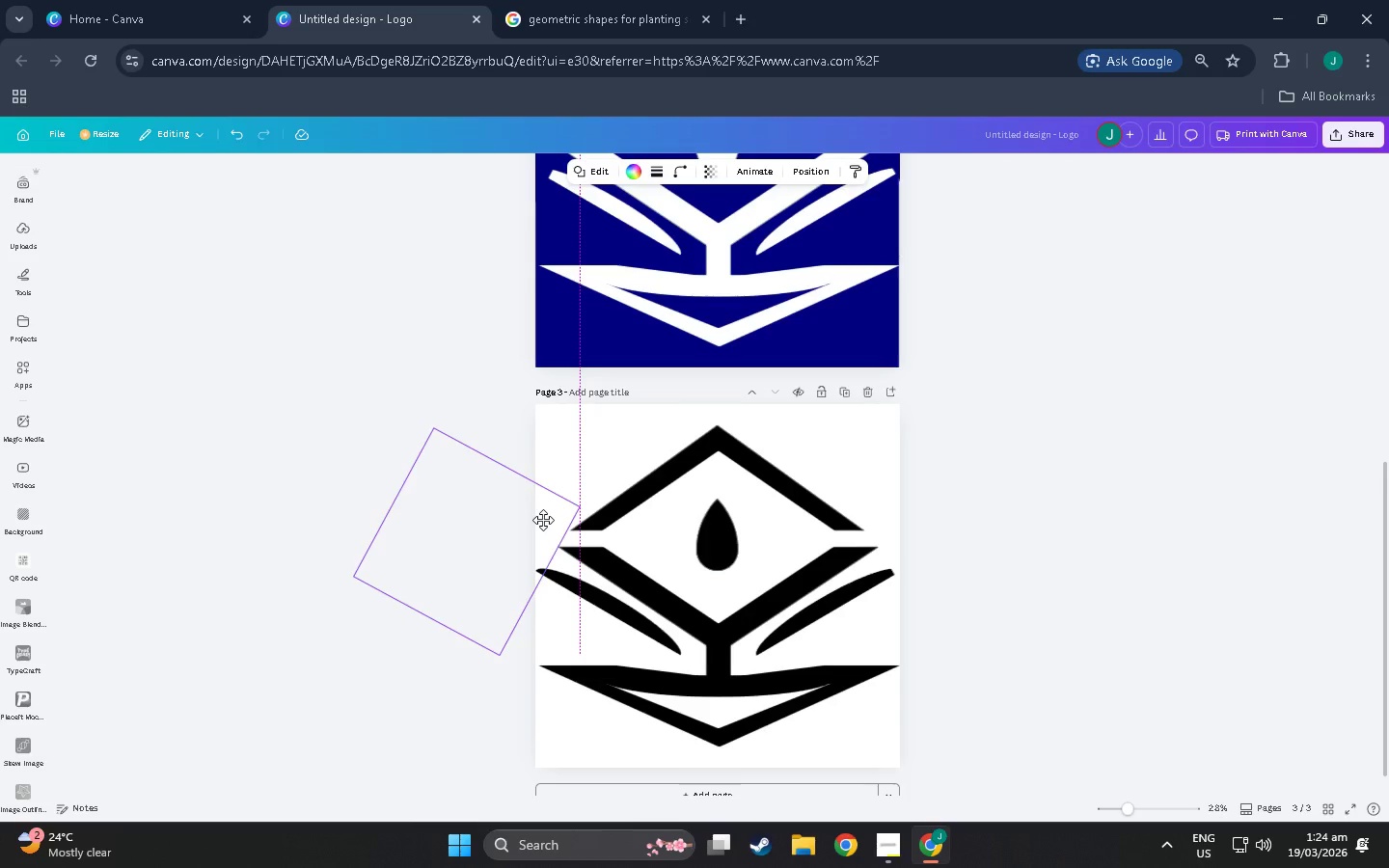 
left_click([286, 574])
 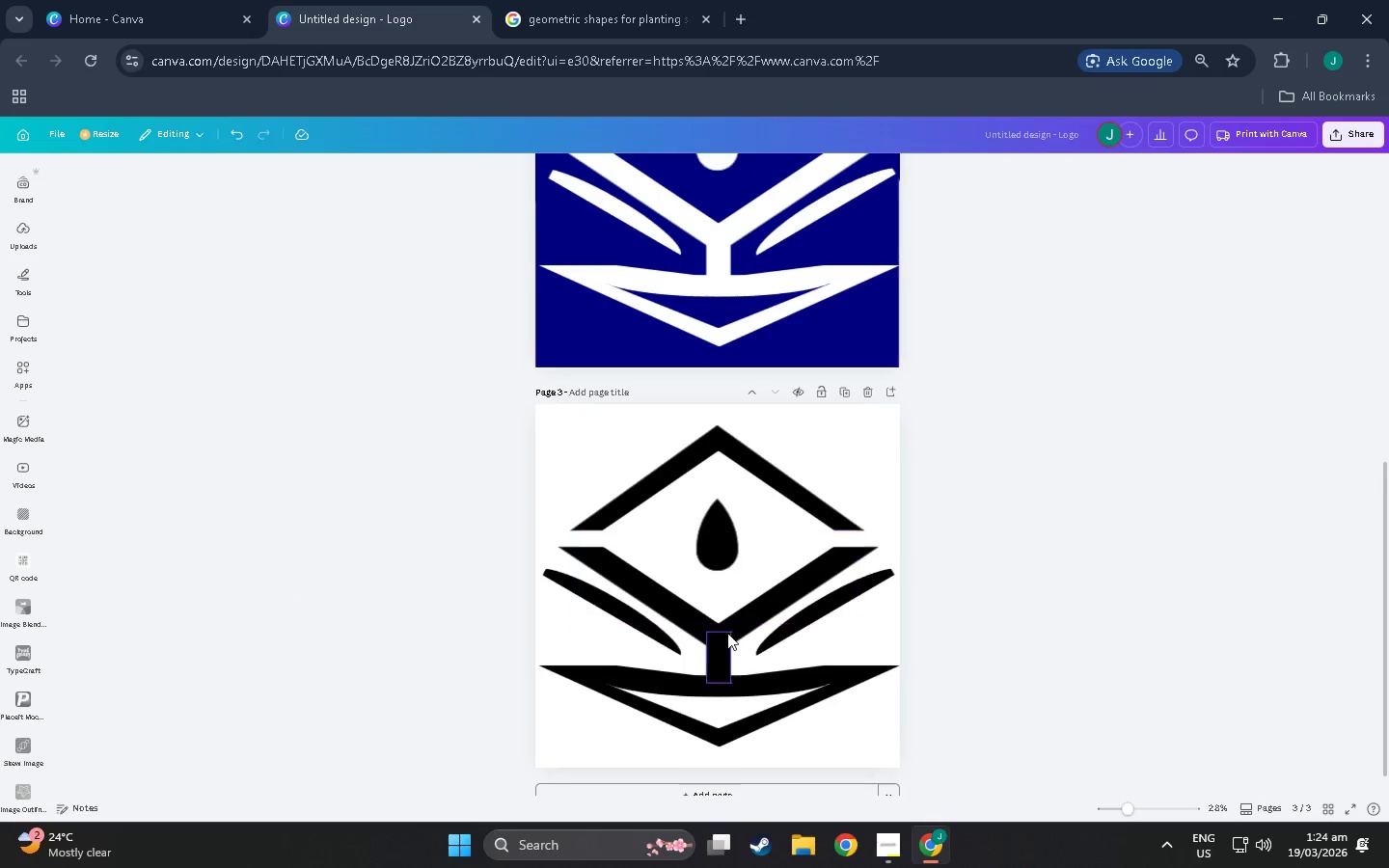 
hold_key(key=ControlLeft, duration=1.03)
scroll: coordinate [945, 692], scroll_direction: down, amount: 7.0
 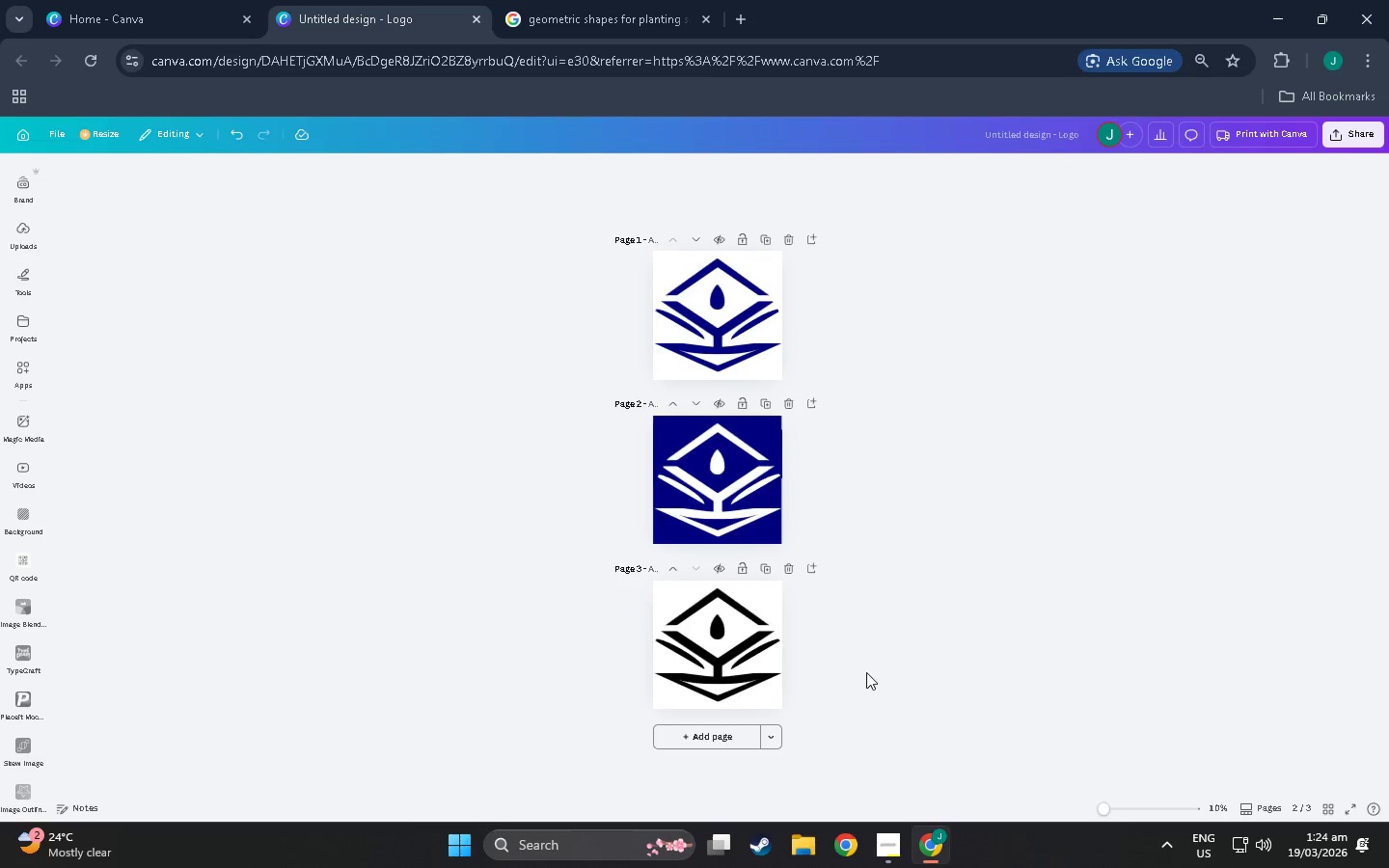 
scroll: coordinate [822, 540], scroll_direction: up, amount: 9.0
 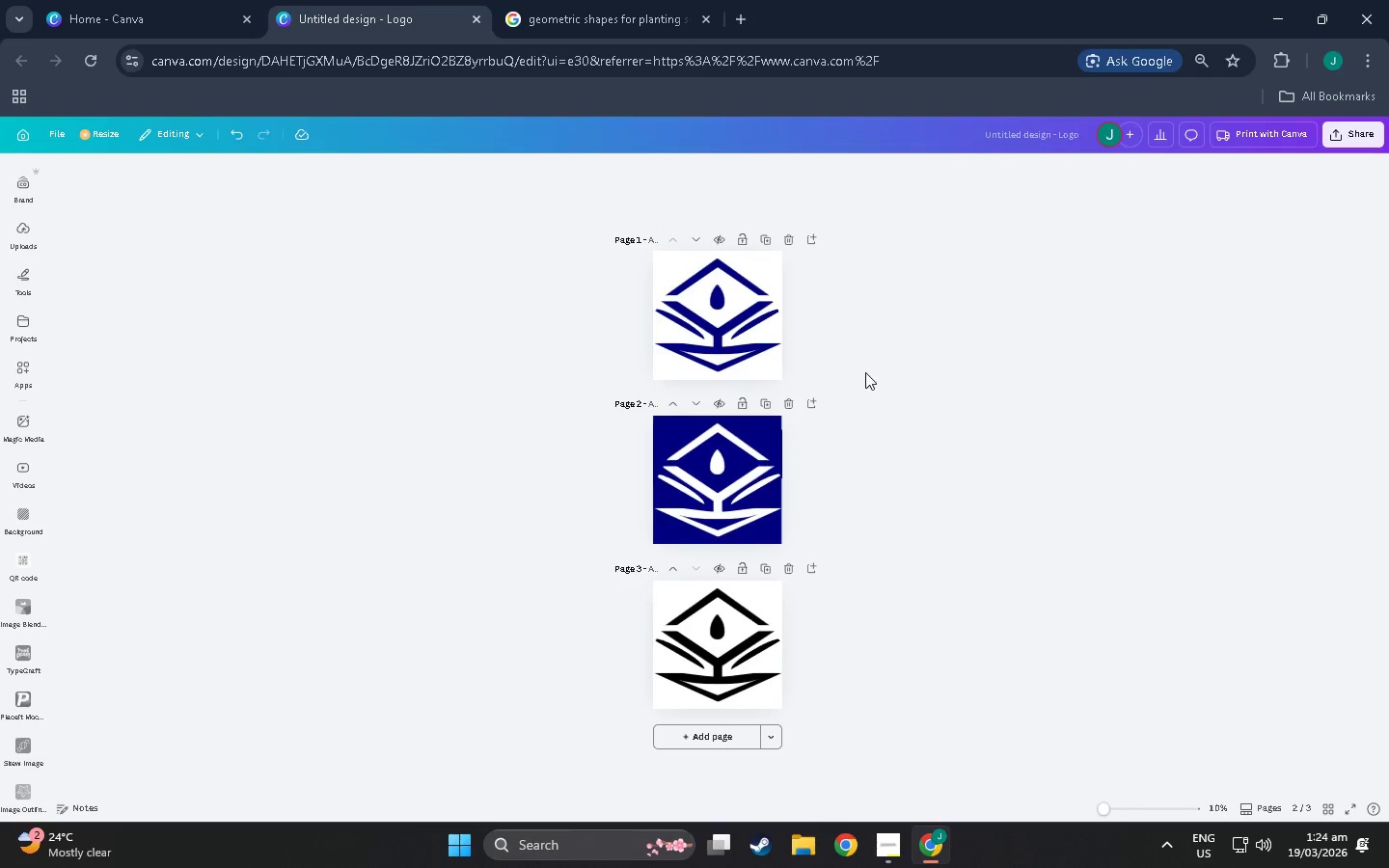 
scroll: coordinate [865, 372], scroll_direction: down, amount: 4.0
 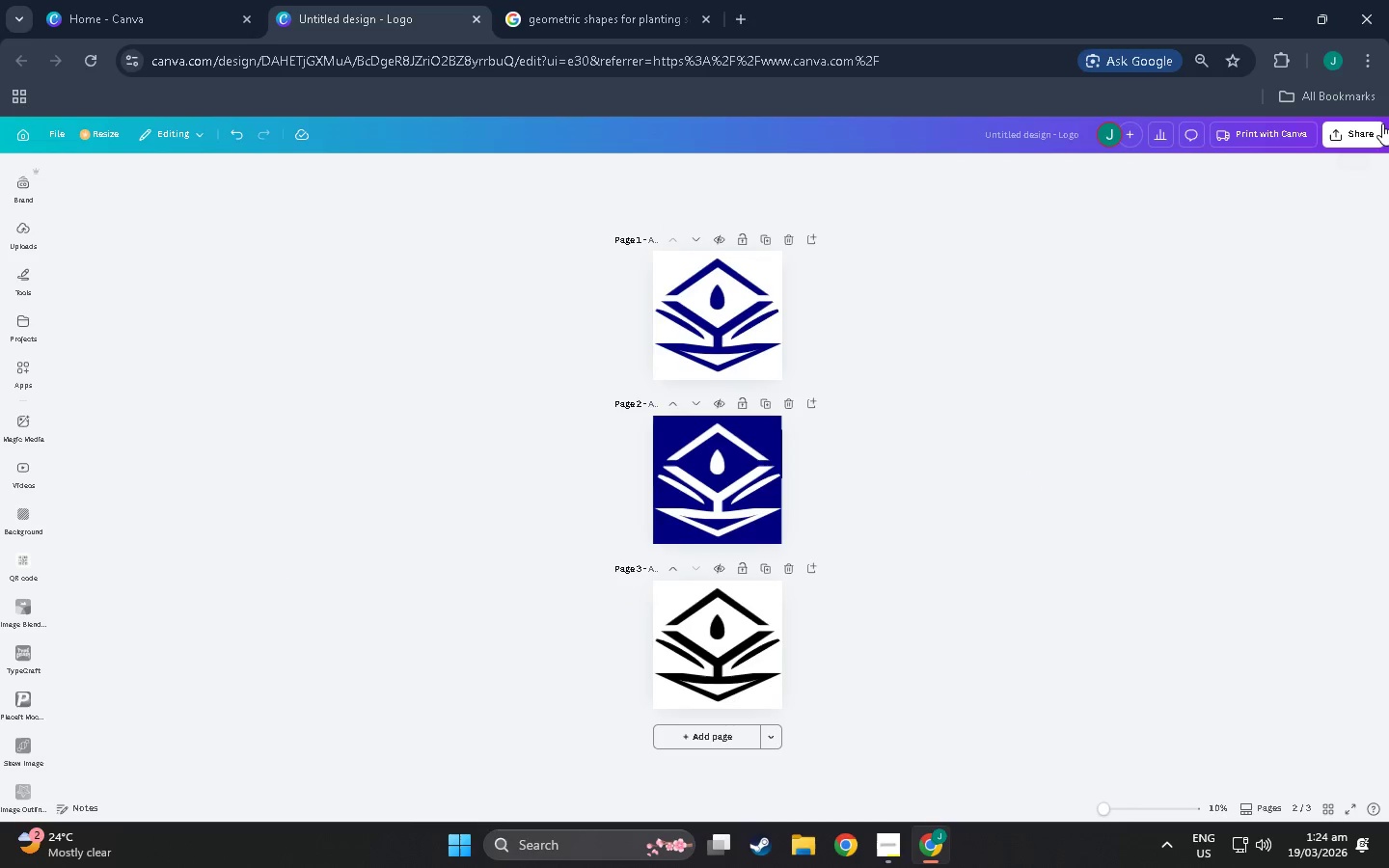 
left_click([1370, 126])
 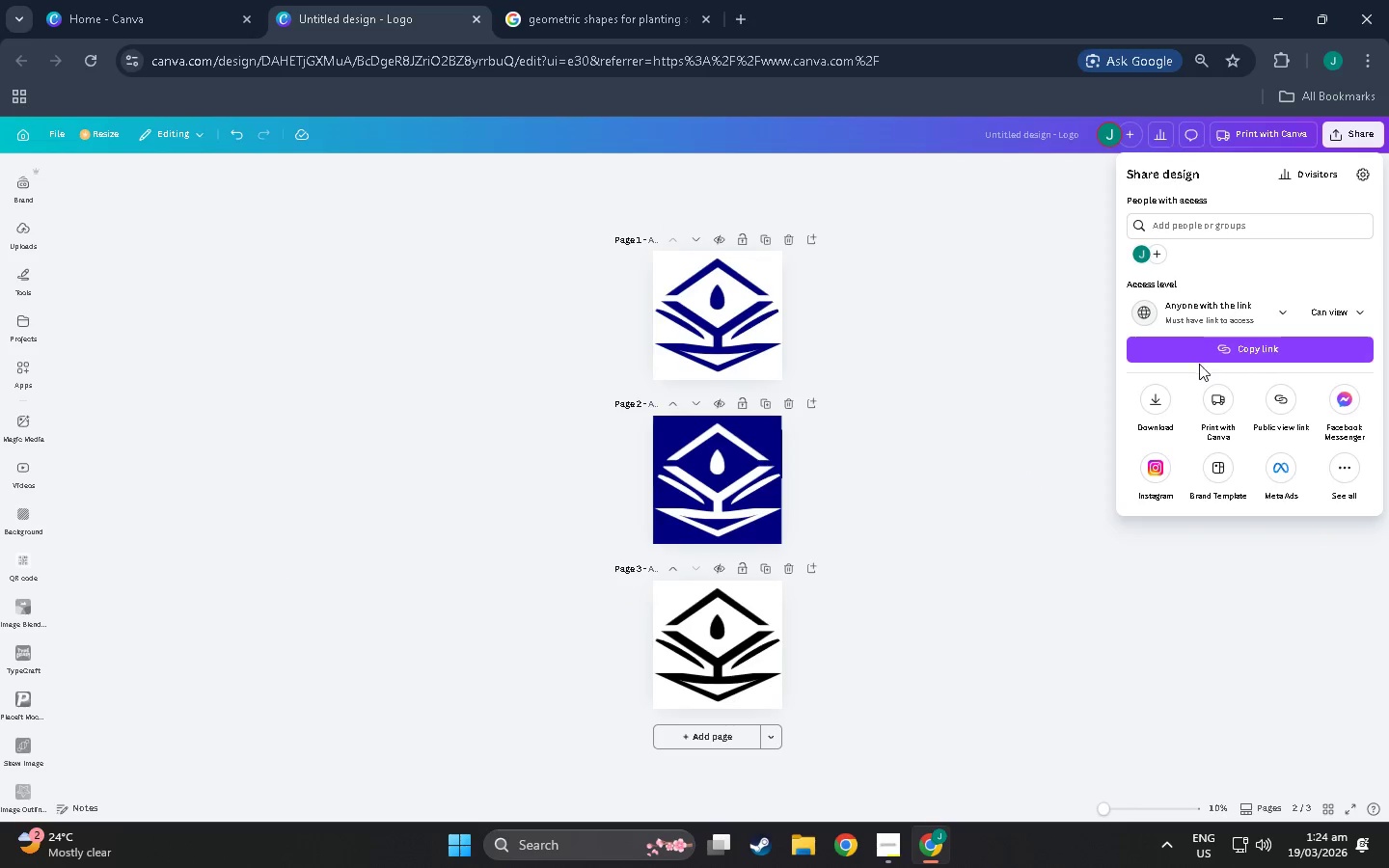 